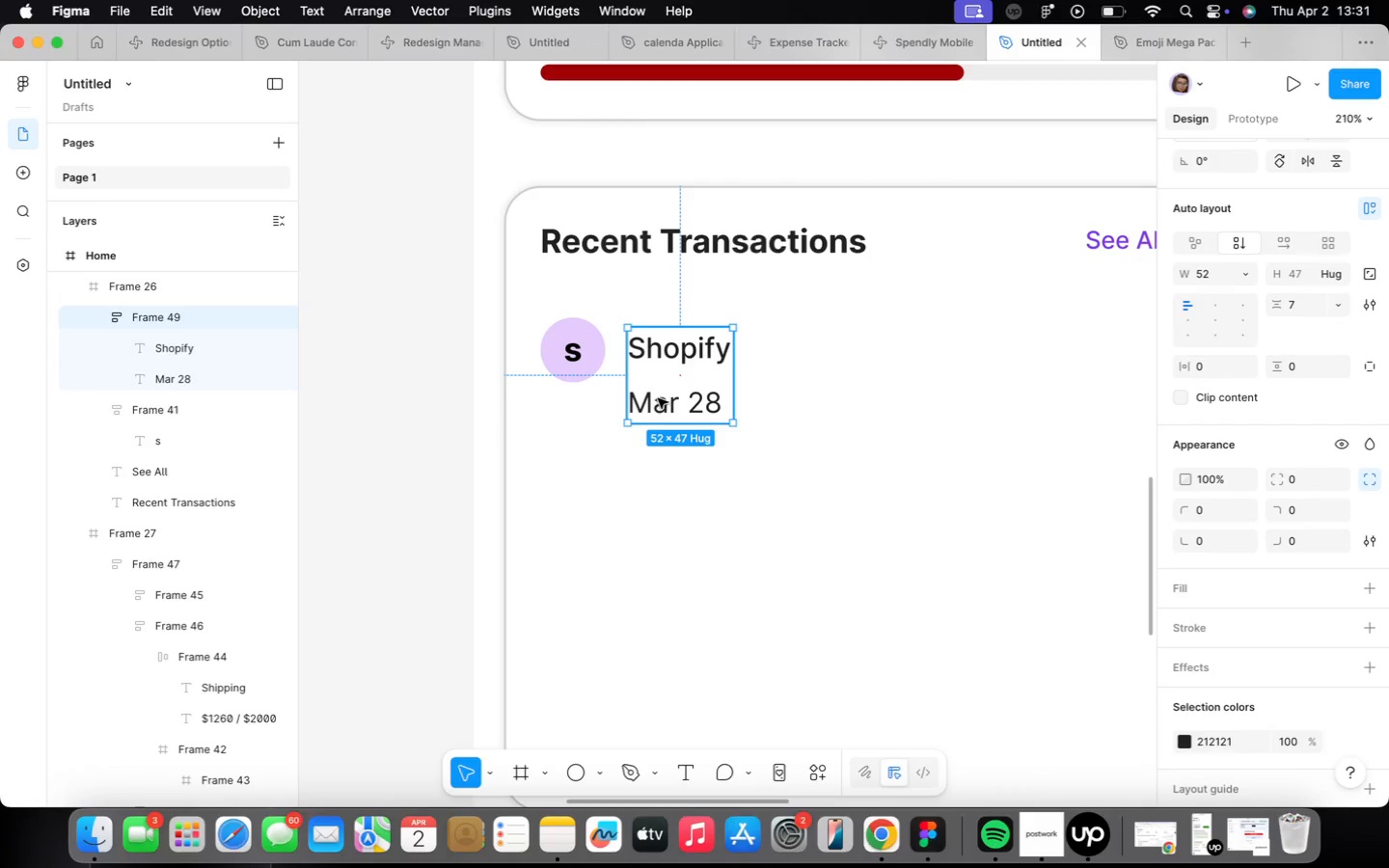 
left_click([665, 393])
 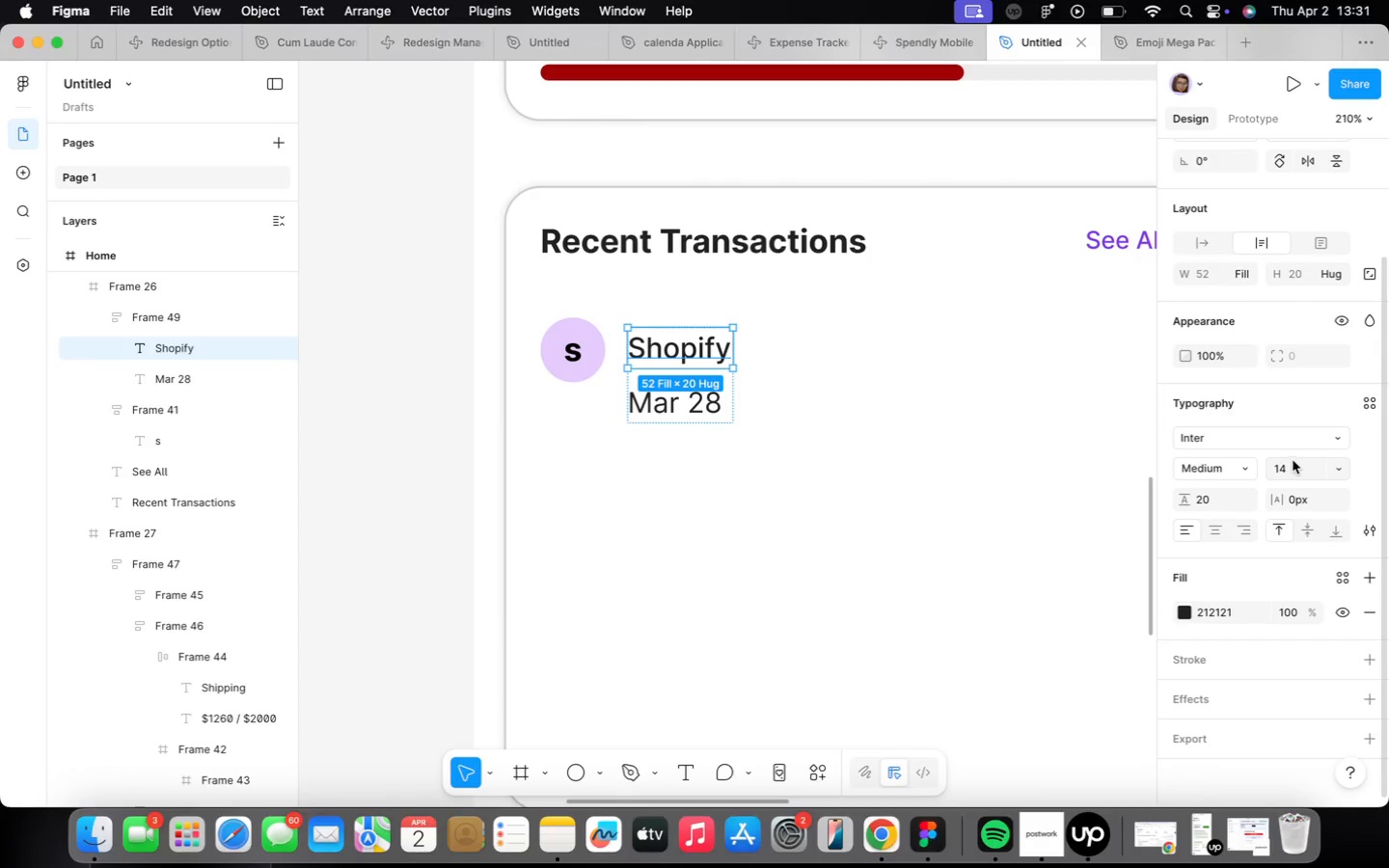 
left_click([1245, 472])
 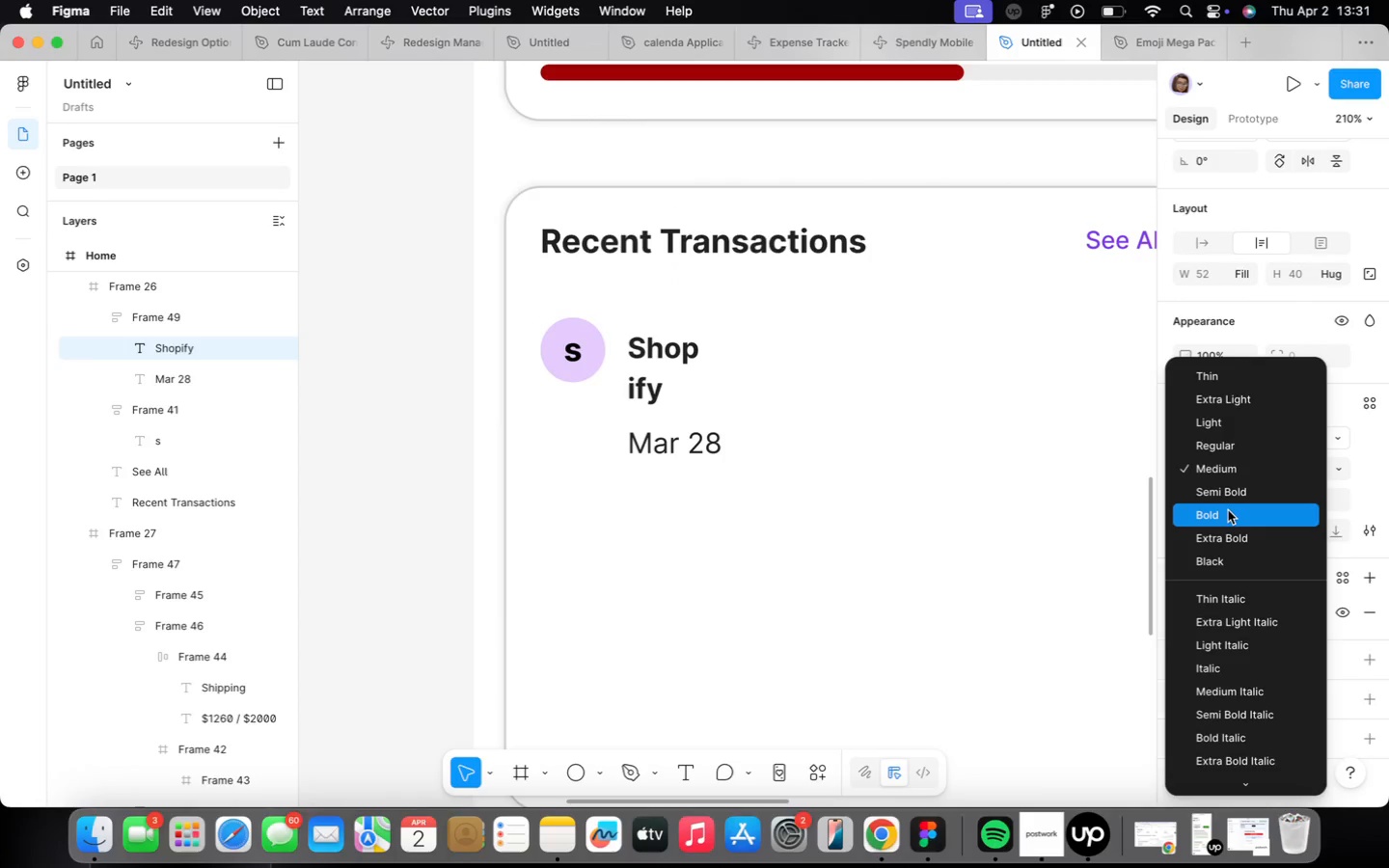 
left_click([1228, 510])
 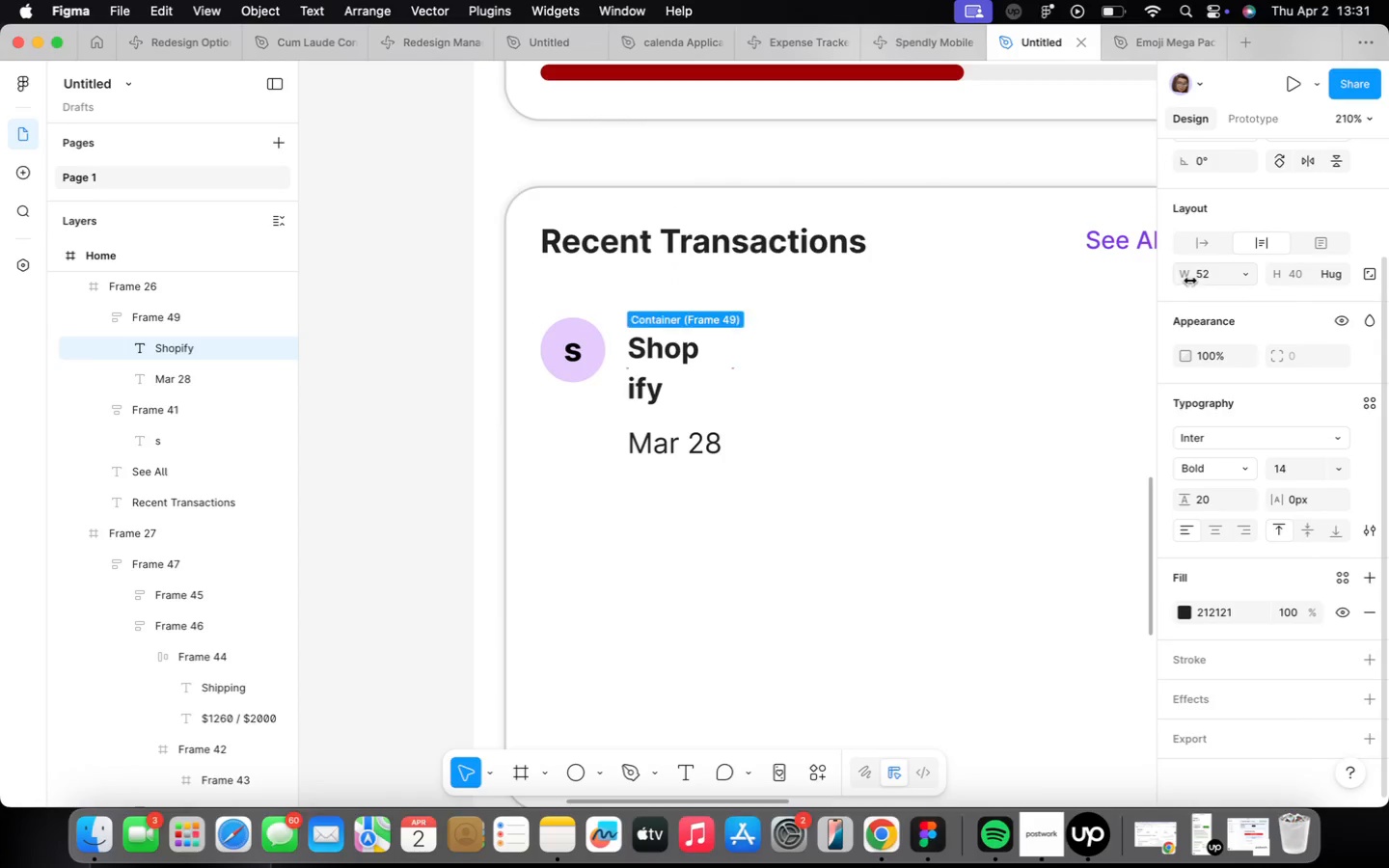 
left_click([1197, 241])
 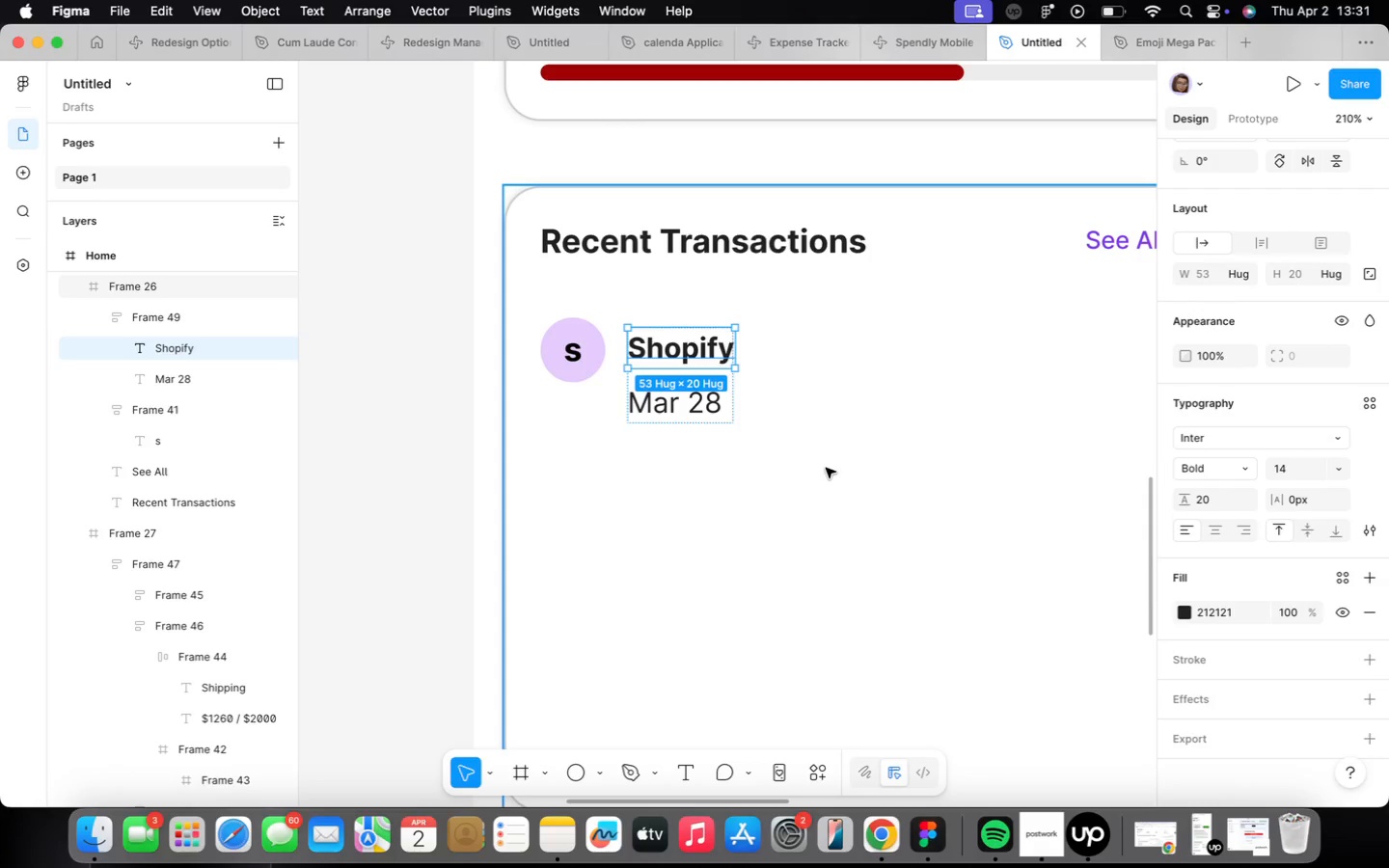 
left_click([825, 467])
 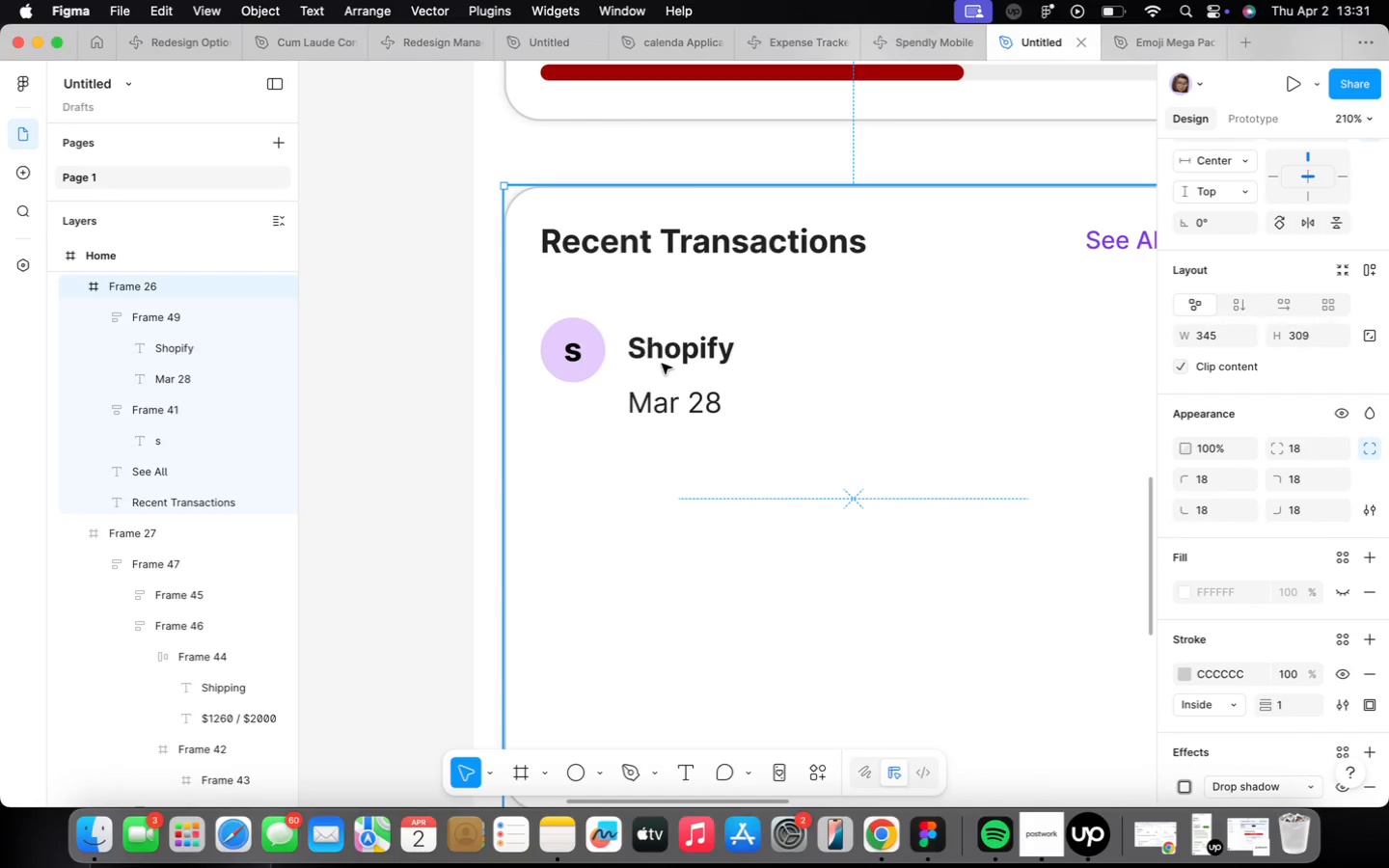 
left_click([663, 365])
 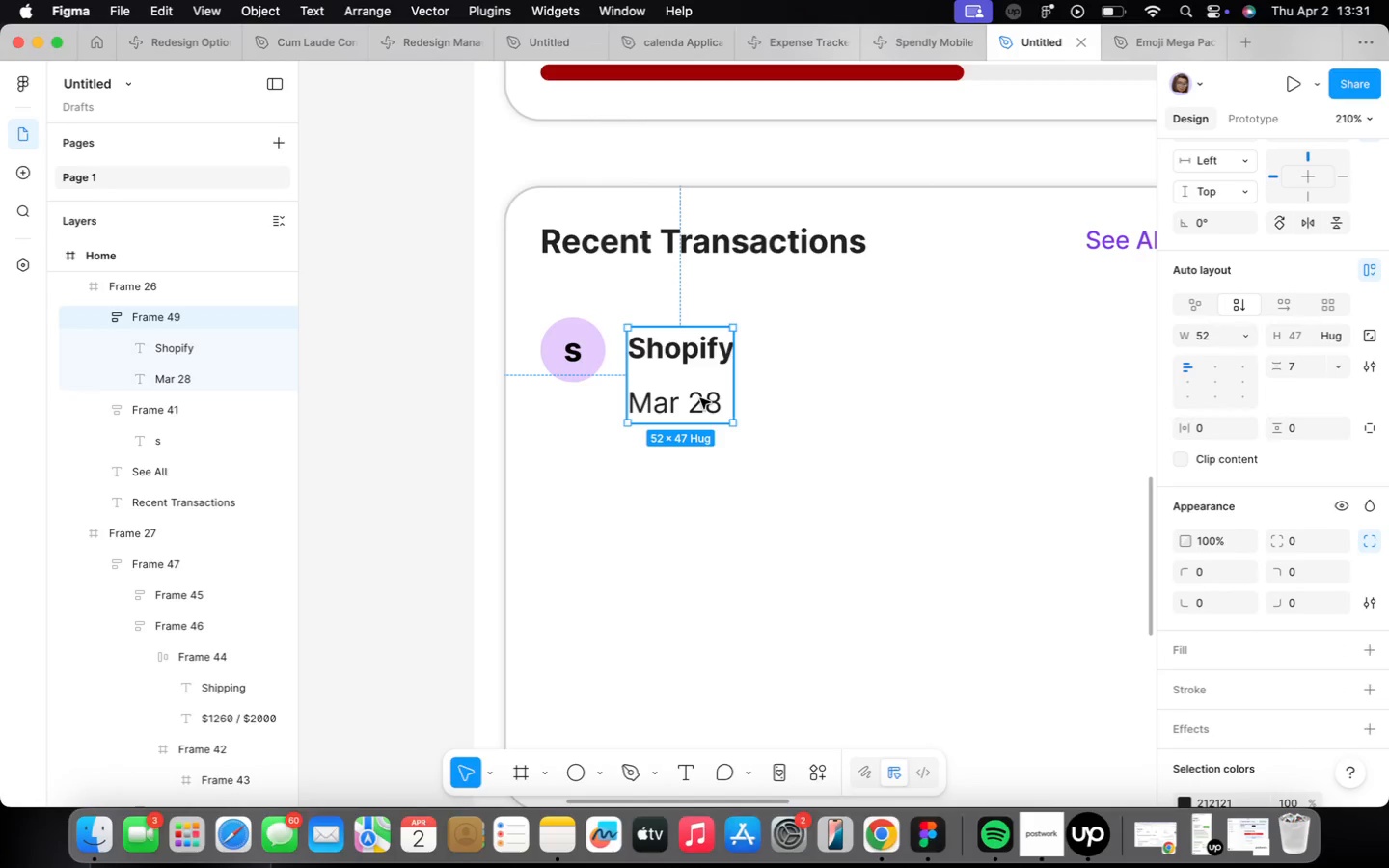 
left_click([698, 400])
 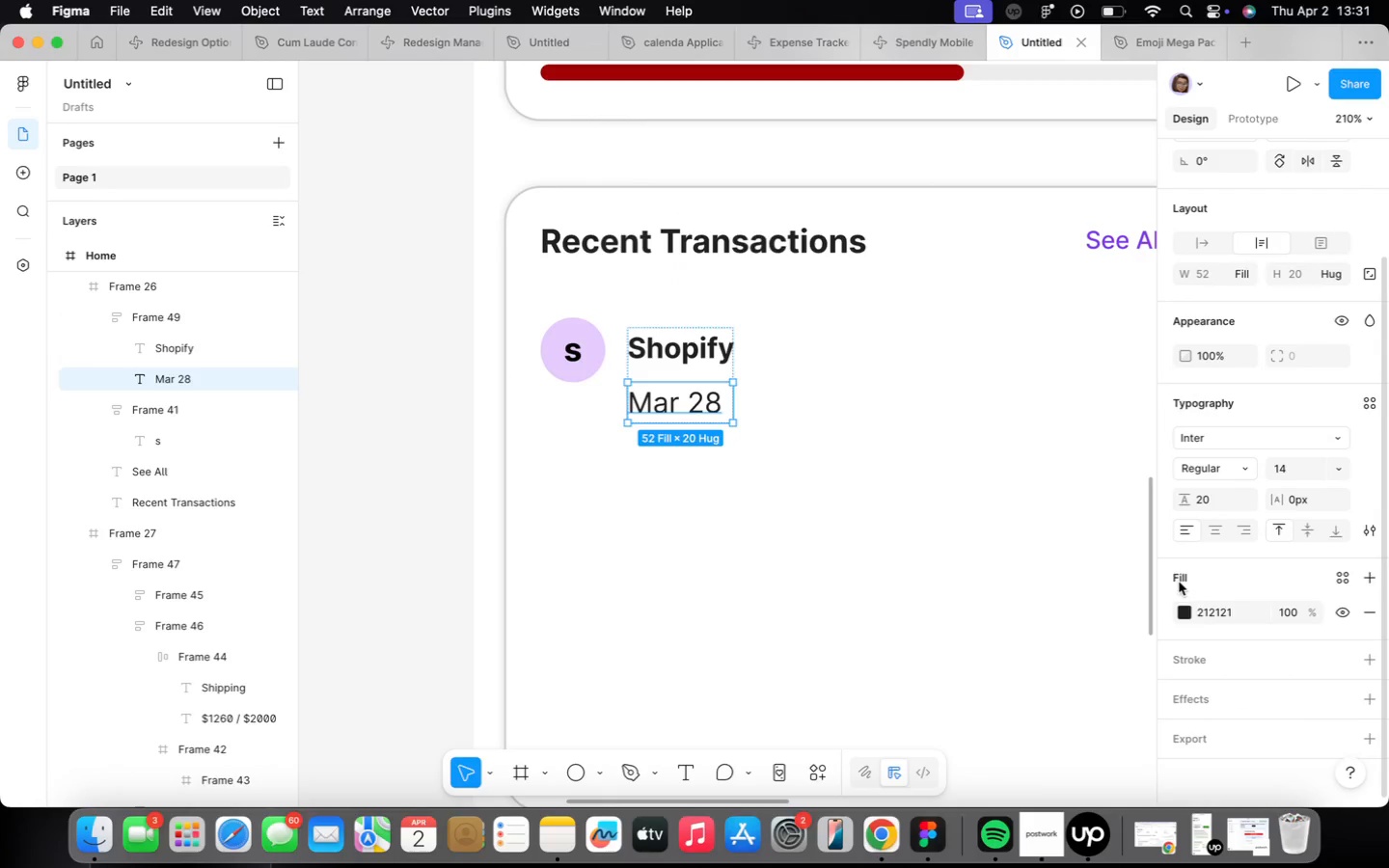 
left_click([1190, 615])
 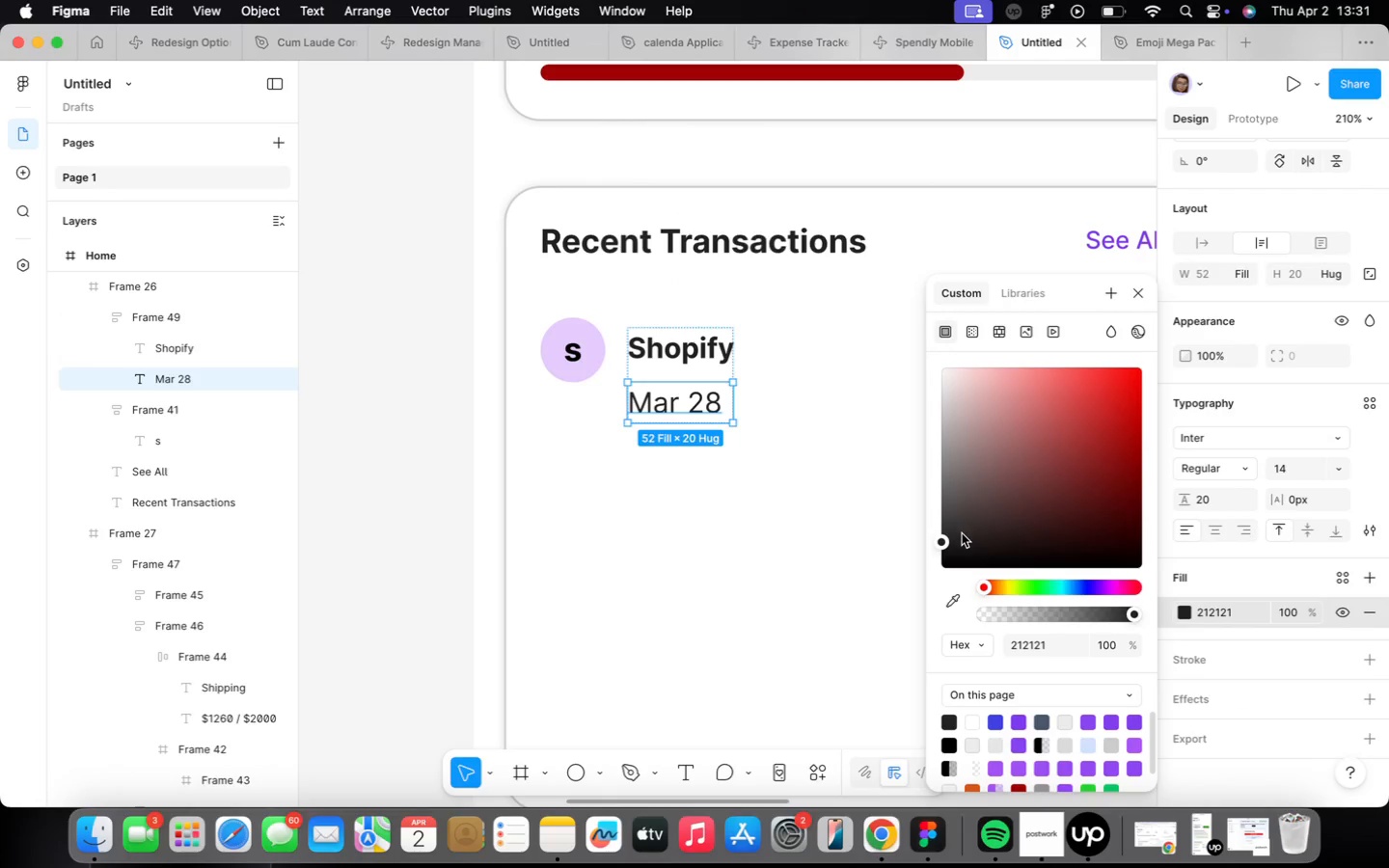 
left_click_drag(start_coordinate=[943, 541], to_coordinate=[946, 519])
 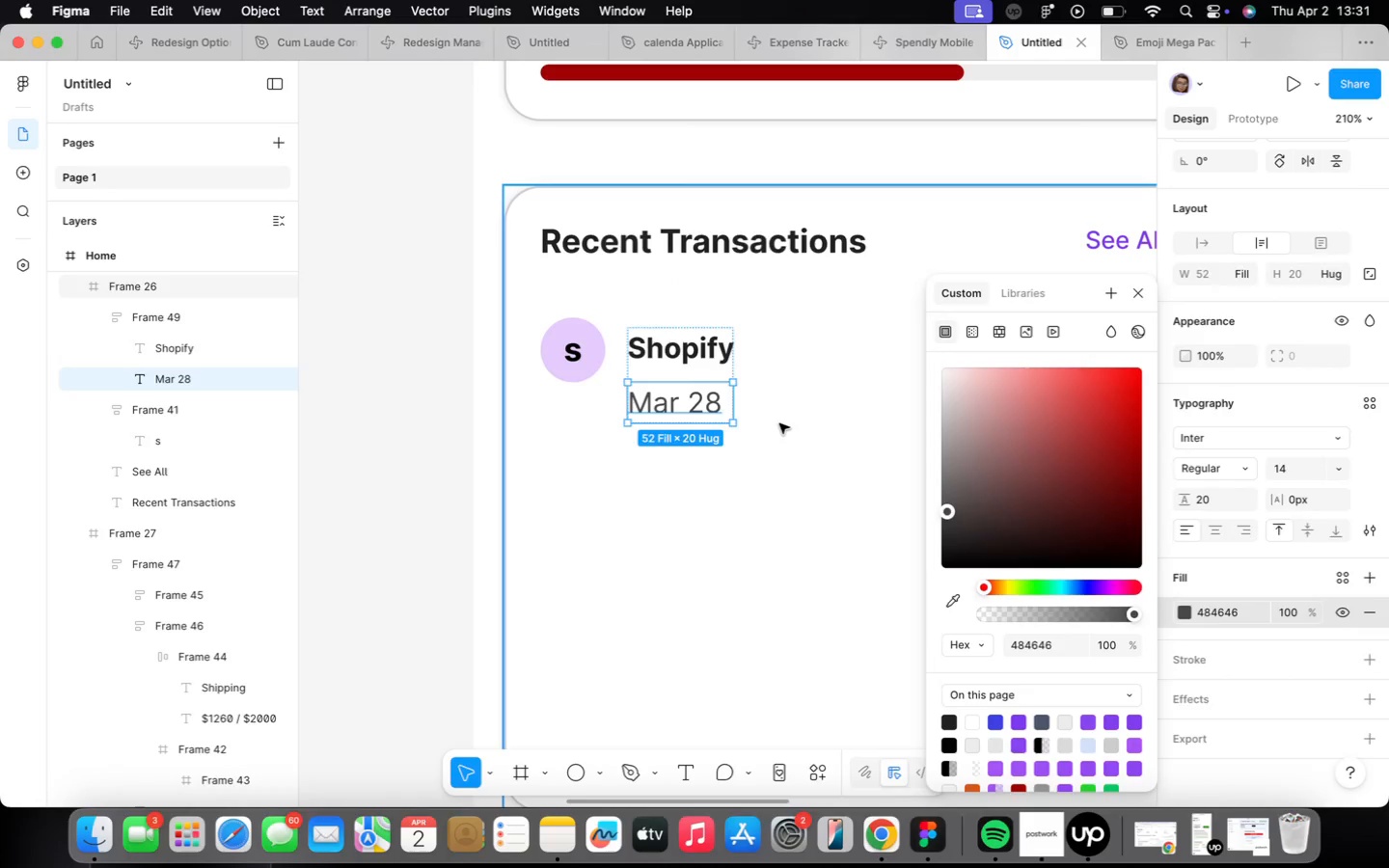 
scroll: coordinate [759, 418], scroll_direction: down, amount: 5.0
 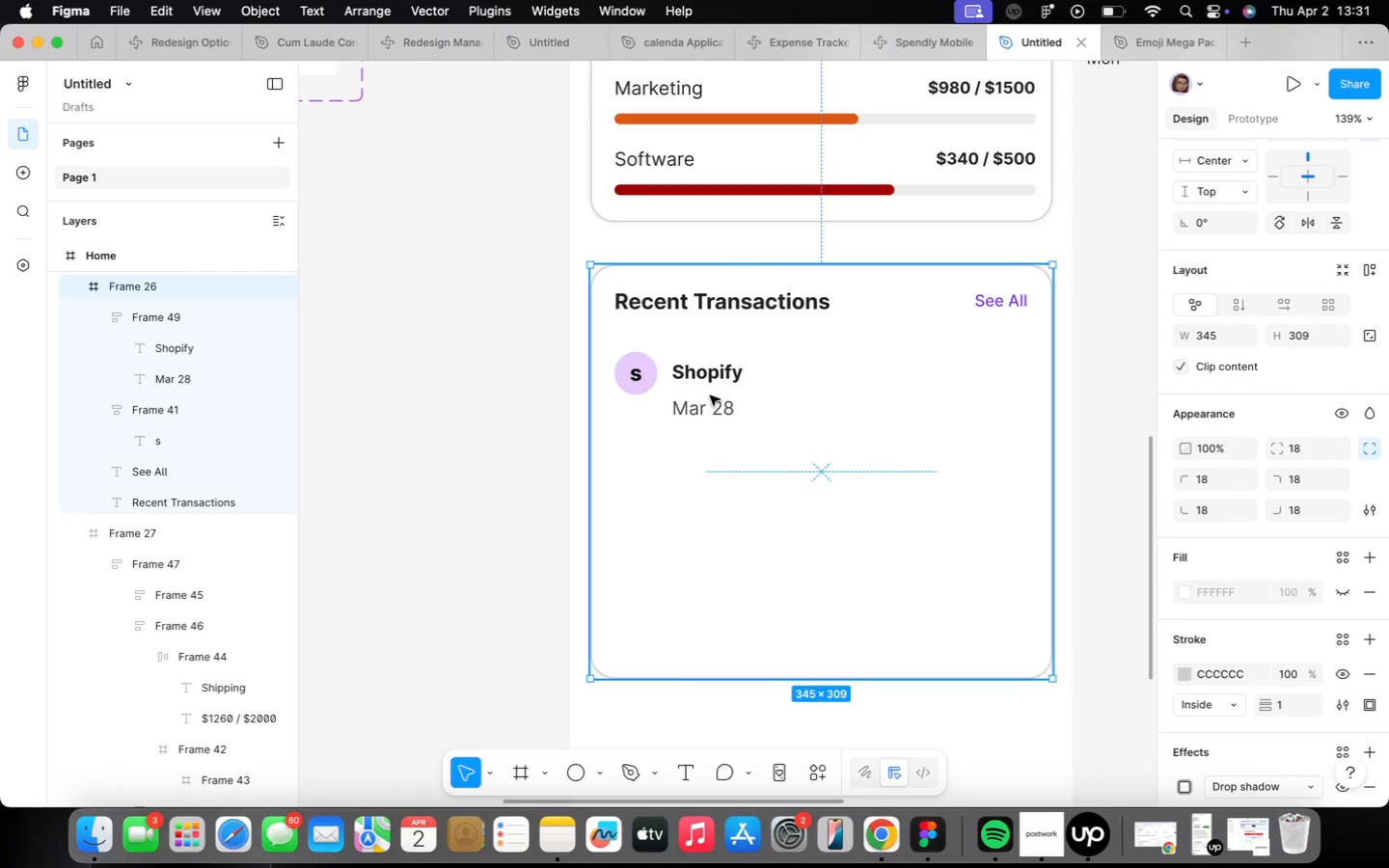 
double_click([710, 395])
 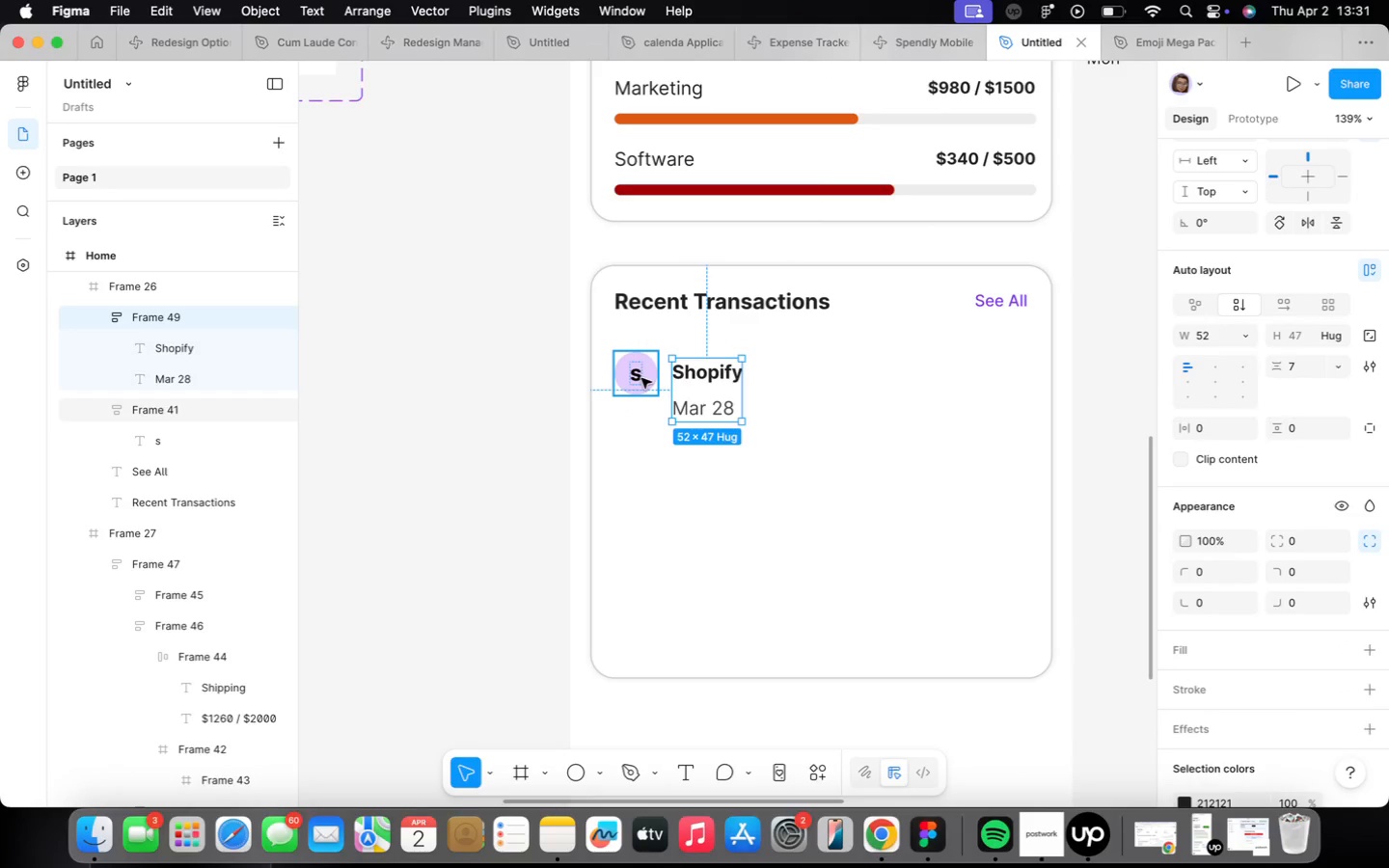 
key(Shift+ShiftLeft)
 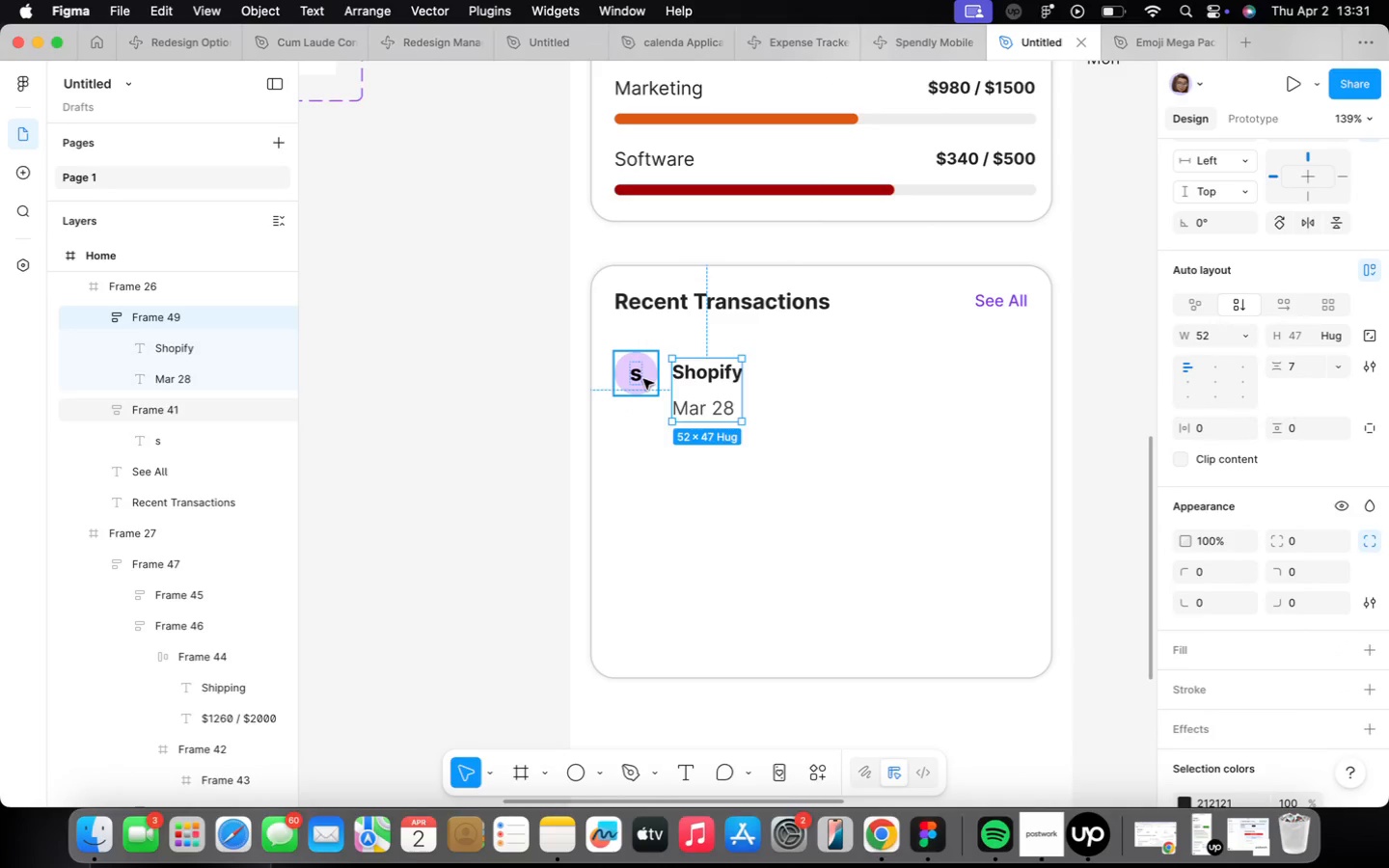 
left_click([643, 379])
 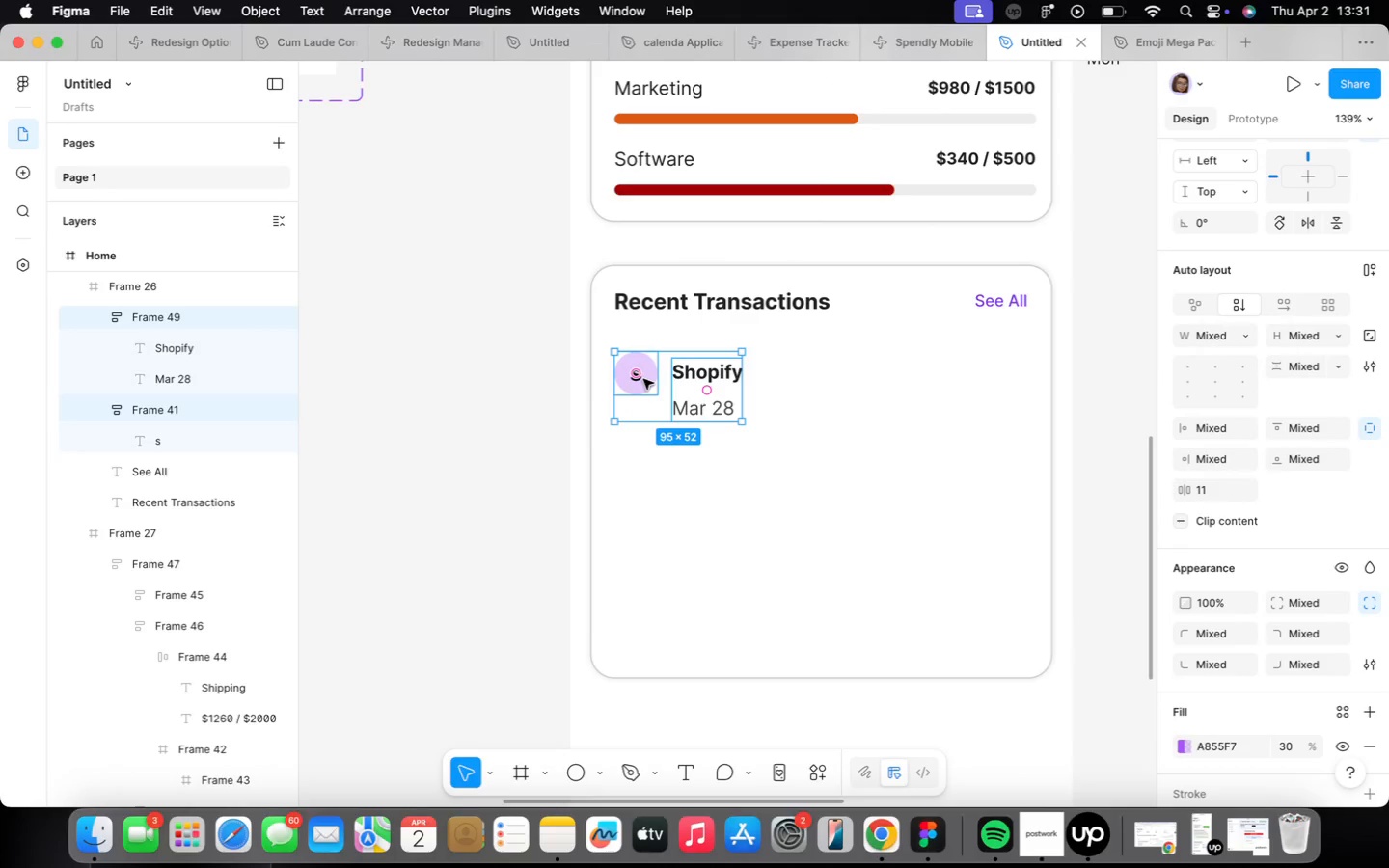 
key(Shift+ShiftLeft)
 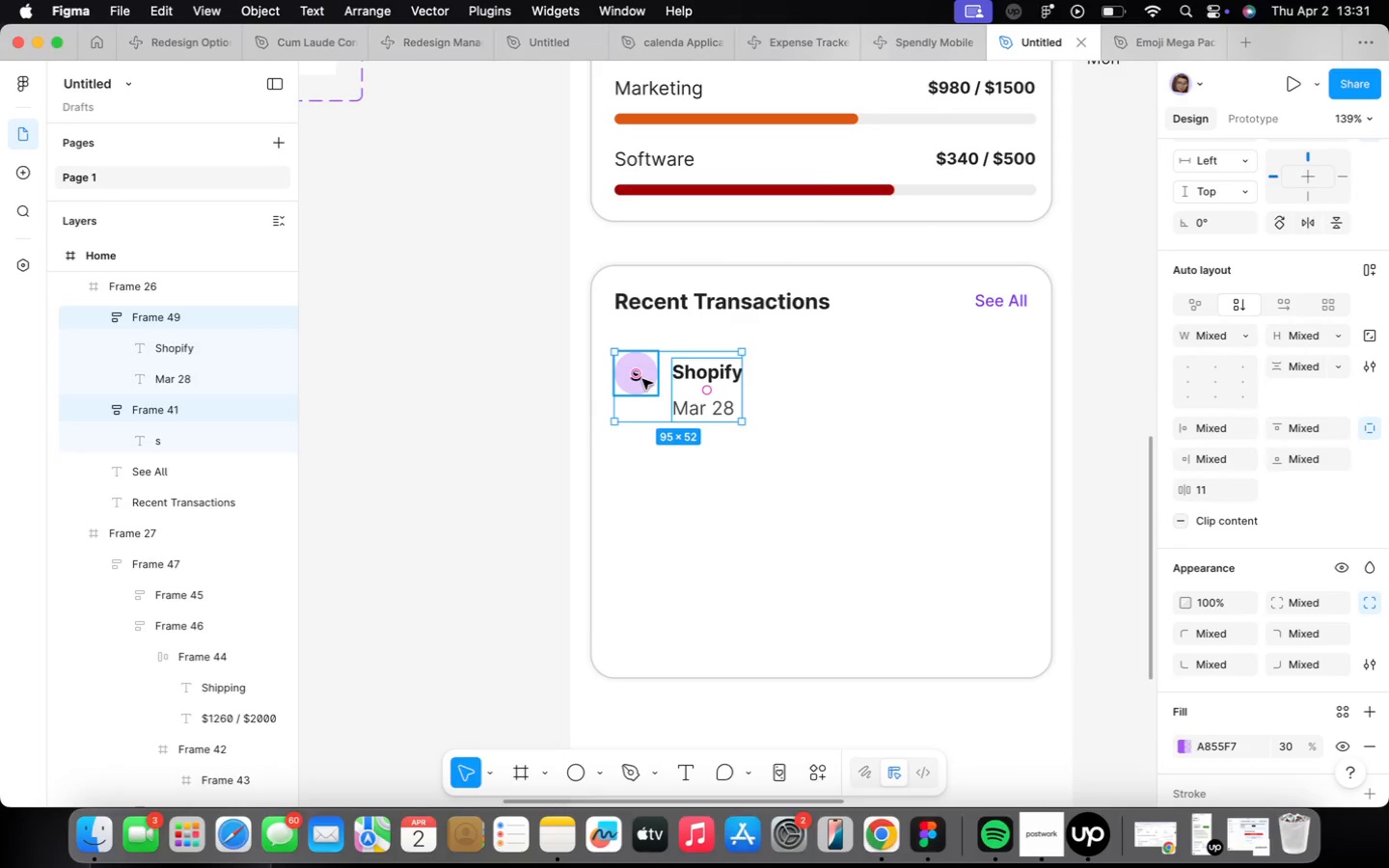 
key(Shift+A)
 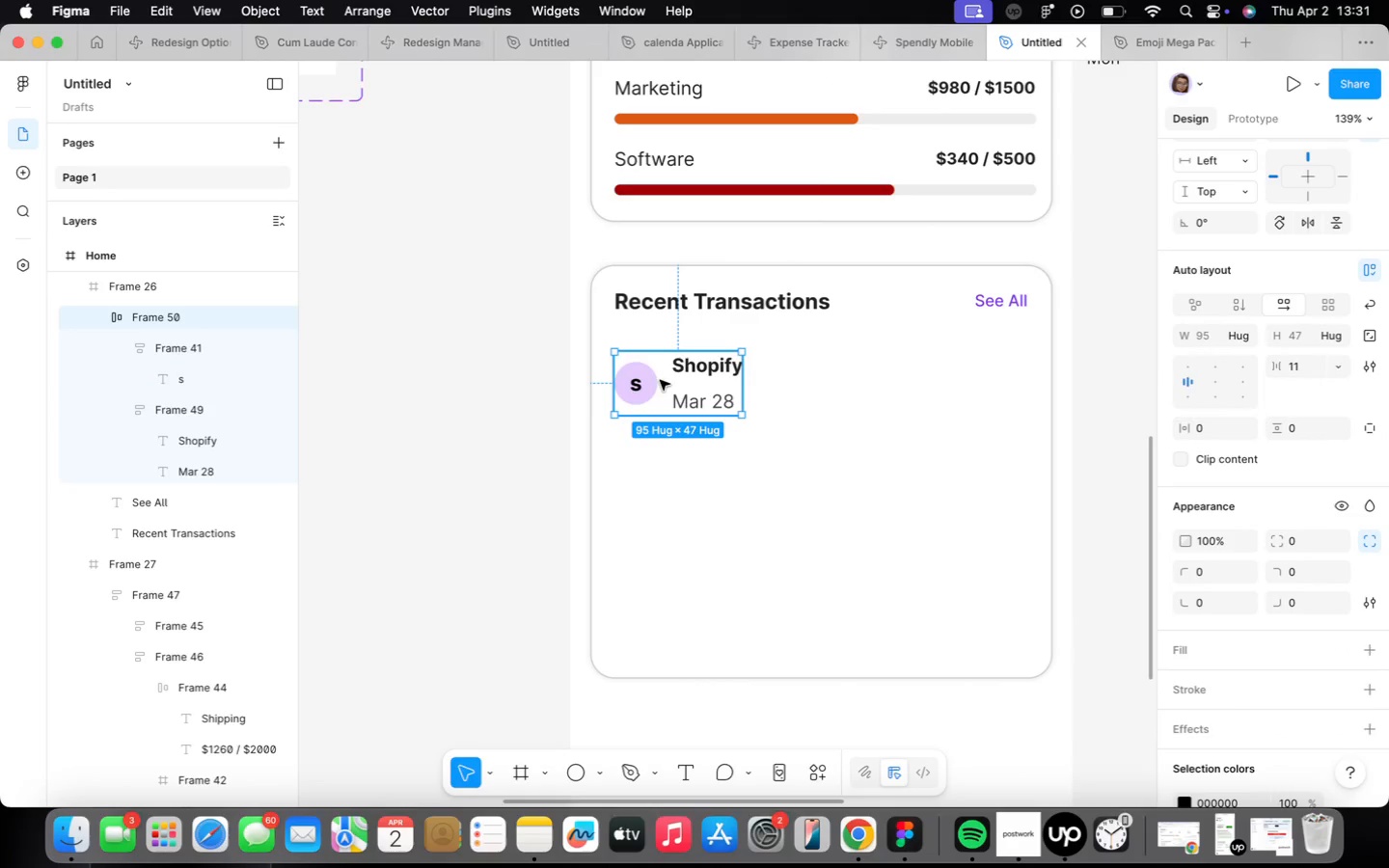 
wait(9.69)
 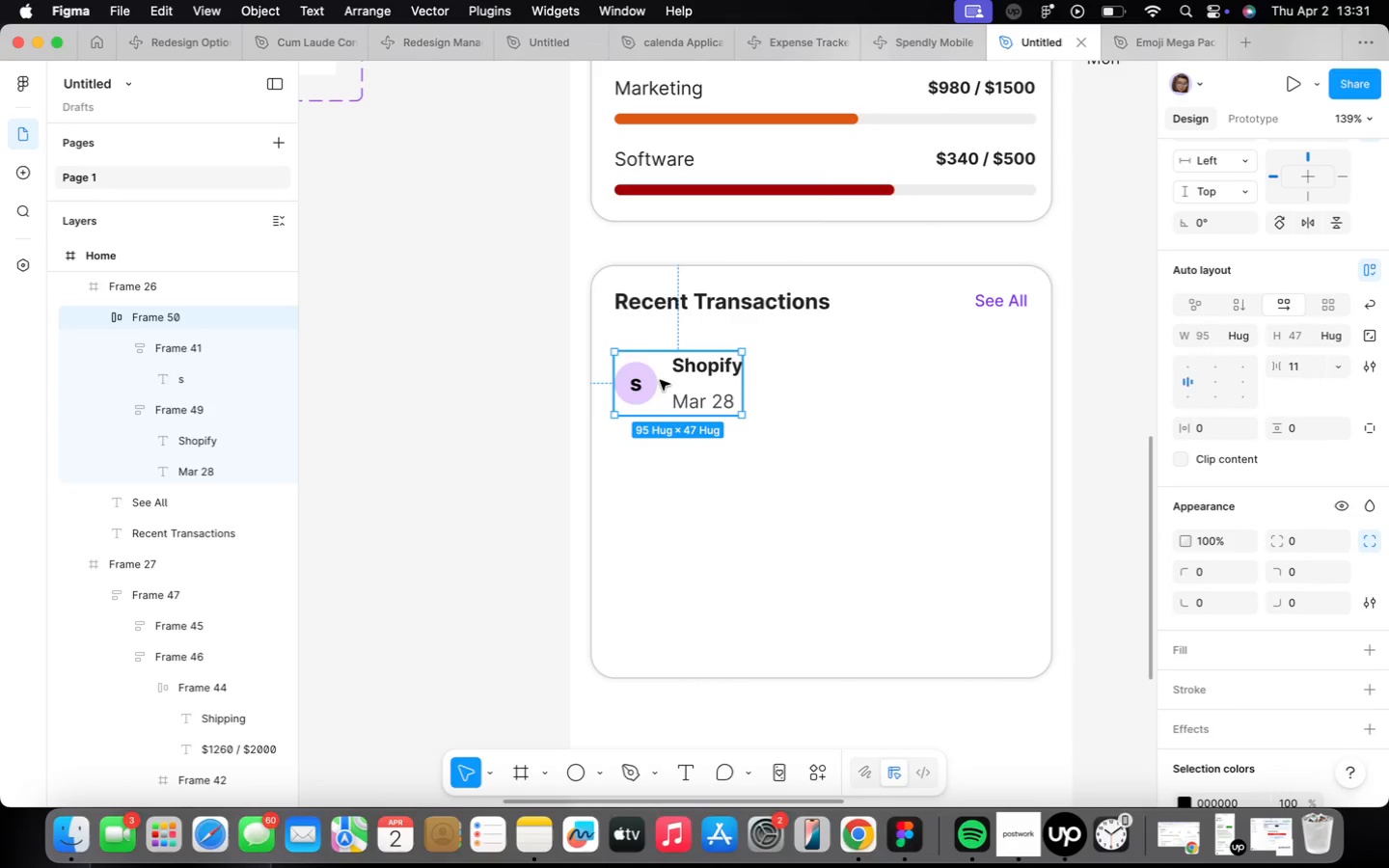 
hold_key(key=OptionLeft, duration=2.24)
left_click_drag(start_coordinate=[1001, 305], to_coordinate=[977, 390])
 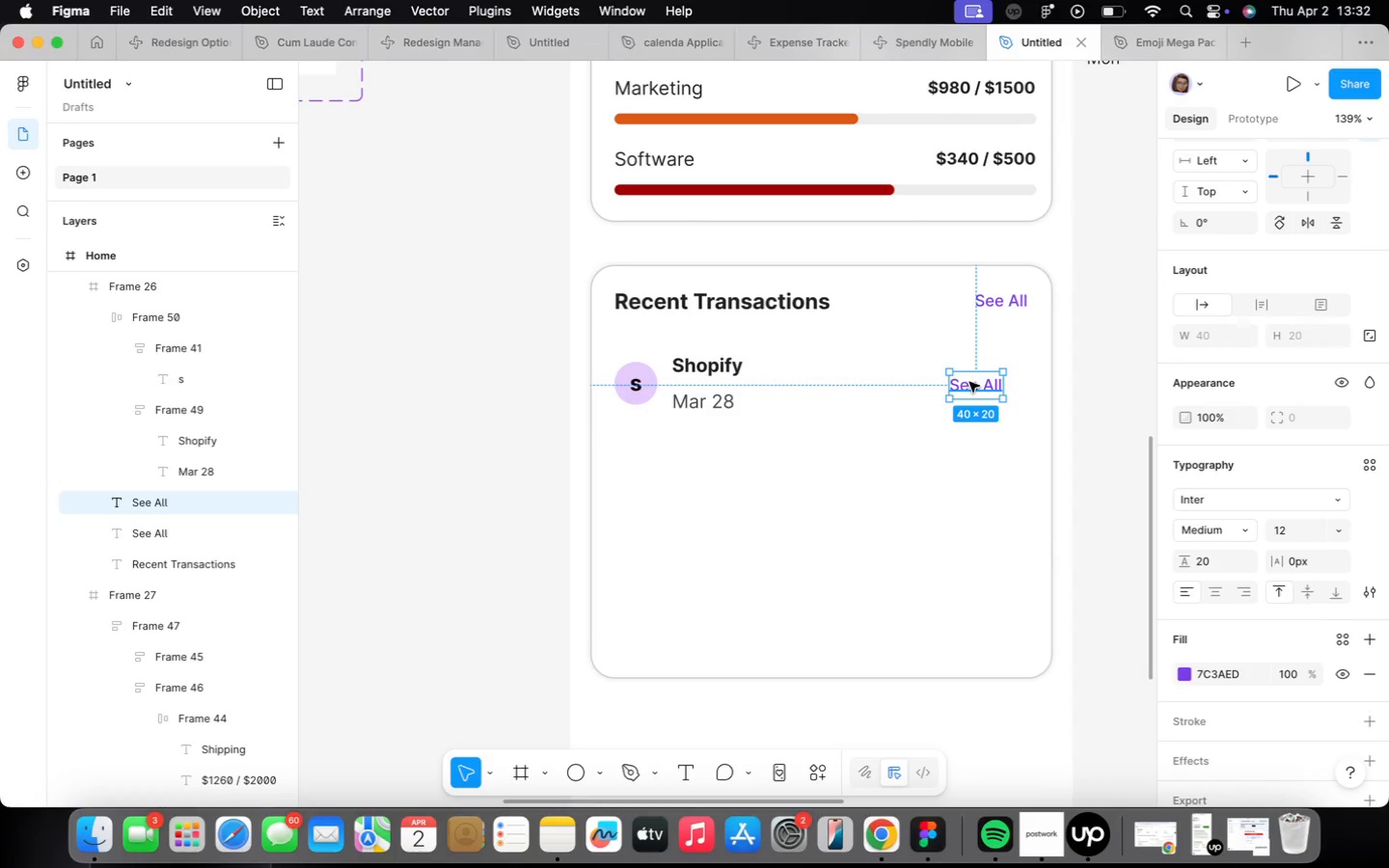 
double_click([968, 381])
 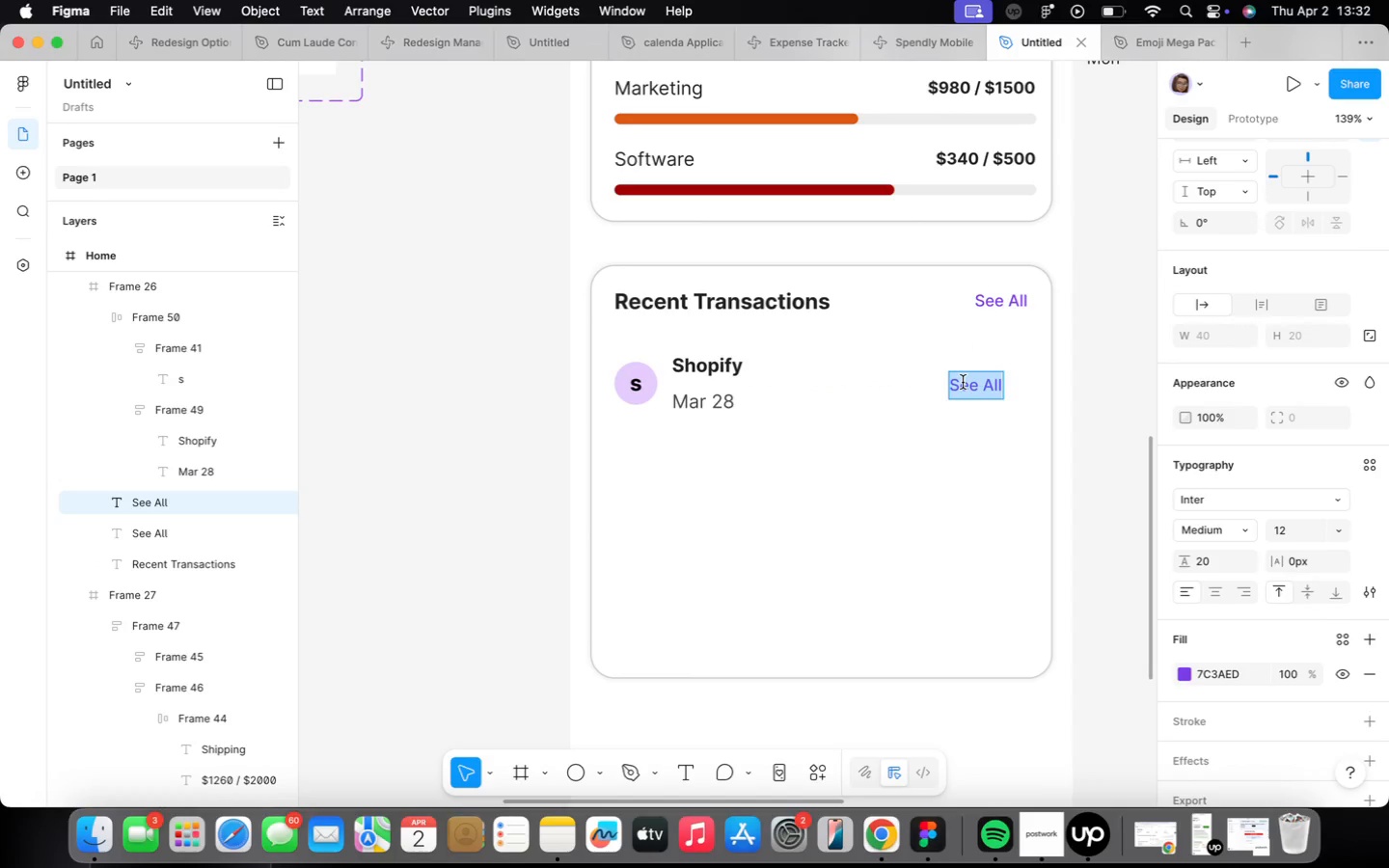 
key(Minus)
 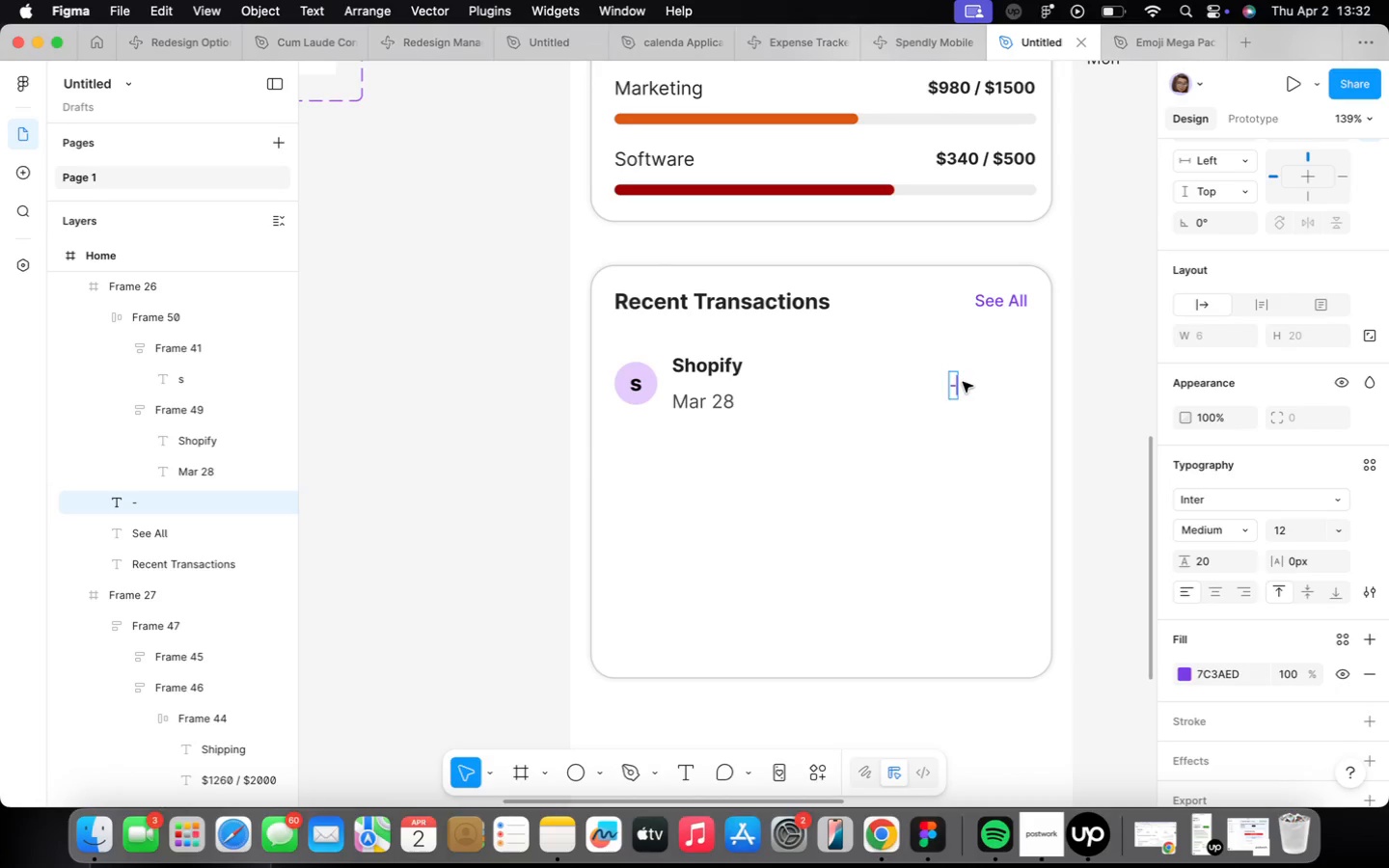 
type($29.00)
 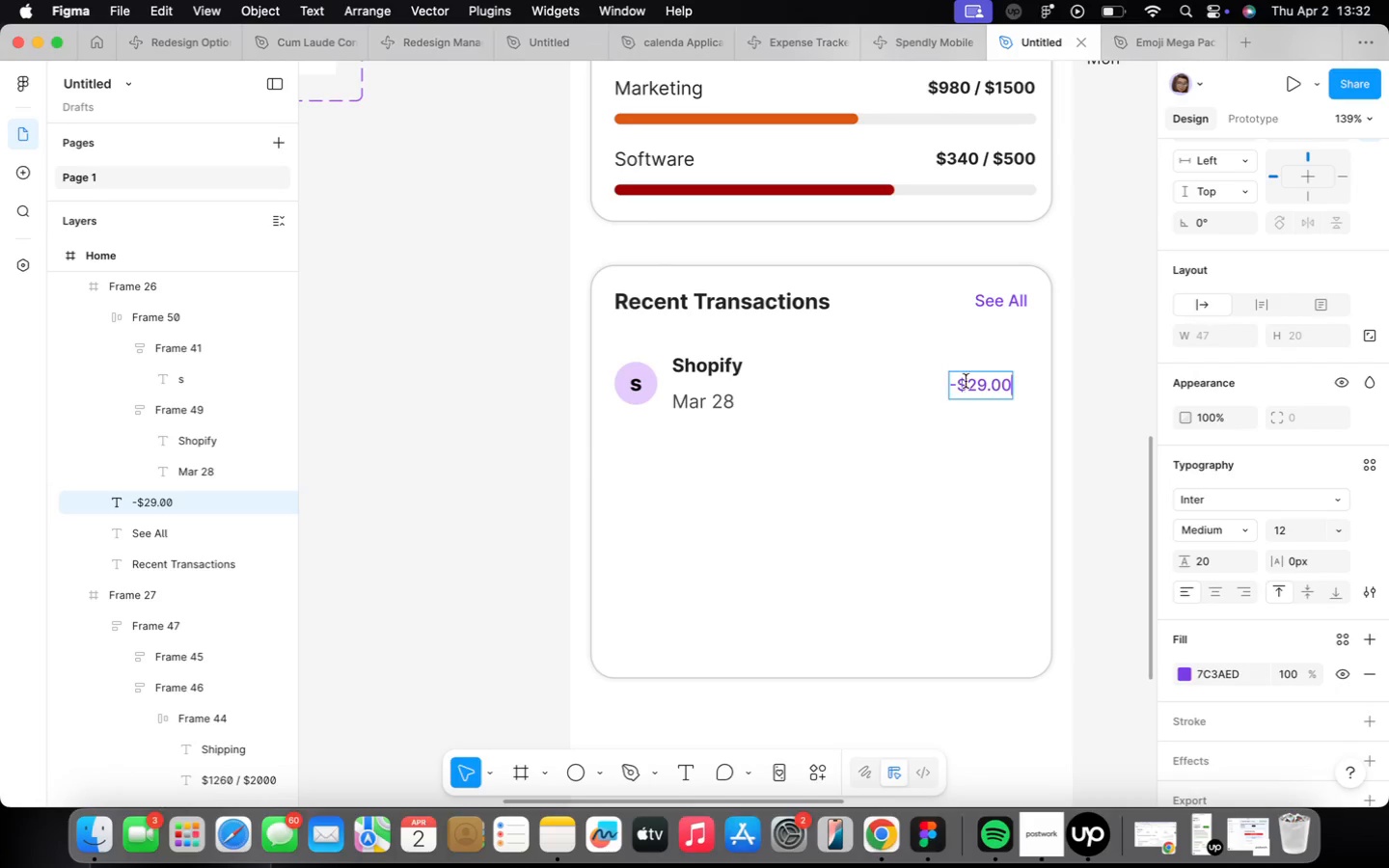 
left_click([958, 466])
 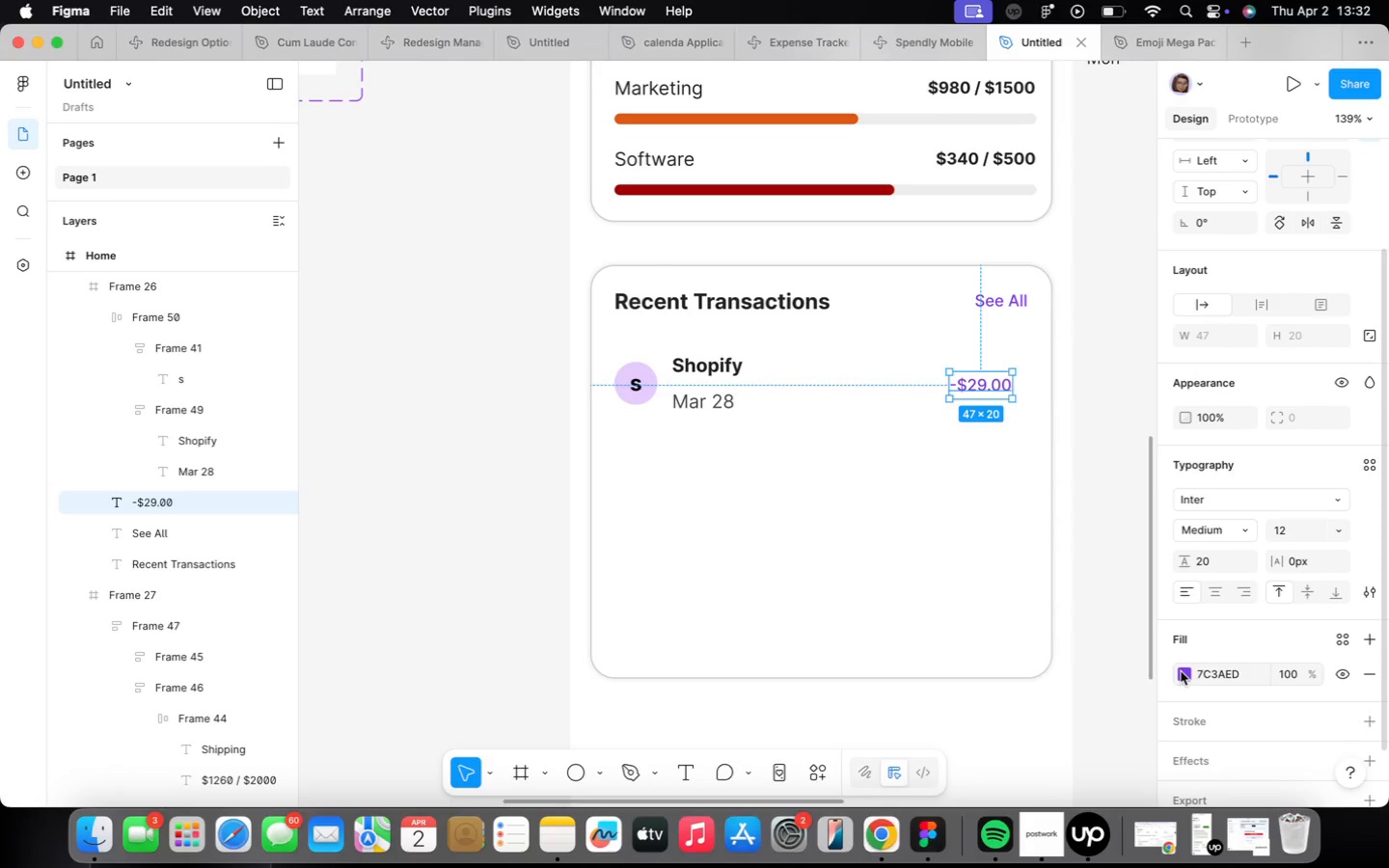 
left_click([1181, 670])
 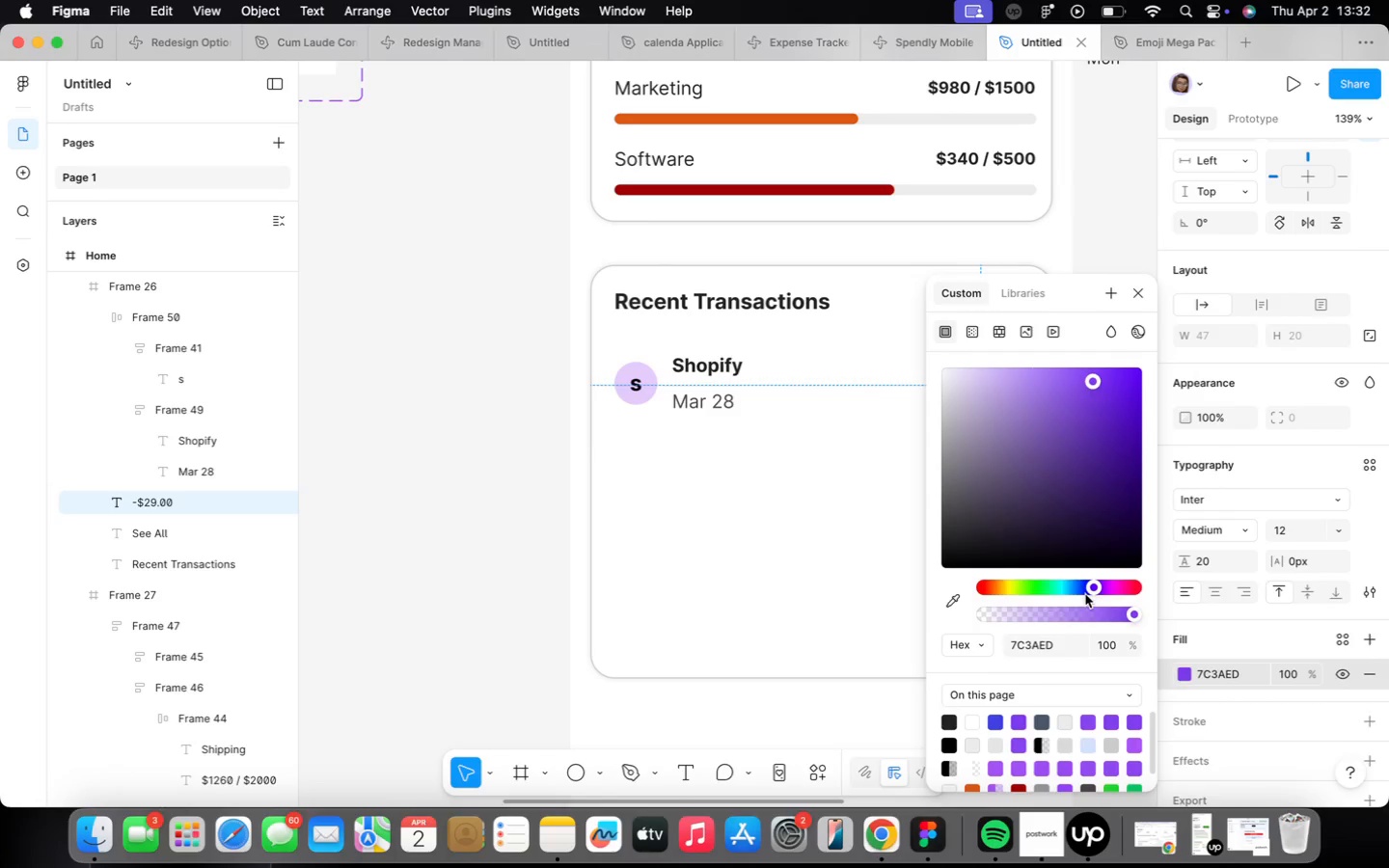 
wait(5.41)
 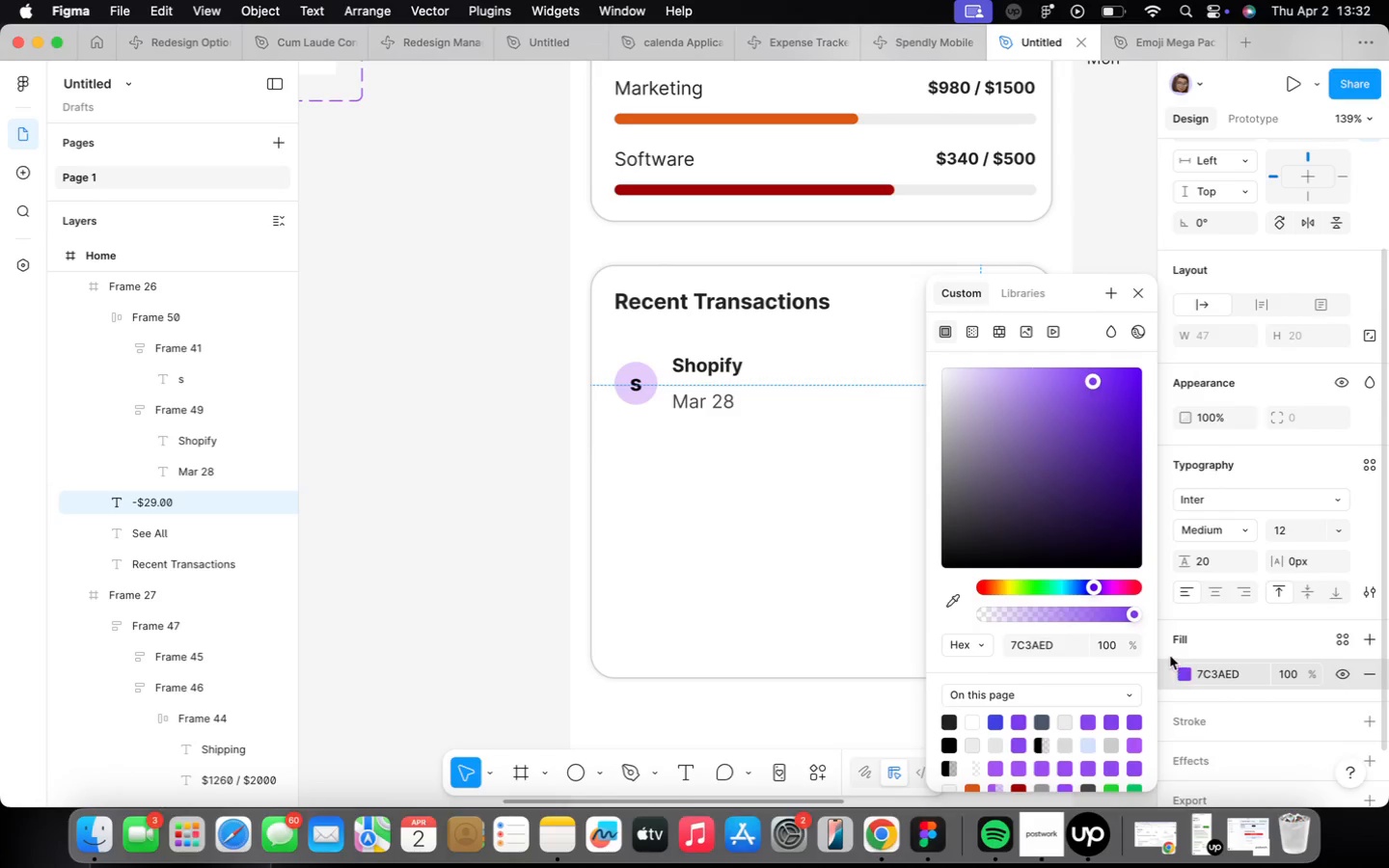 
left_click([1051, 647])
 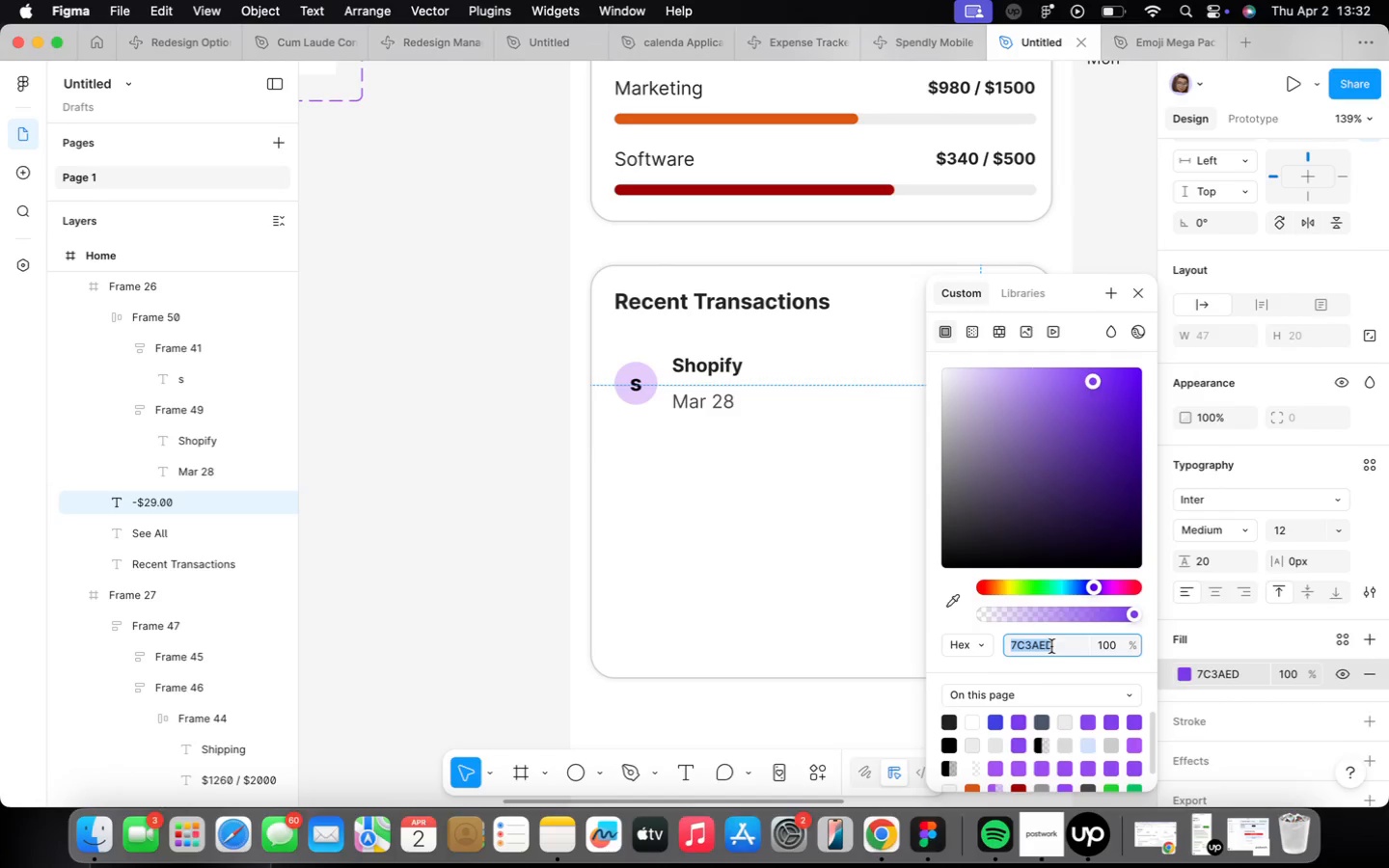 
type(c93636)
 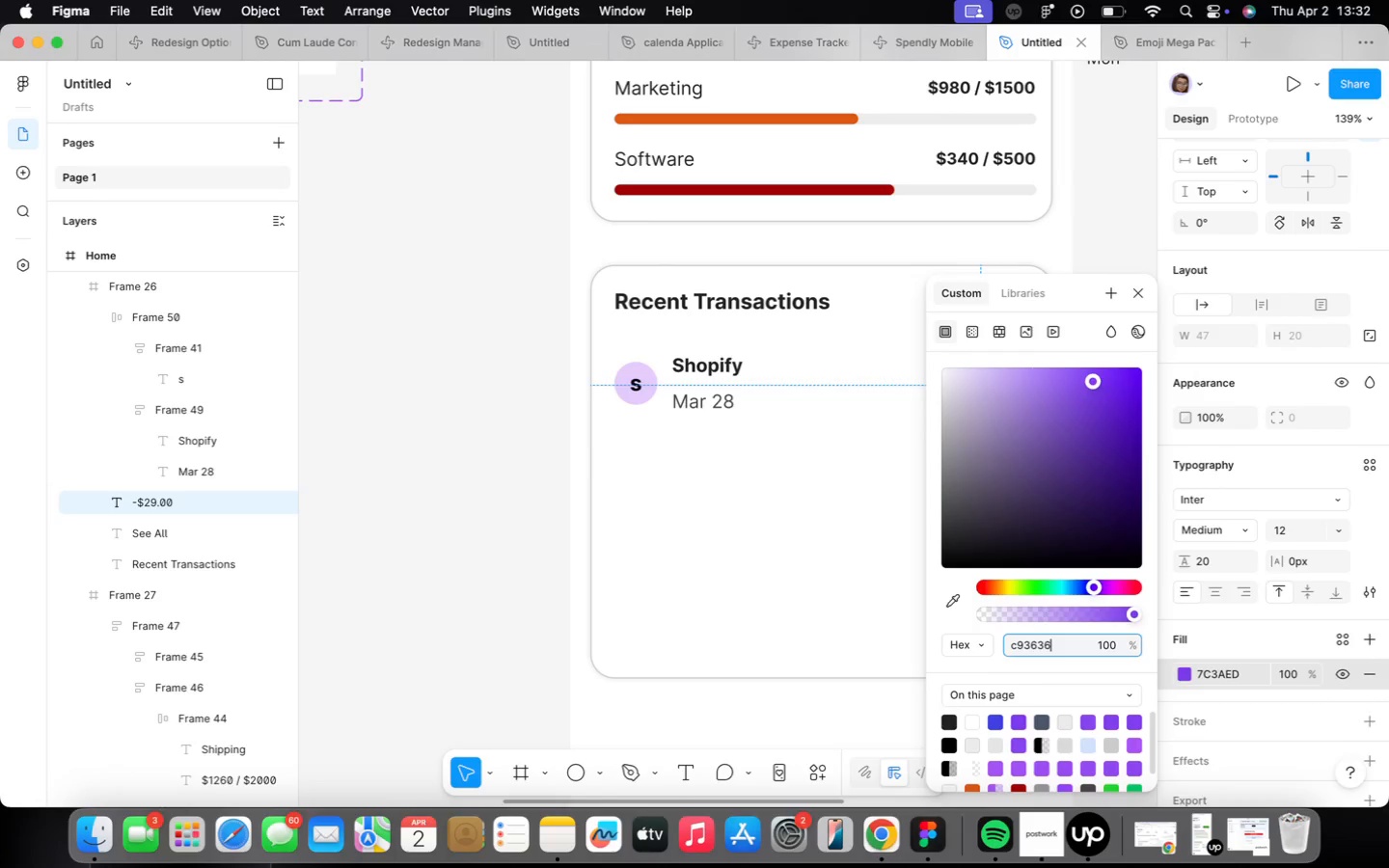 
key(Enter)
 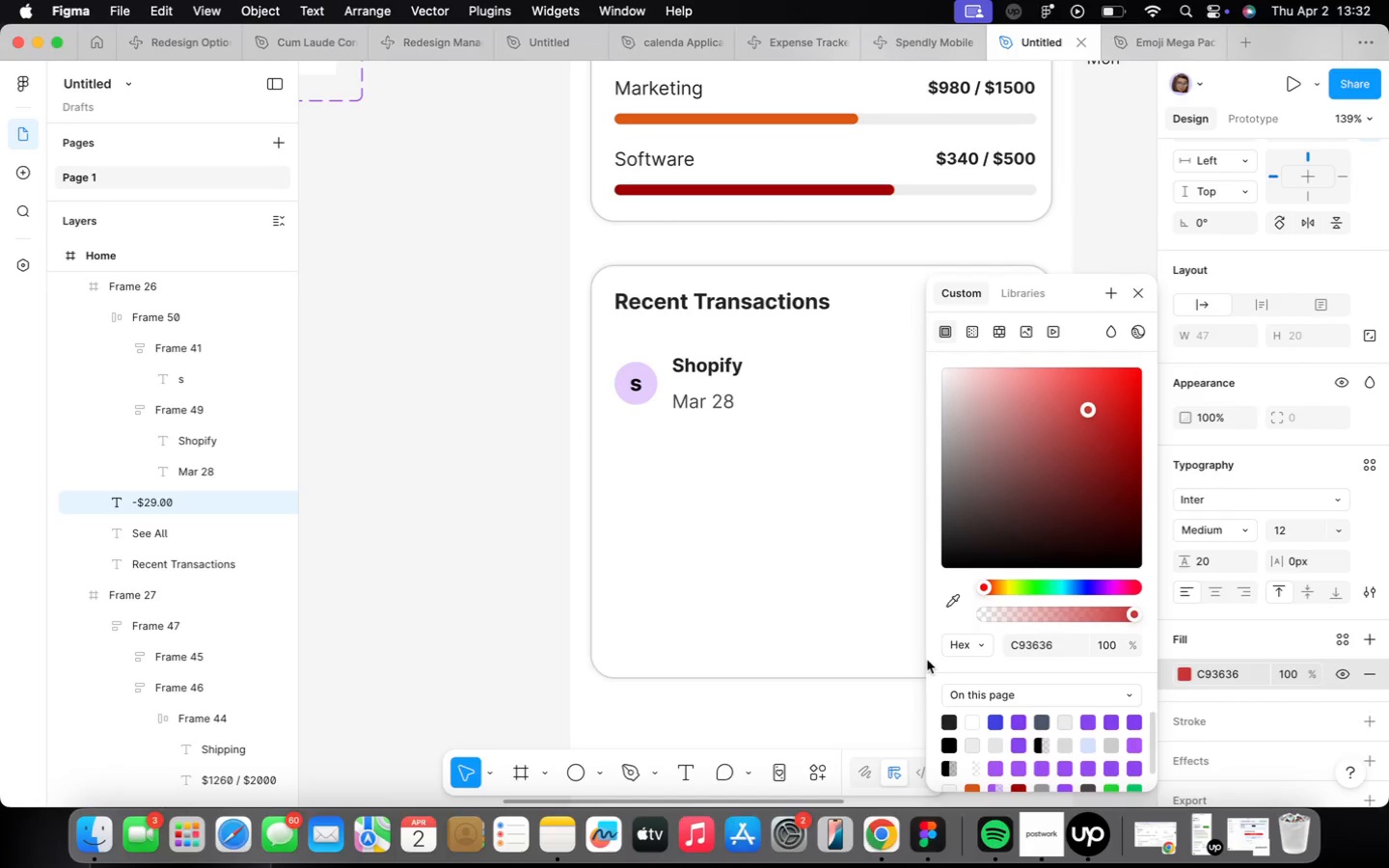 
left_click([816, 556])
 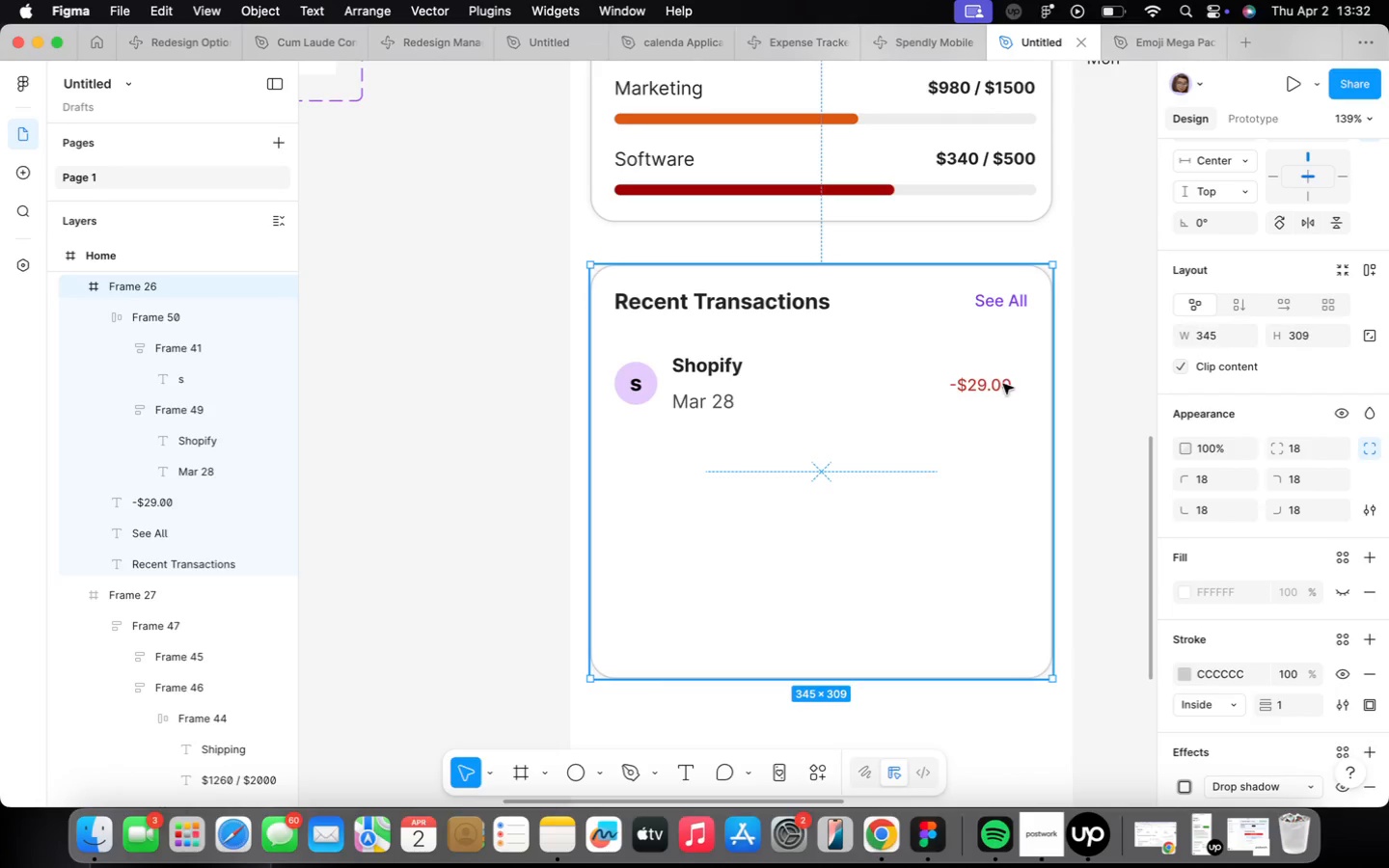 
double_click([1003, 384])
 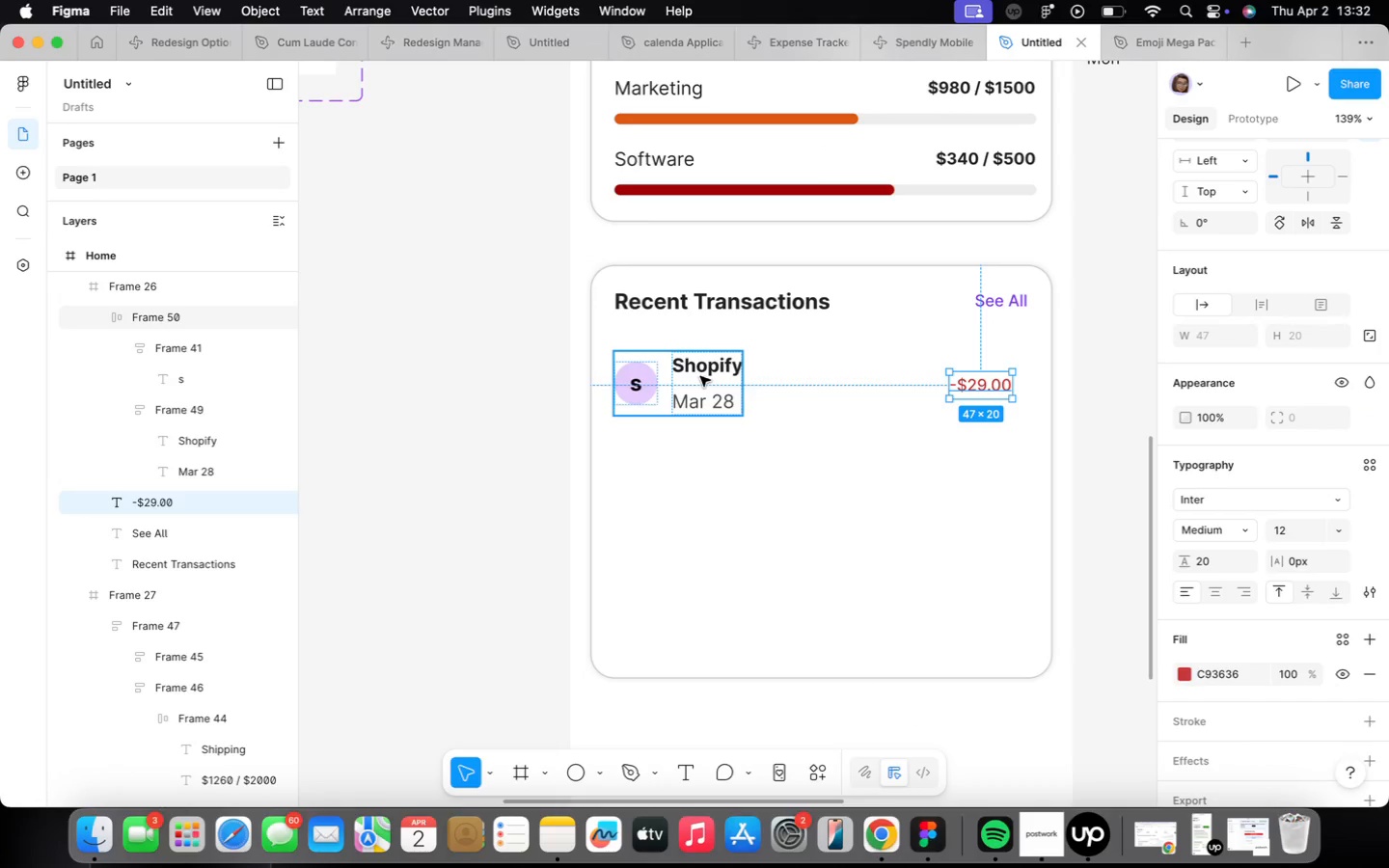 
hold_key(key=ShiftLeft, duration=0.38)
 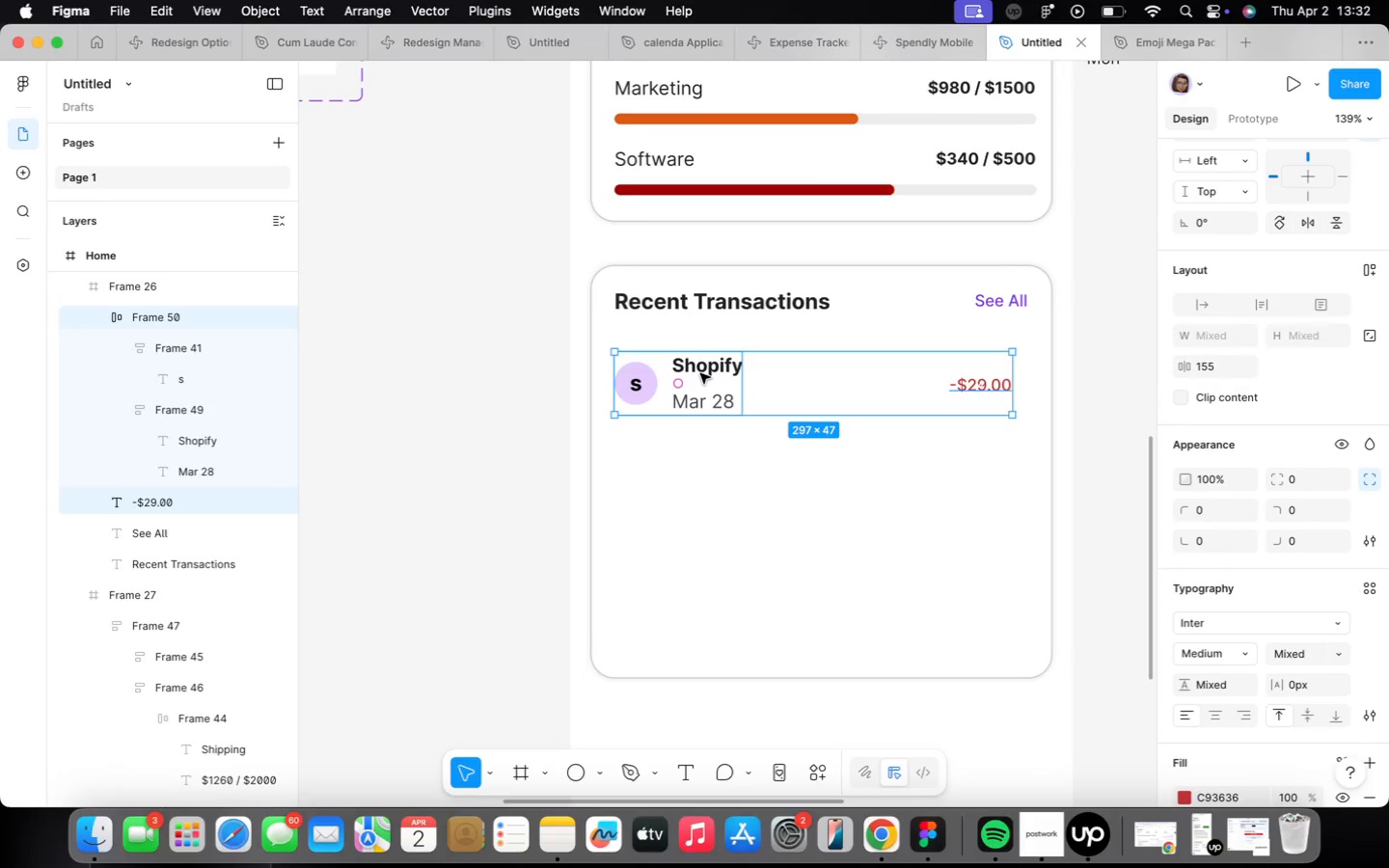 
key(Shift+ShiftLeft)
 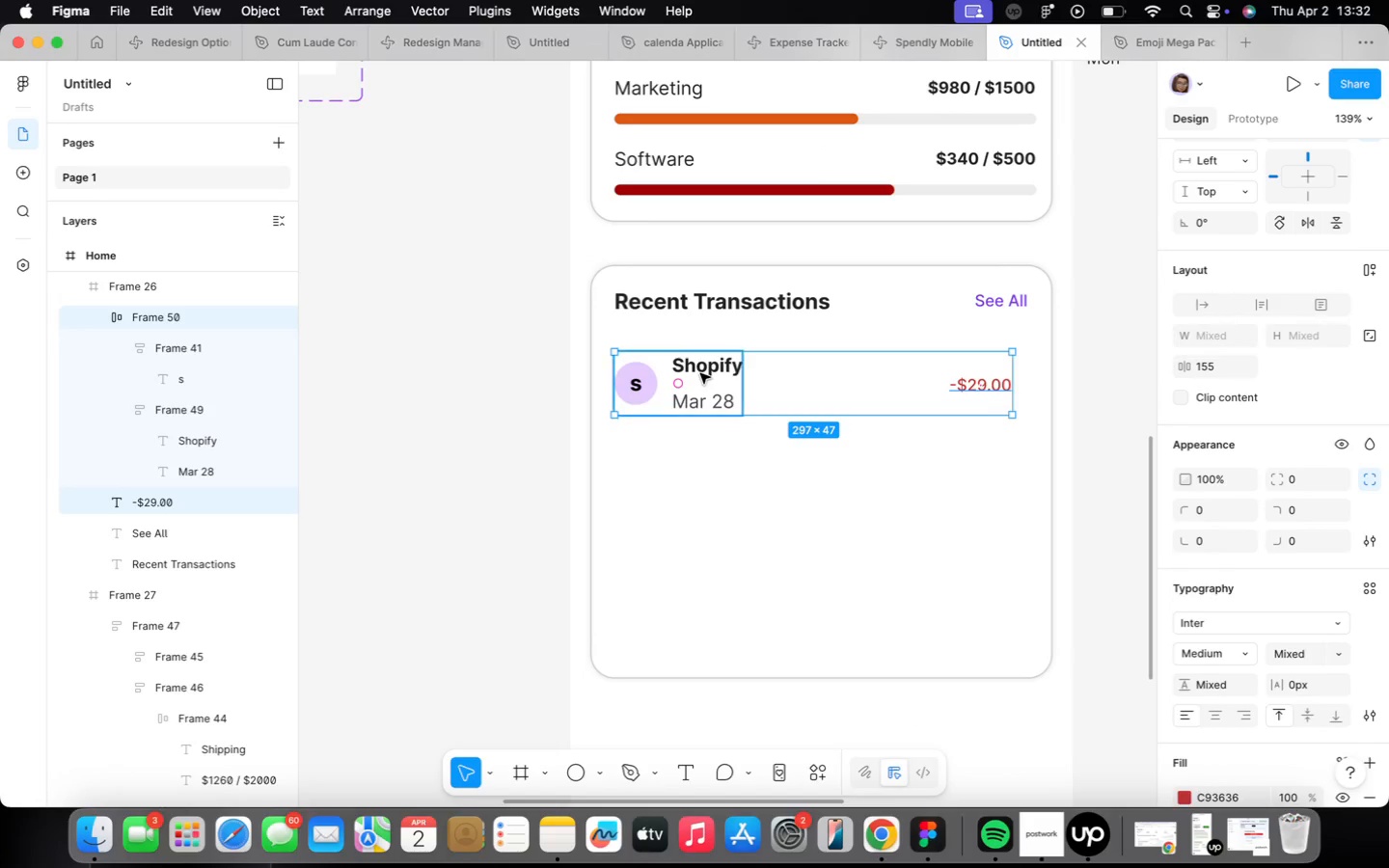 
key(Shift+A)
 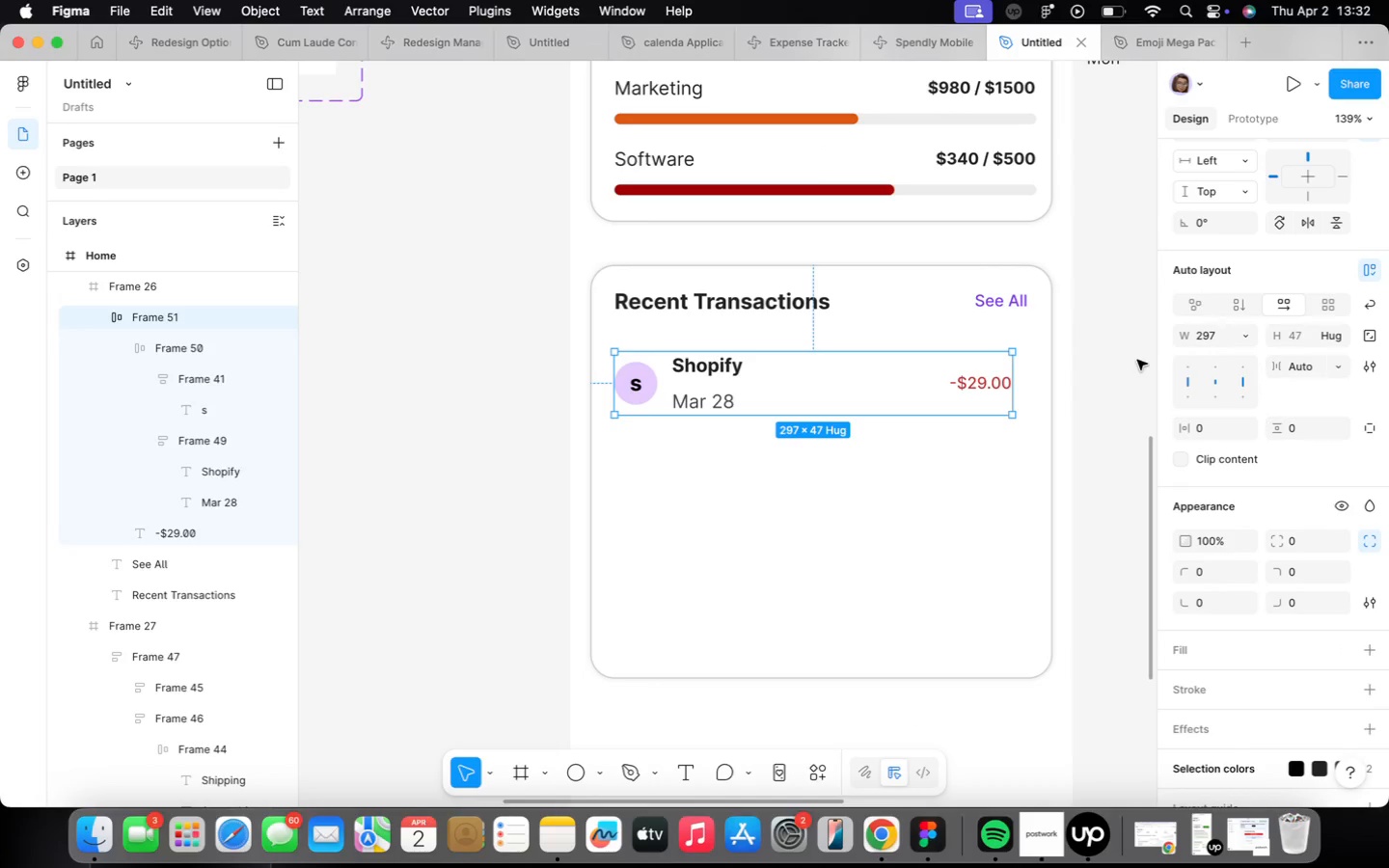 
scroll: coordinate [1313, 301], scroll_direction: up, amount: 29.0
 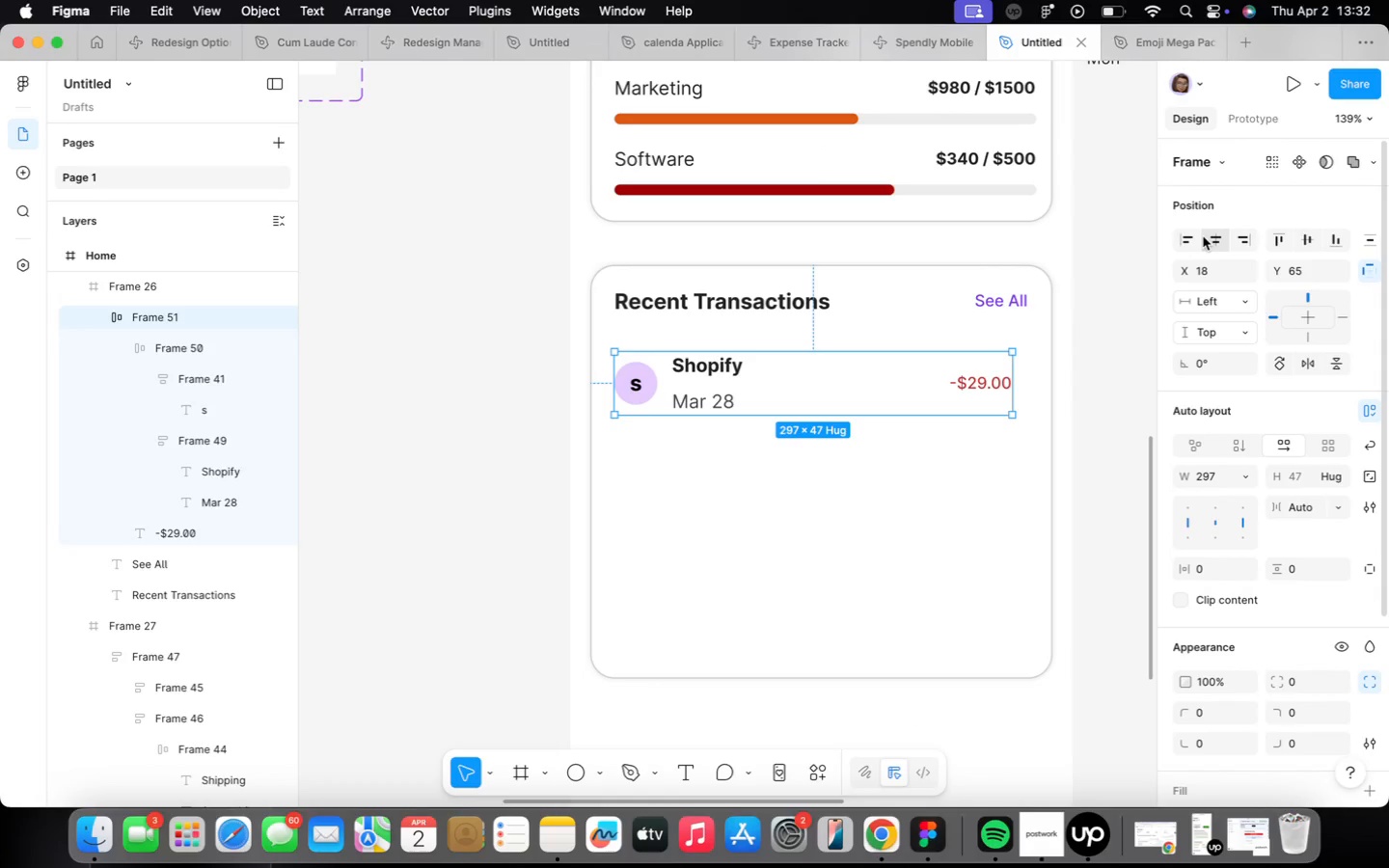 
left_click([1204, 236])
 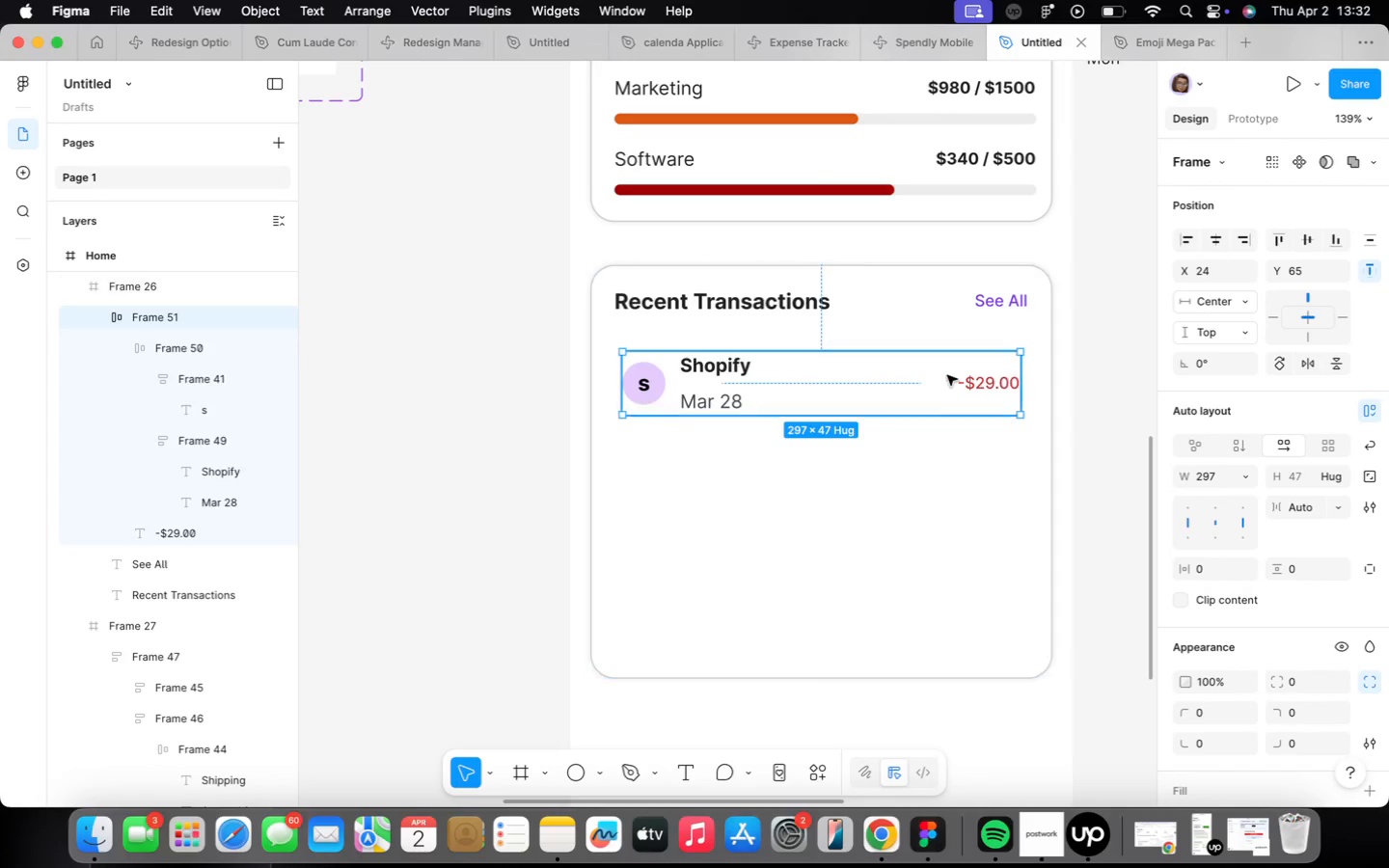 
hold_key(key=OptionLeft, duration=1.77)
left_click_drag(start_coordinate=[977, 384], to_coordinate=[979, 464])
 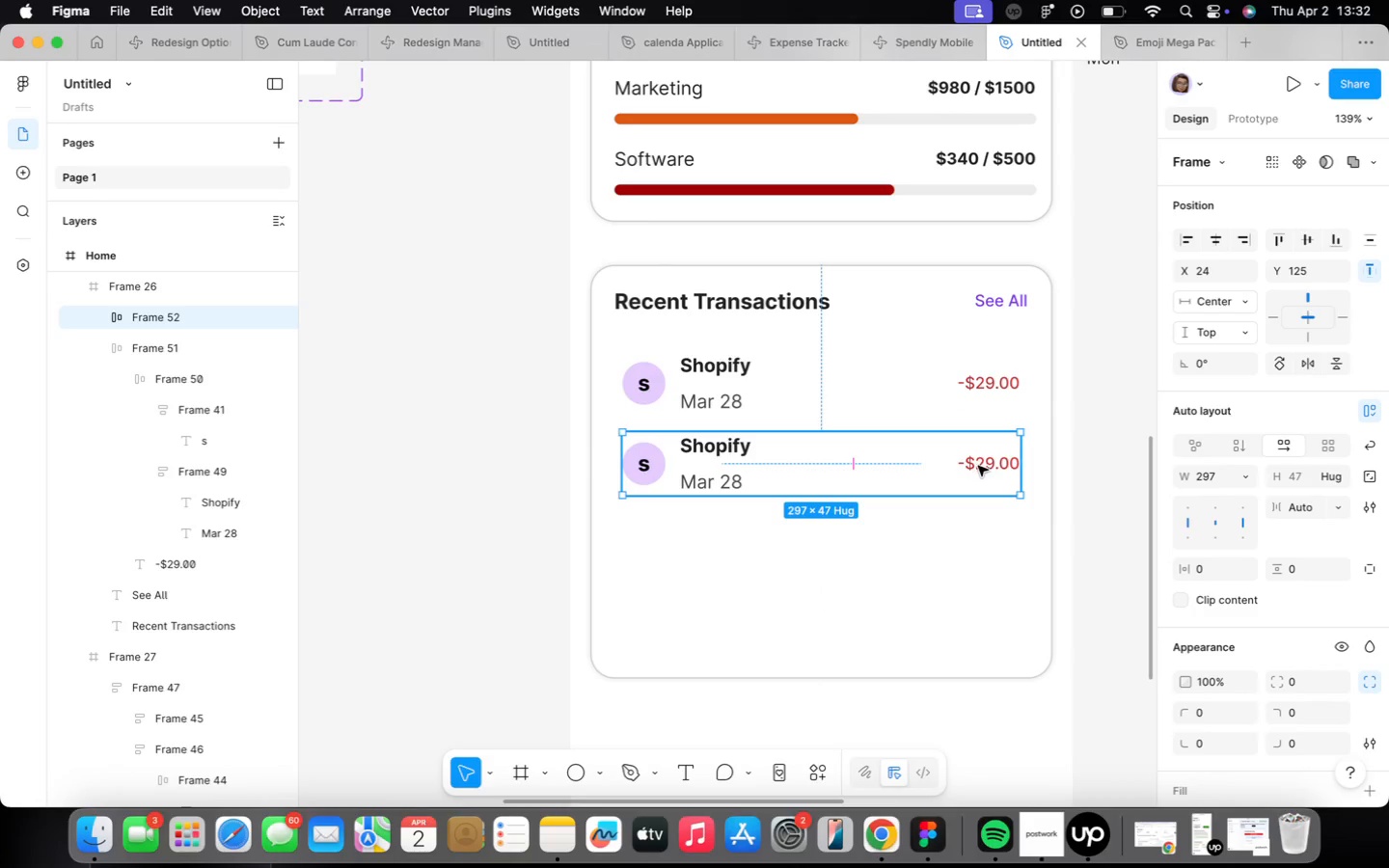 
key(ArrowDown)
 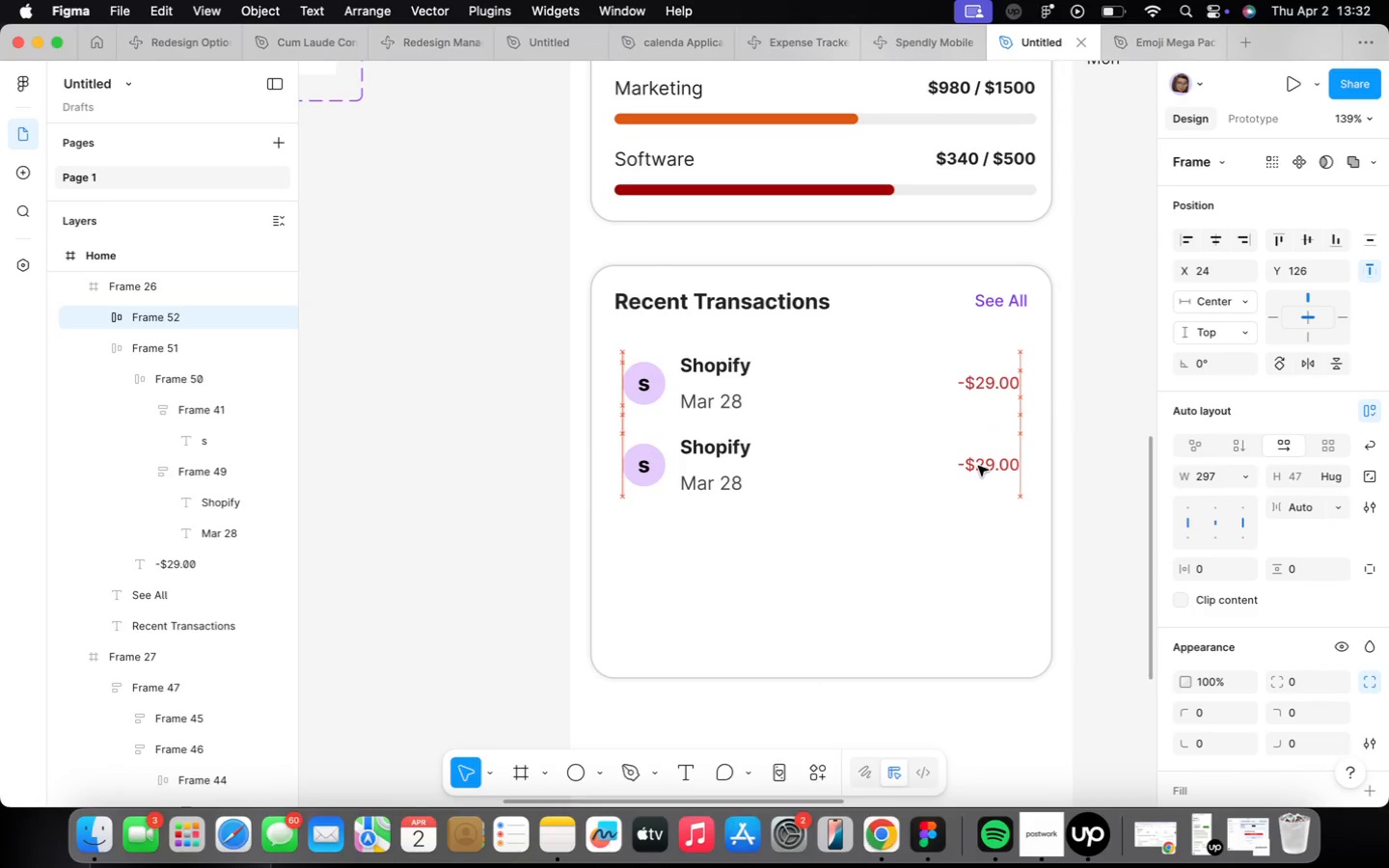 
key(ArrowDown)
 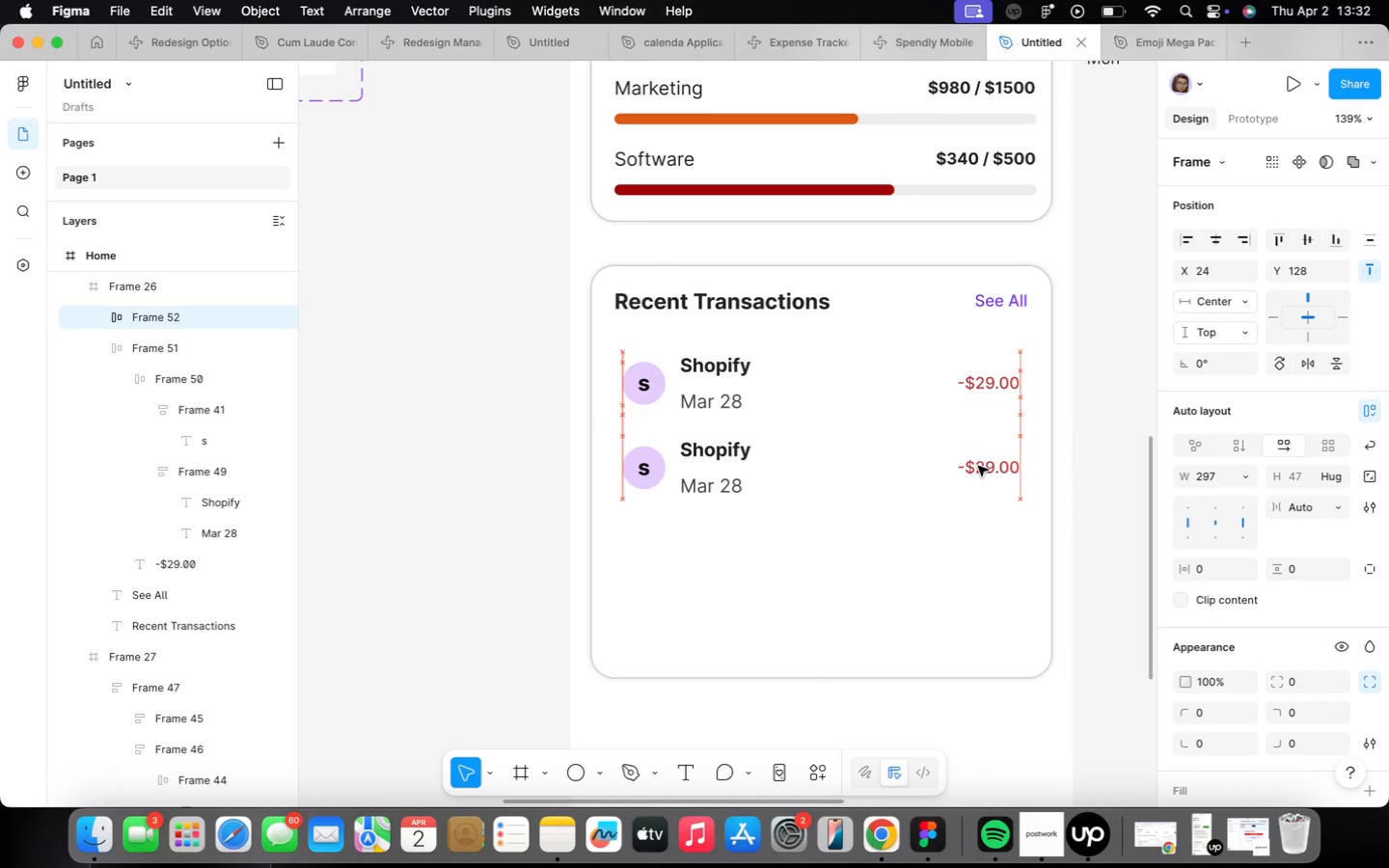 
key(ArrowDown)
 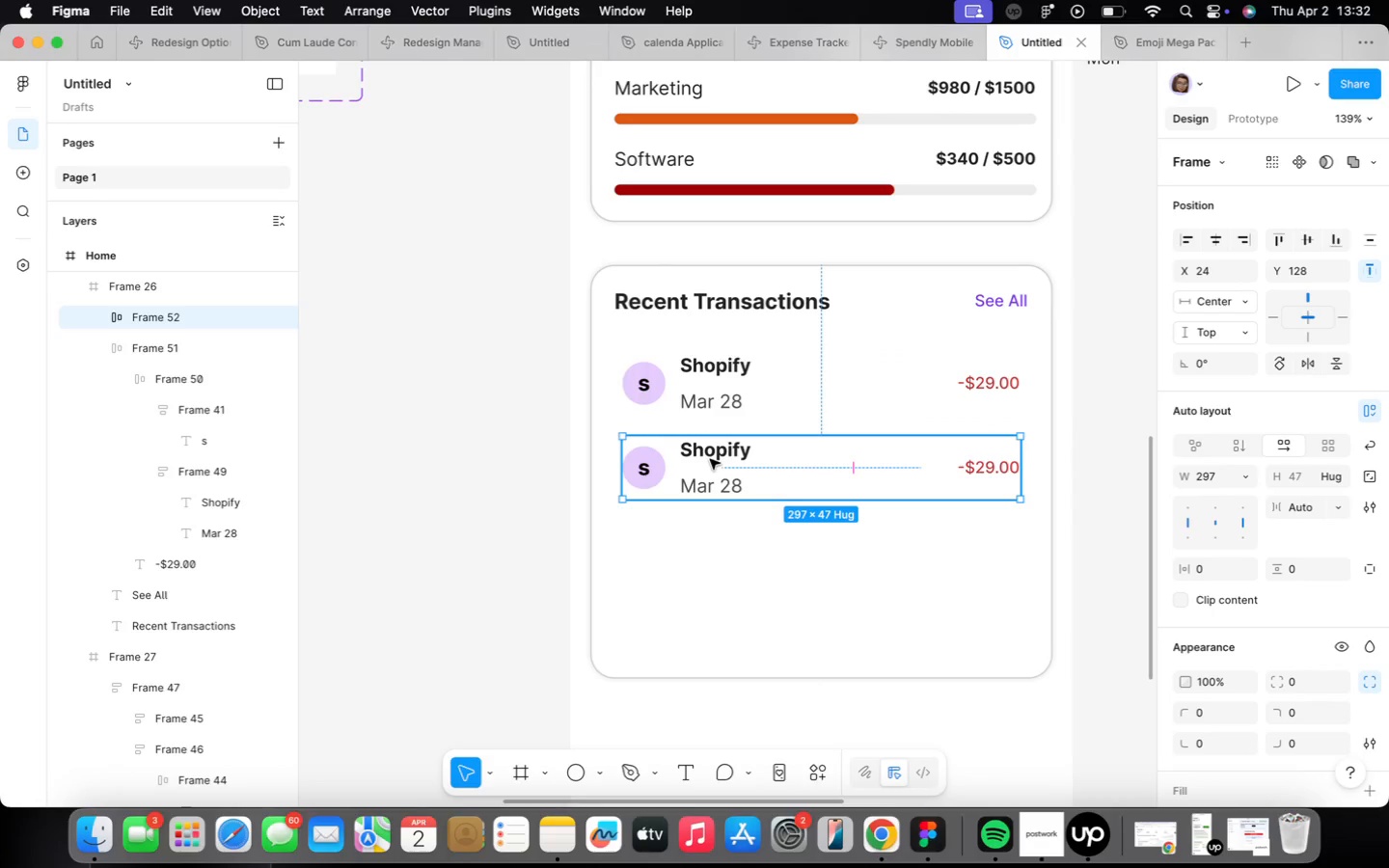 
wait(8.08)
 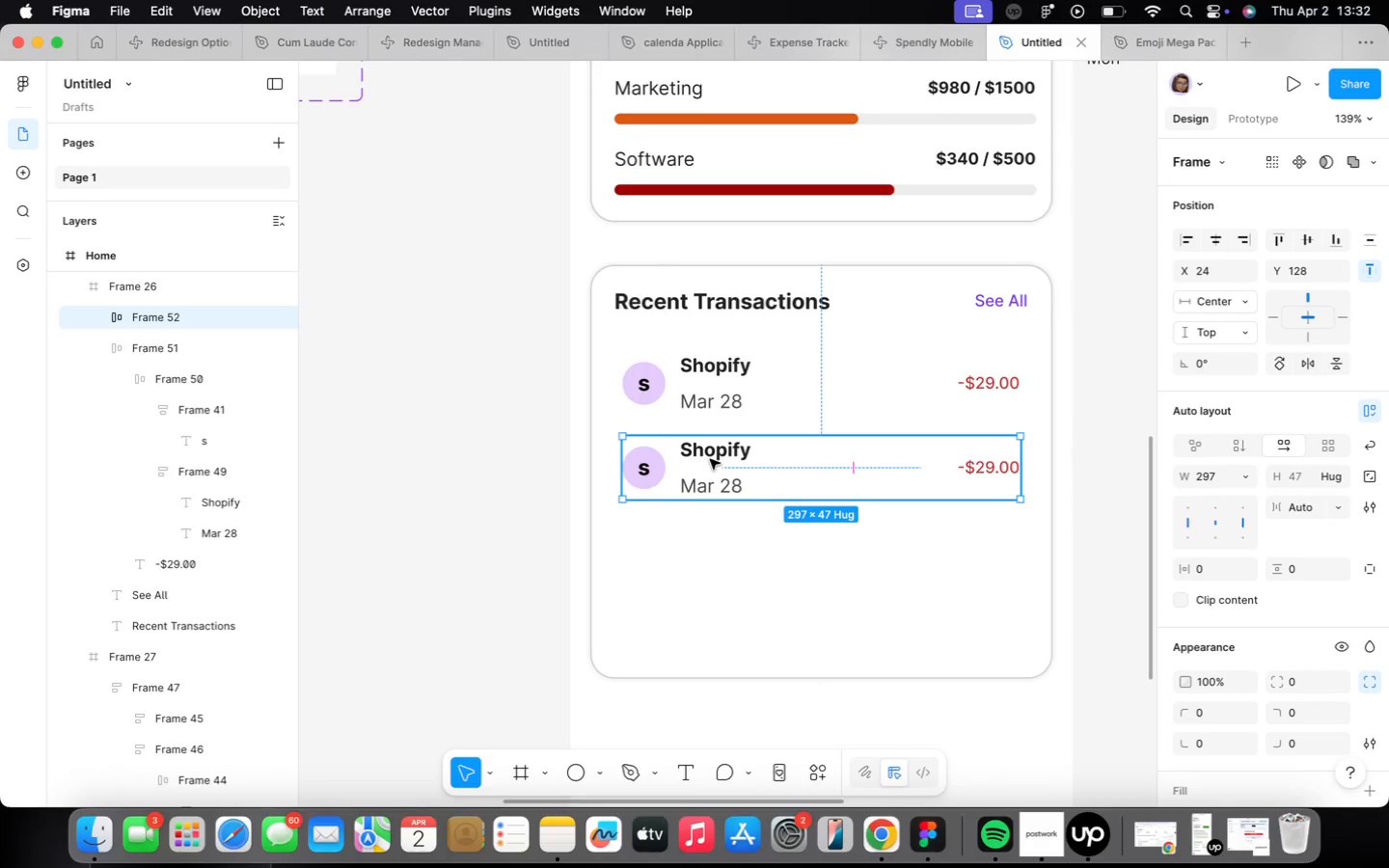 
scroll: coordinate [705, 460], scroll_direction: up, amount: 5.0
 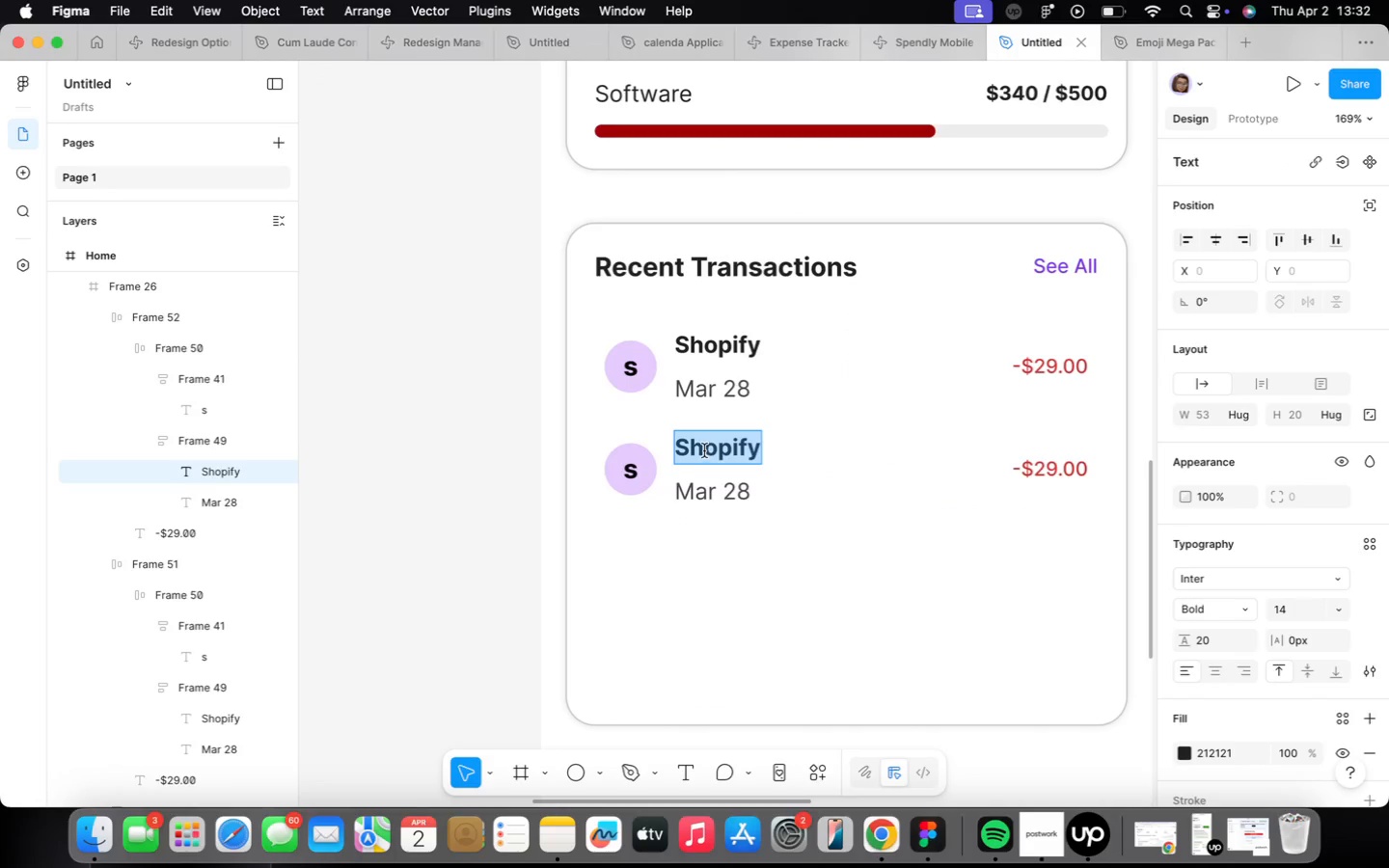 
type(USPS)
 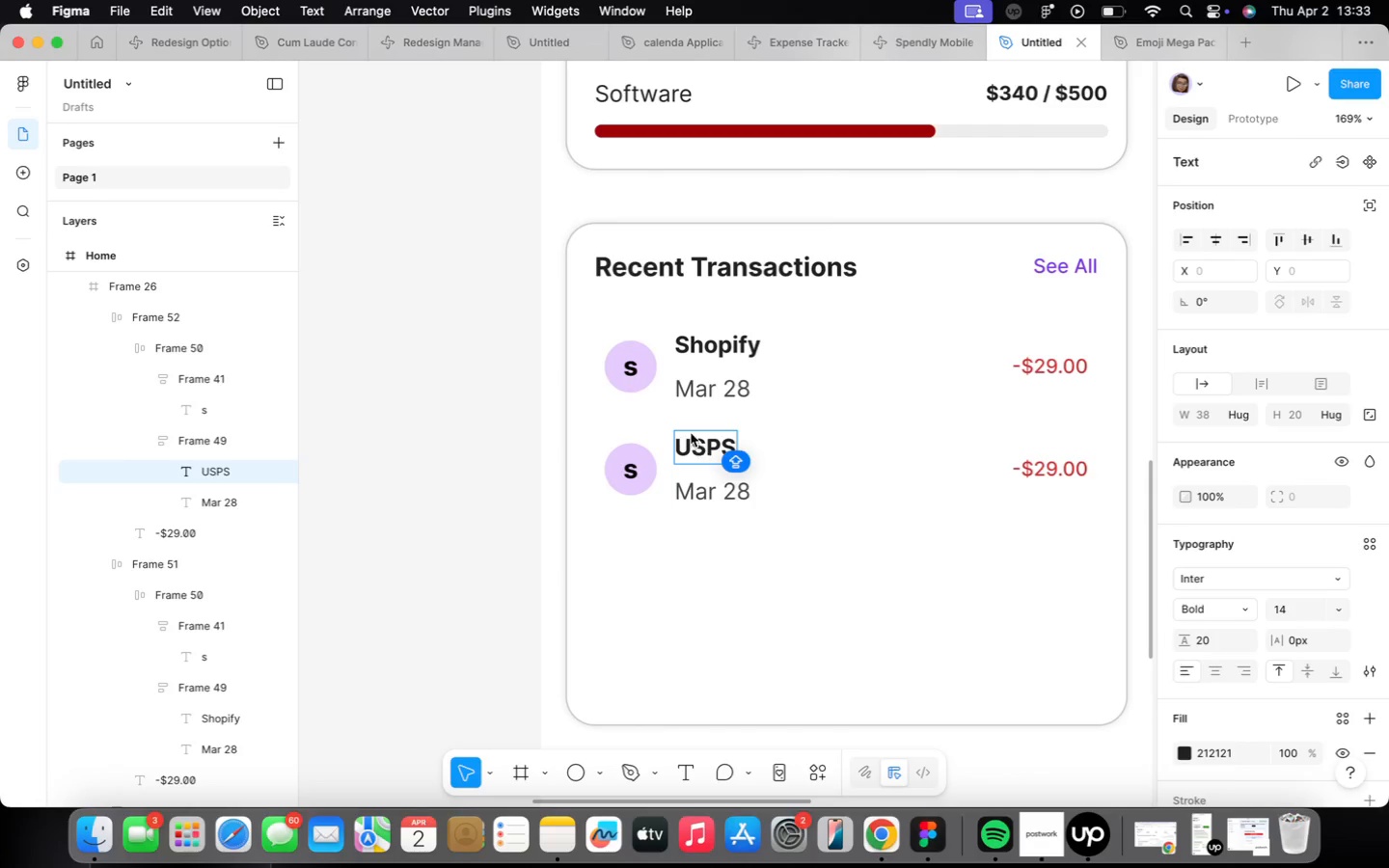 
wait(6.38)
 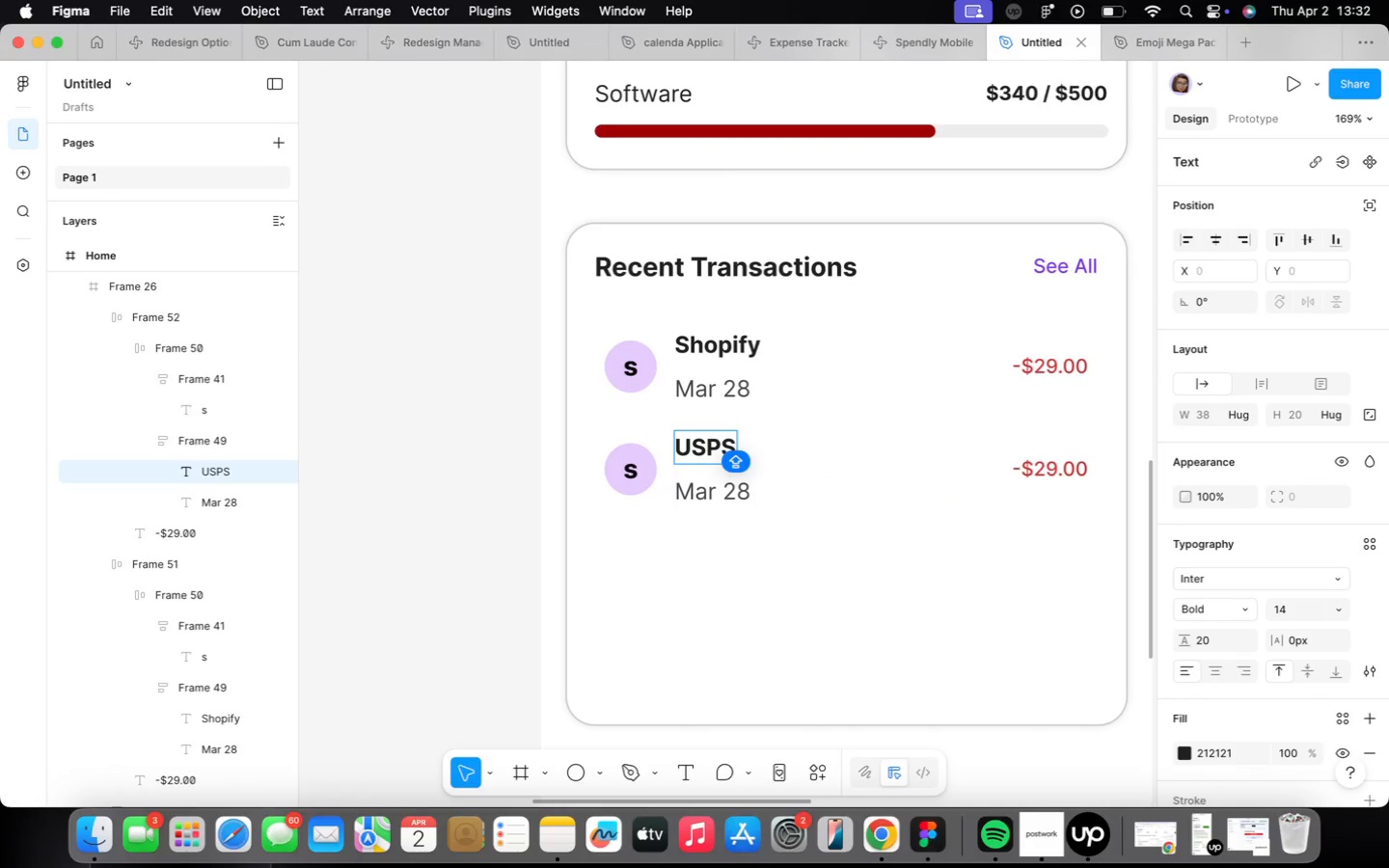 
double_click([703, 490])
 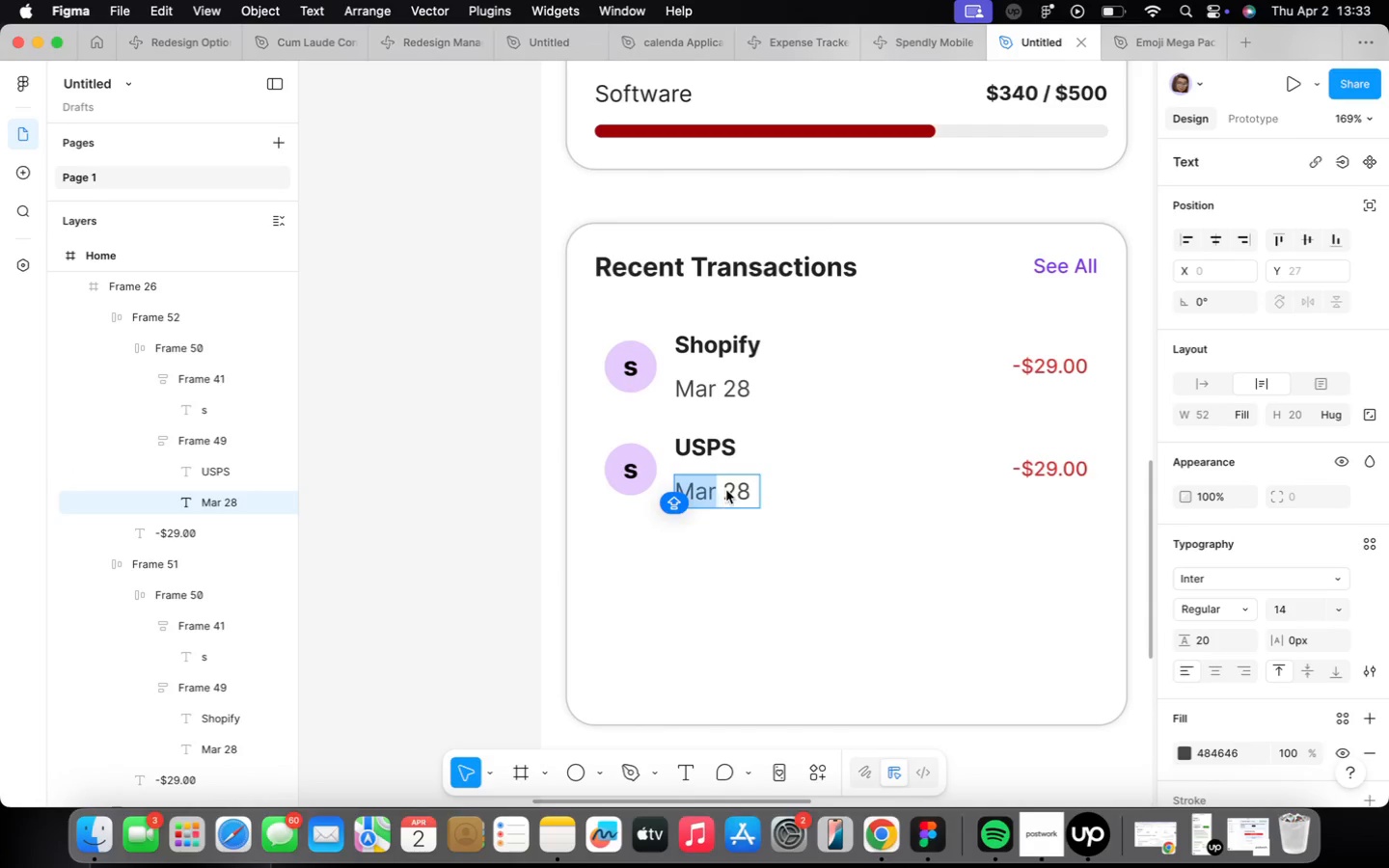 
double_click([726, 490])
 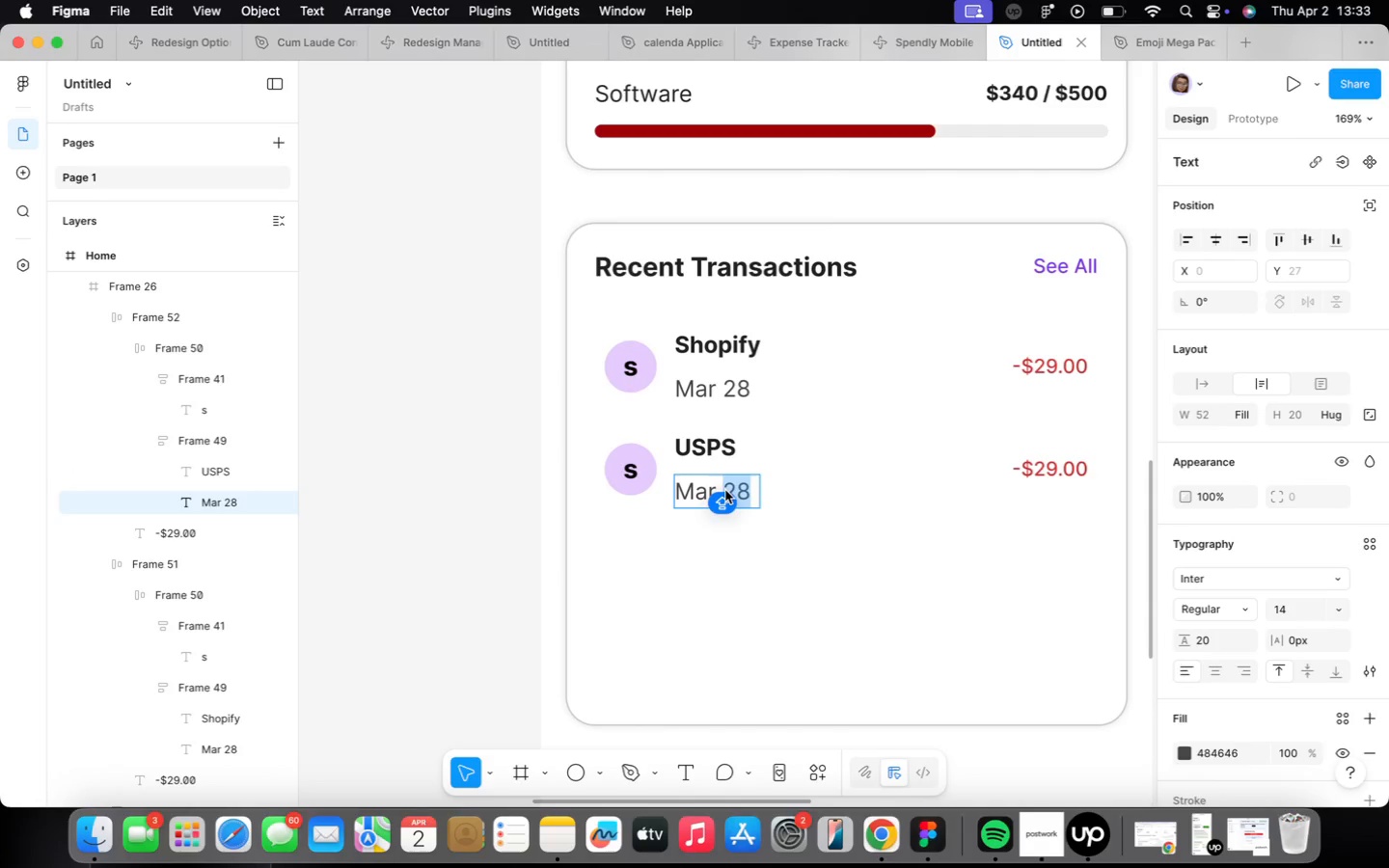 
type(27)
 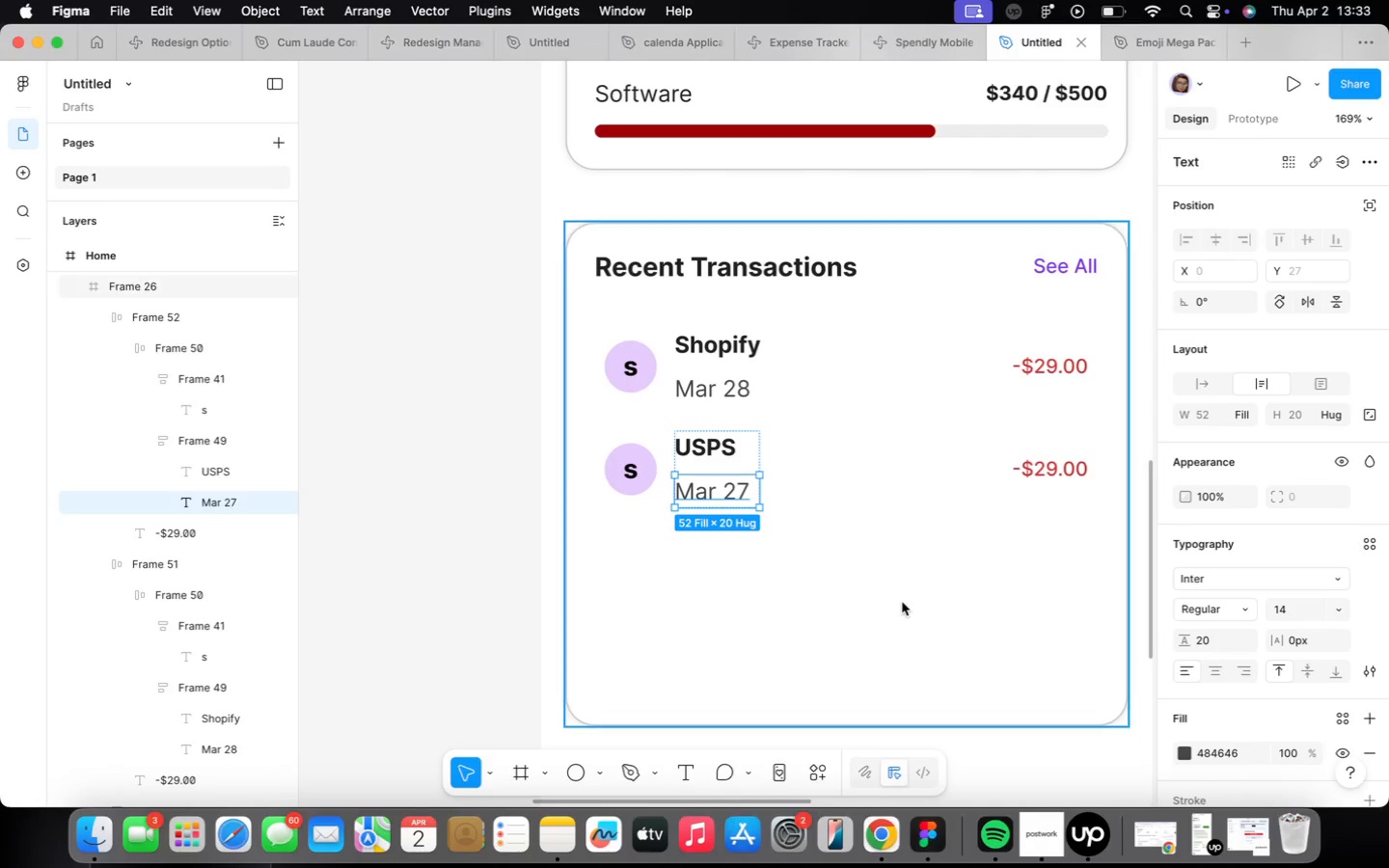 
left_click([1049, 476])
 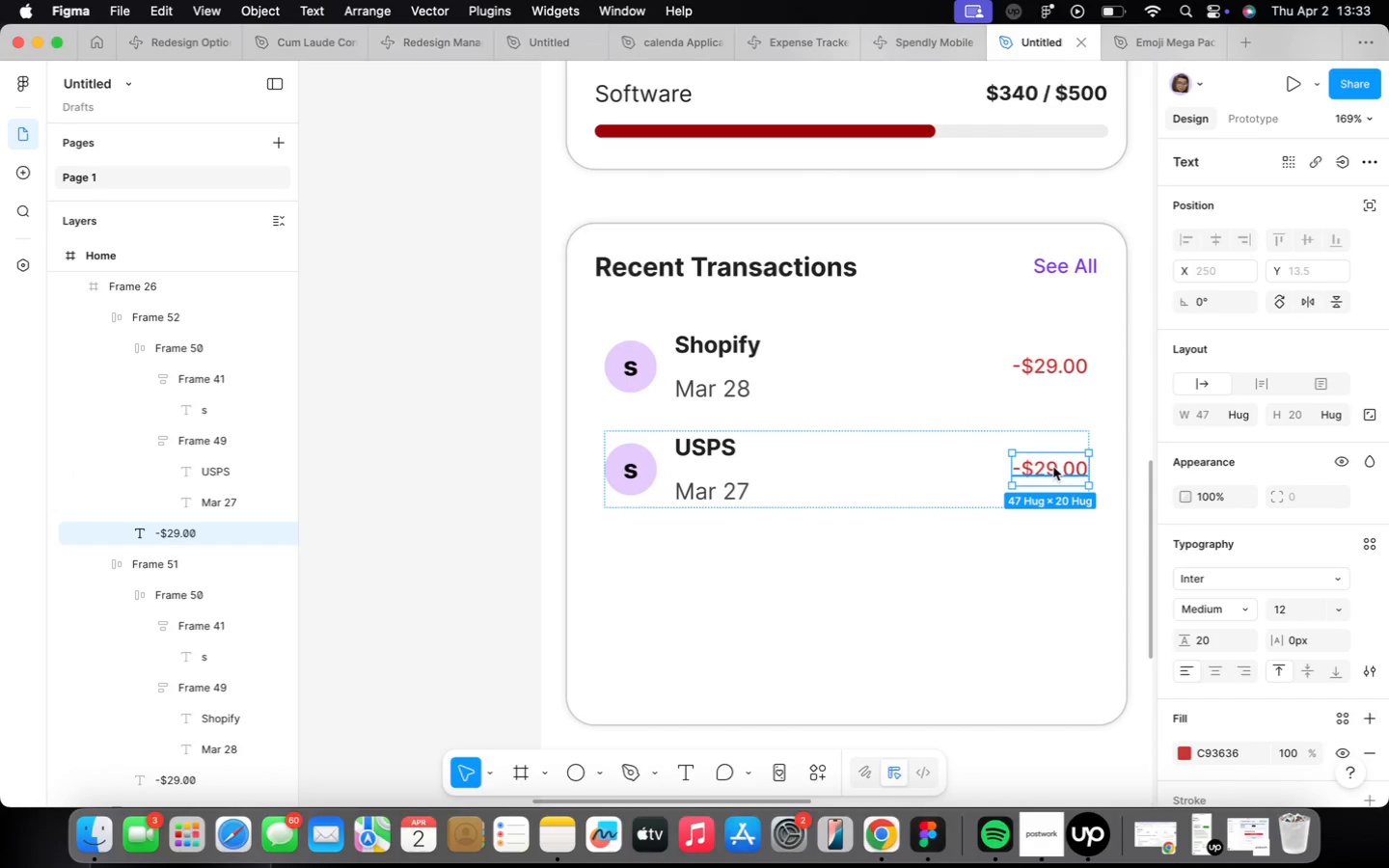 
double_click([1053, 467])
 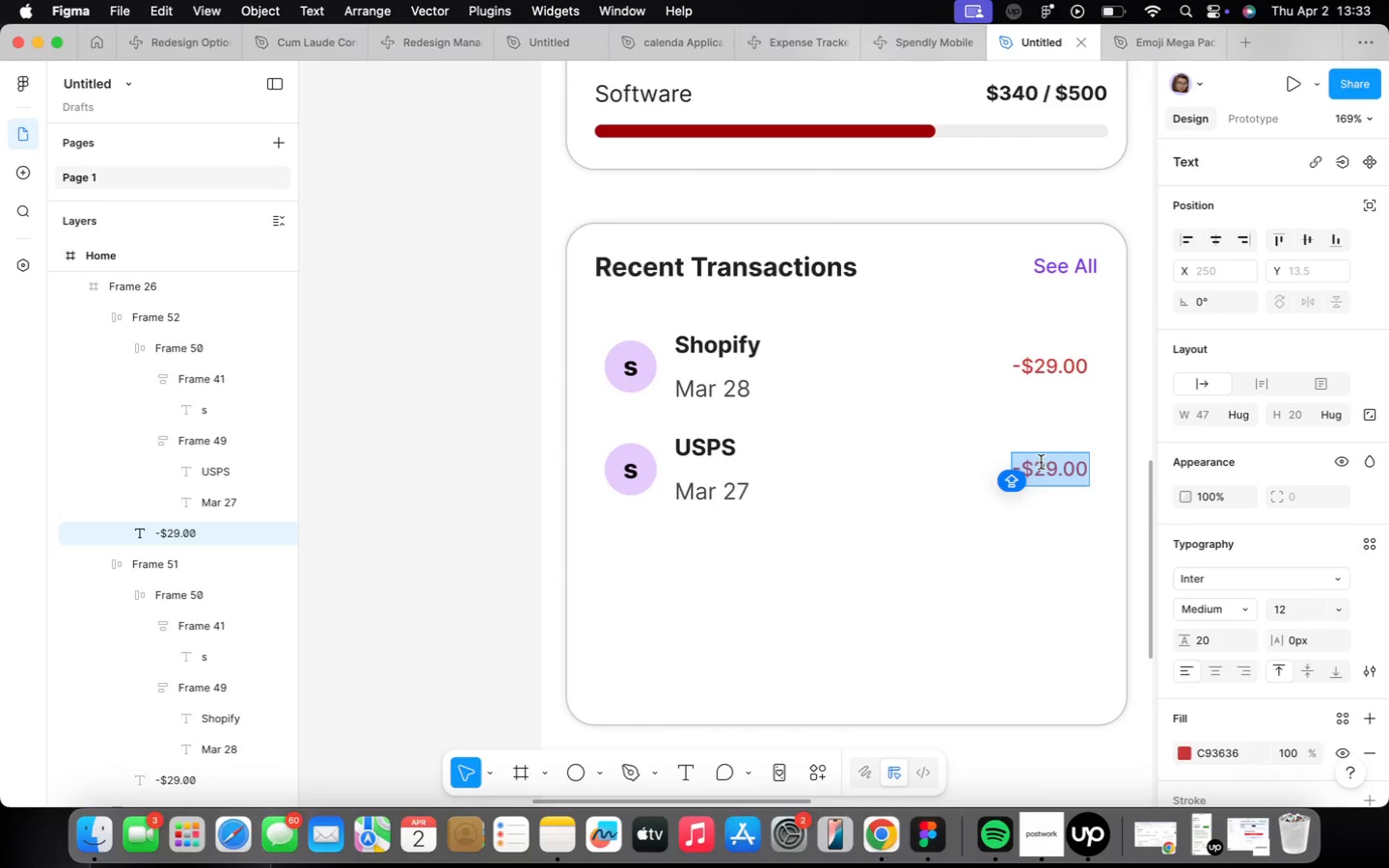 
left_click_drag(start_coordinate=[1034, 463], to_coordinate=[1089, 460])
 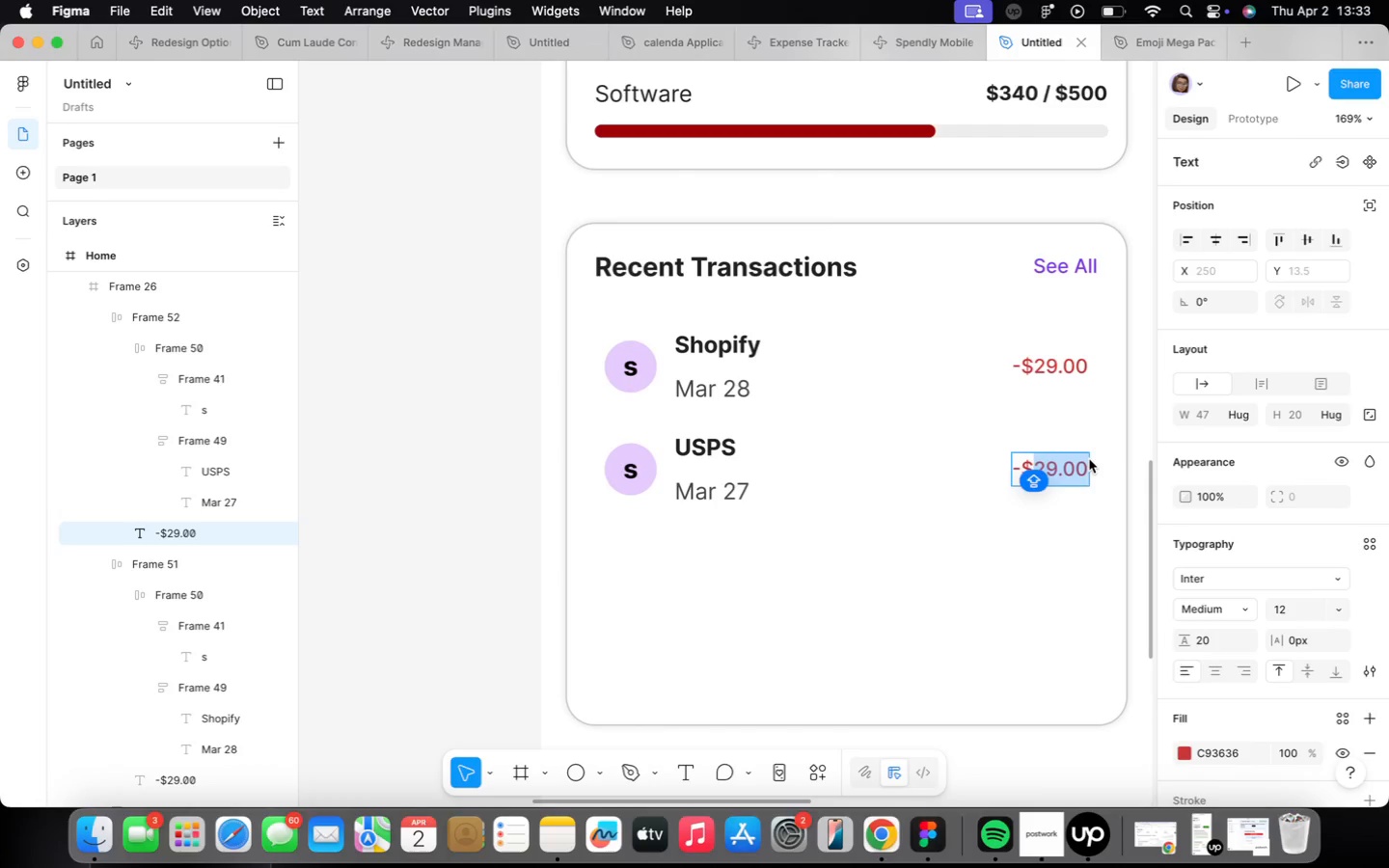 
type(49)
key(Backspace)
type(8.50)
 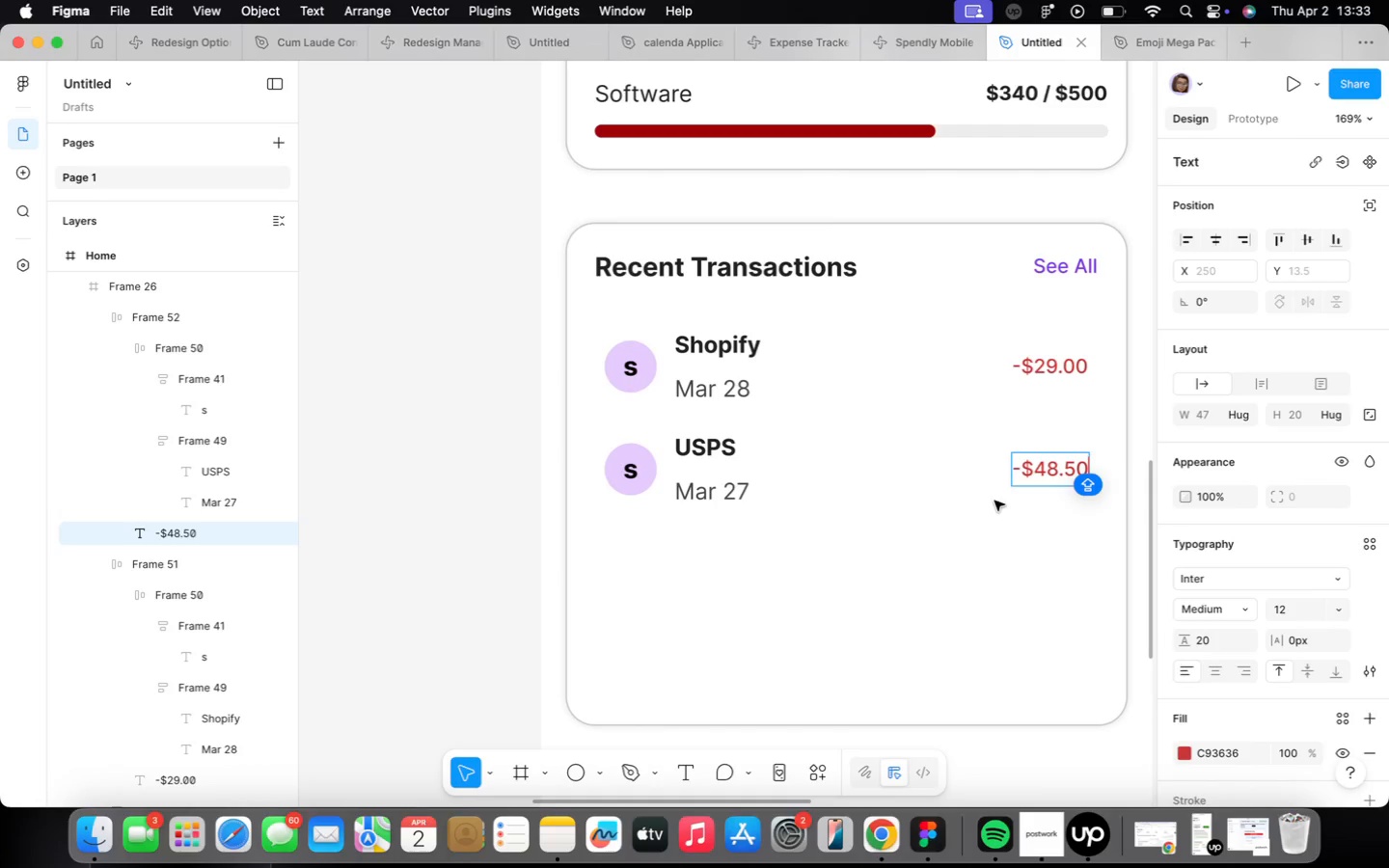 
double_click([825, 556])
 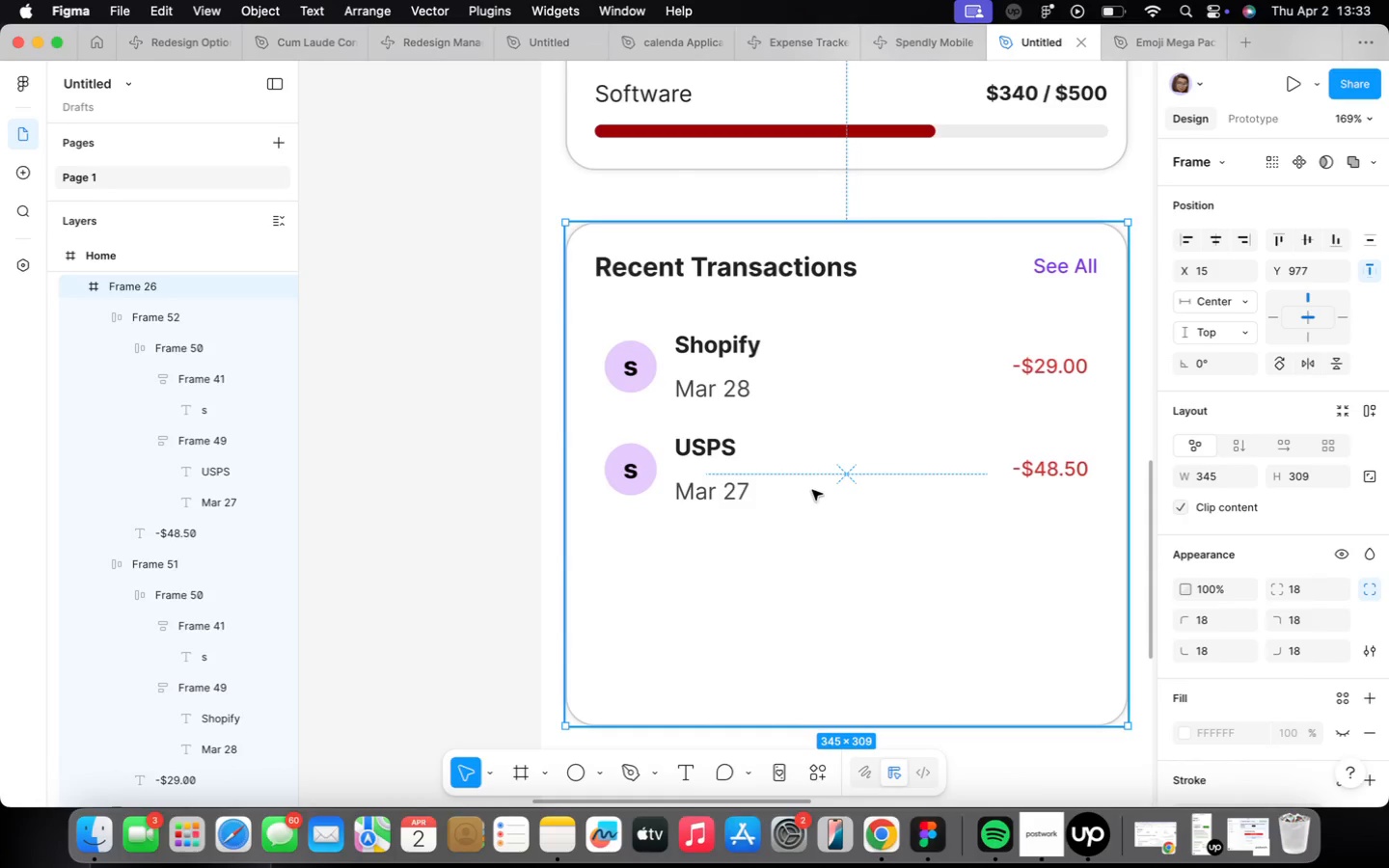 
double_click([811, 490])
 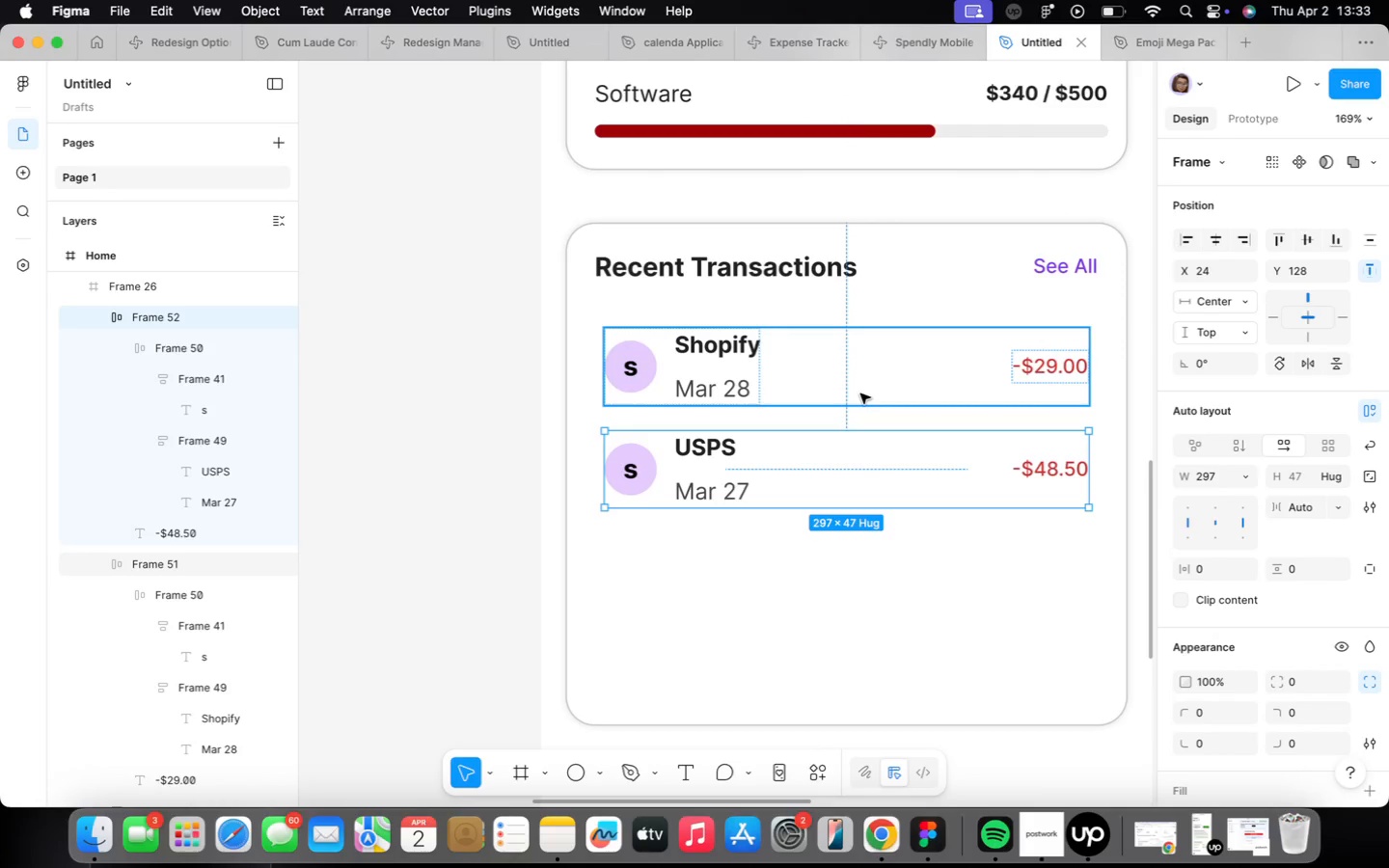 
hold_key(key=ShiftLeft, duration=0.36)
left_click([860, 393])
 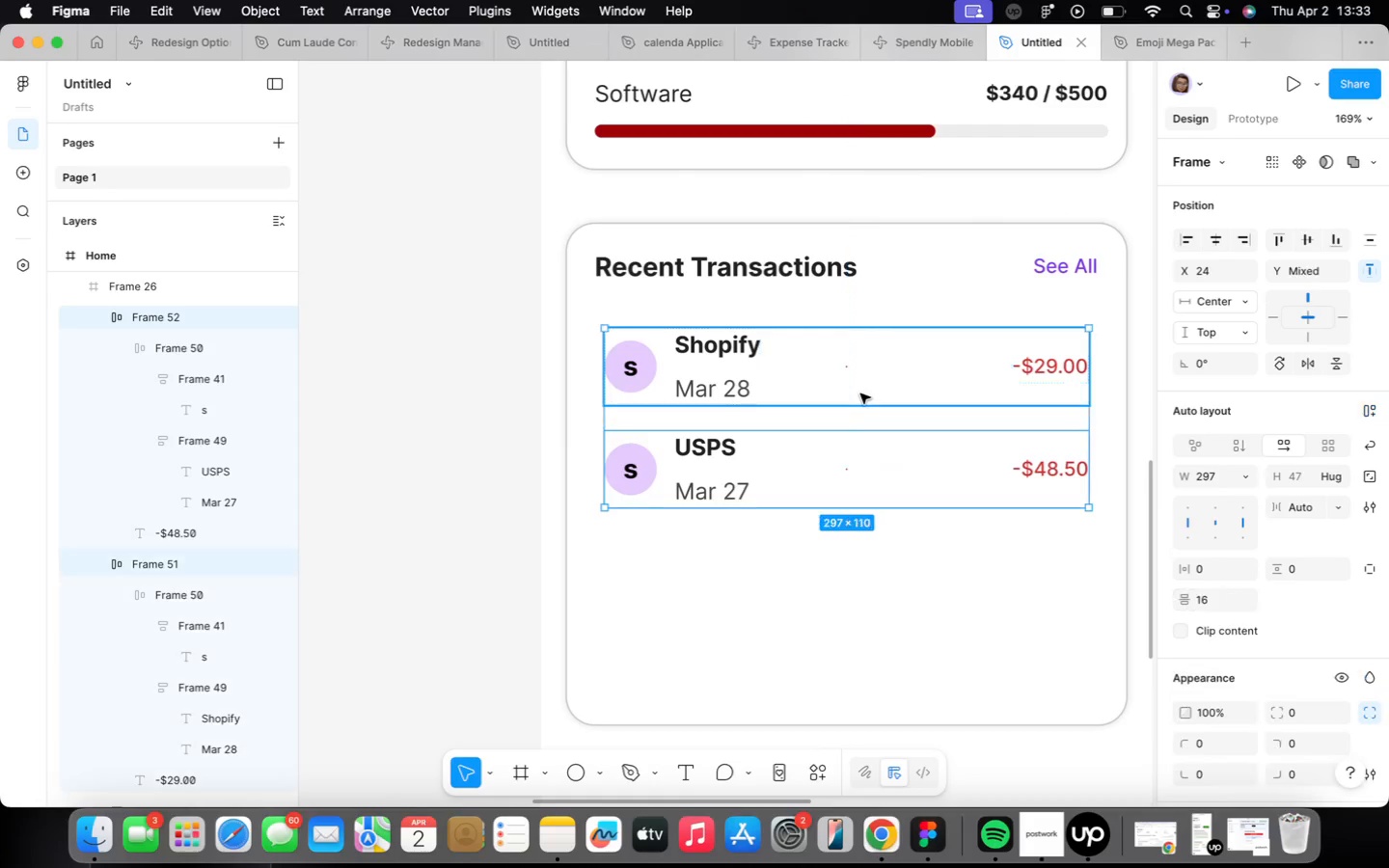 
key(Shift+A)
 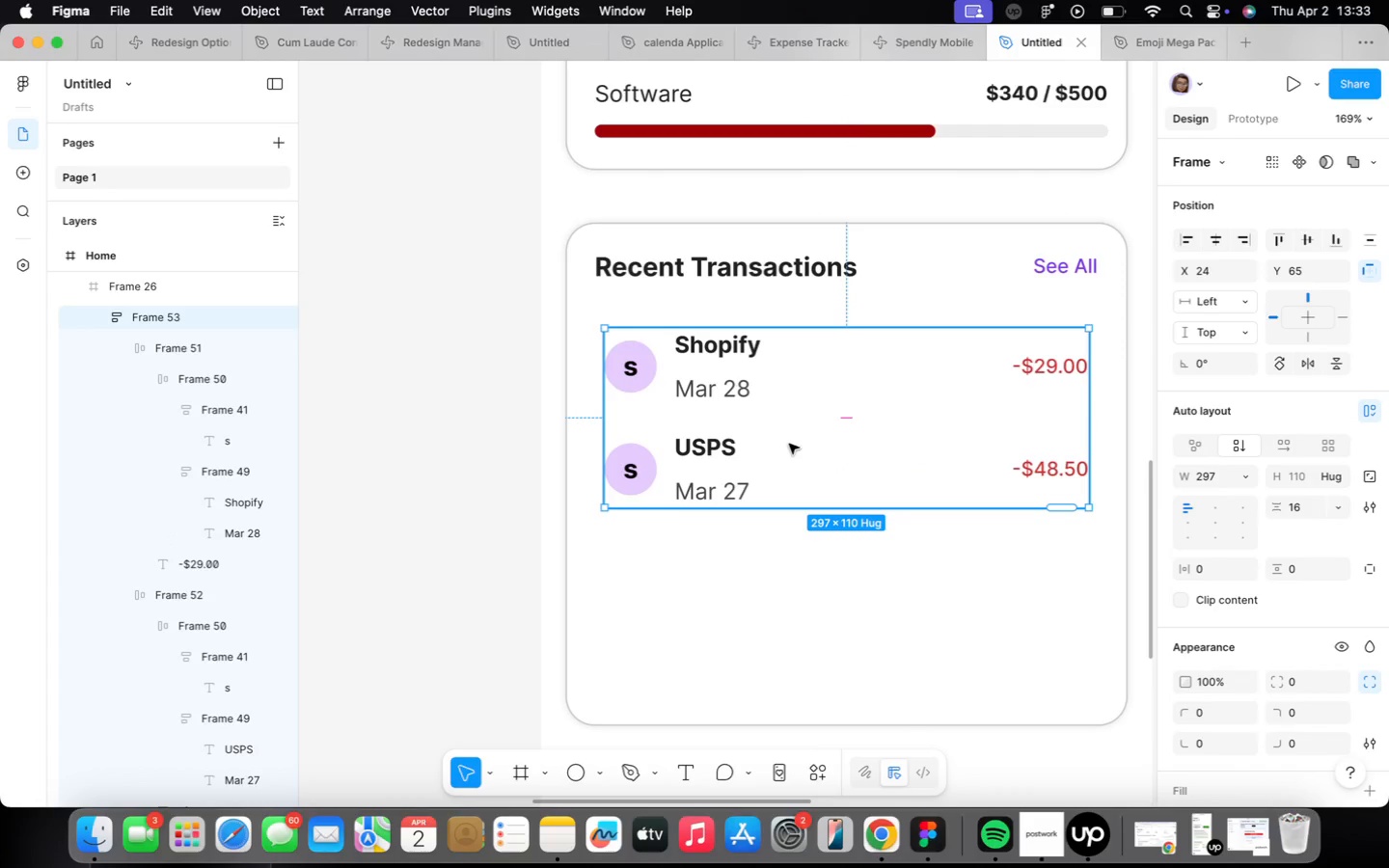 
double_click([788, 445])
 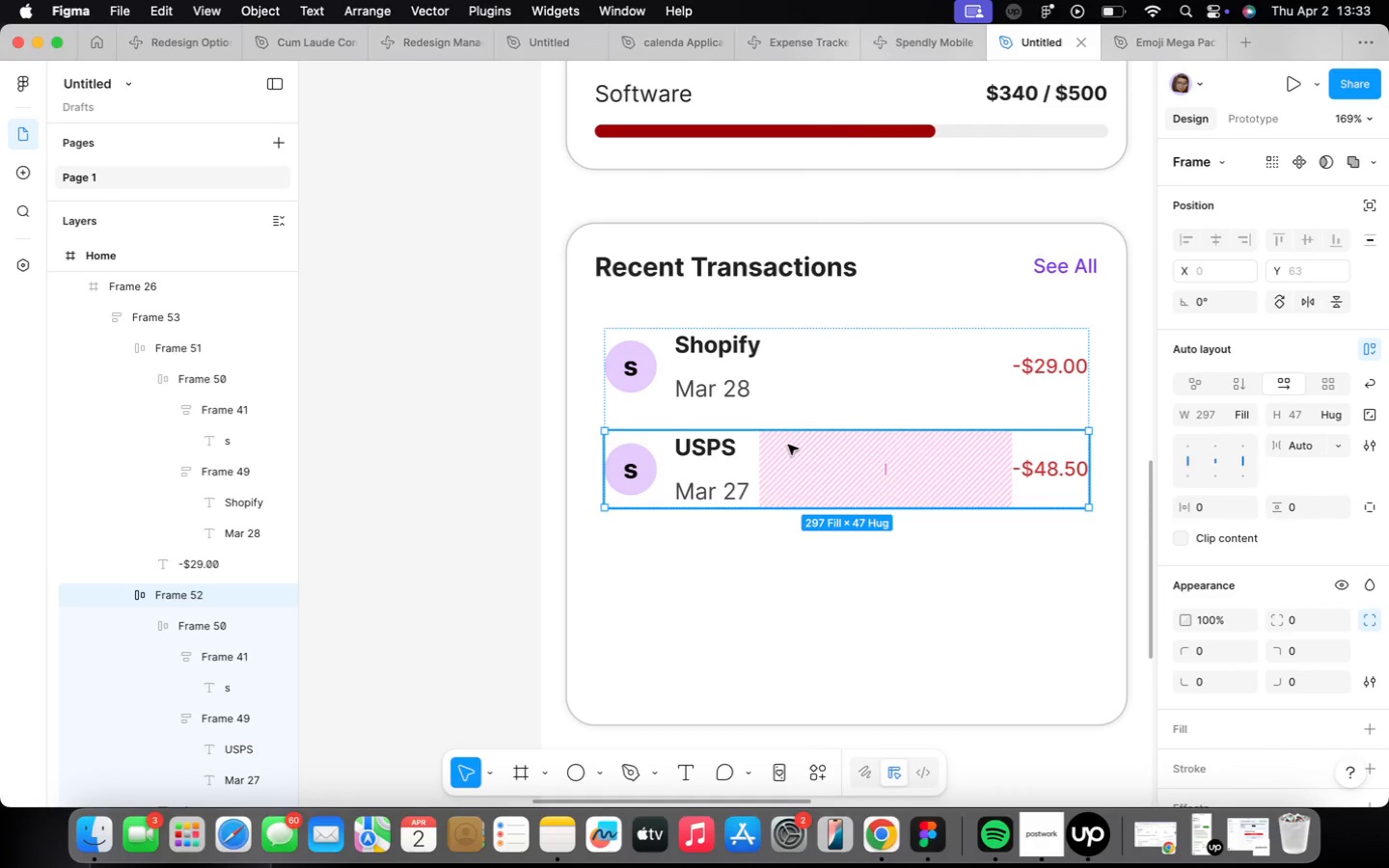 
key(Meta+D)
 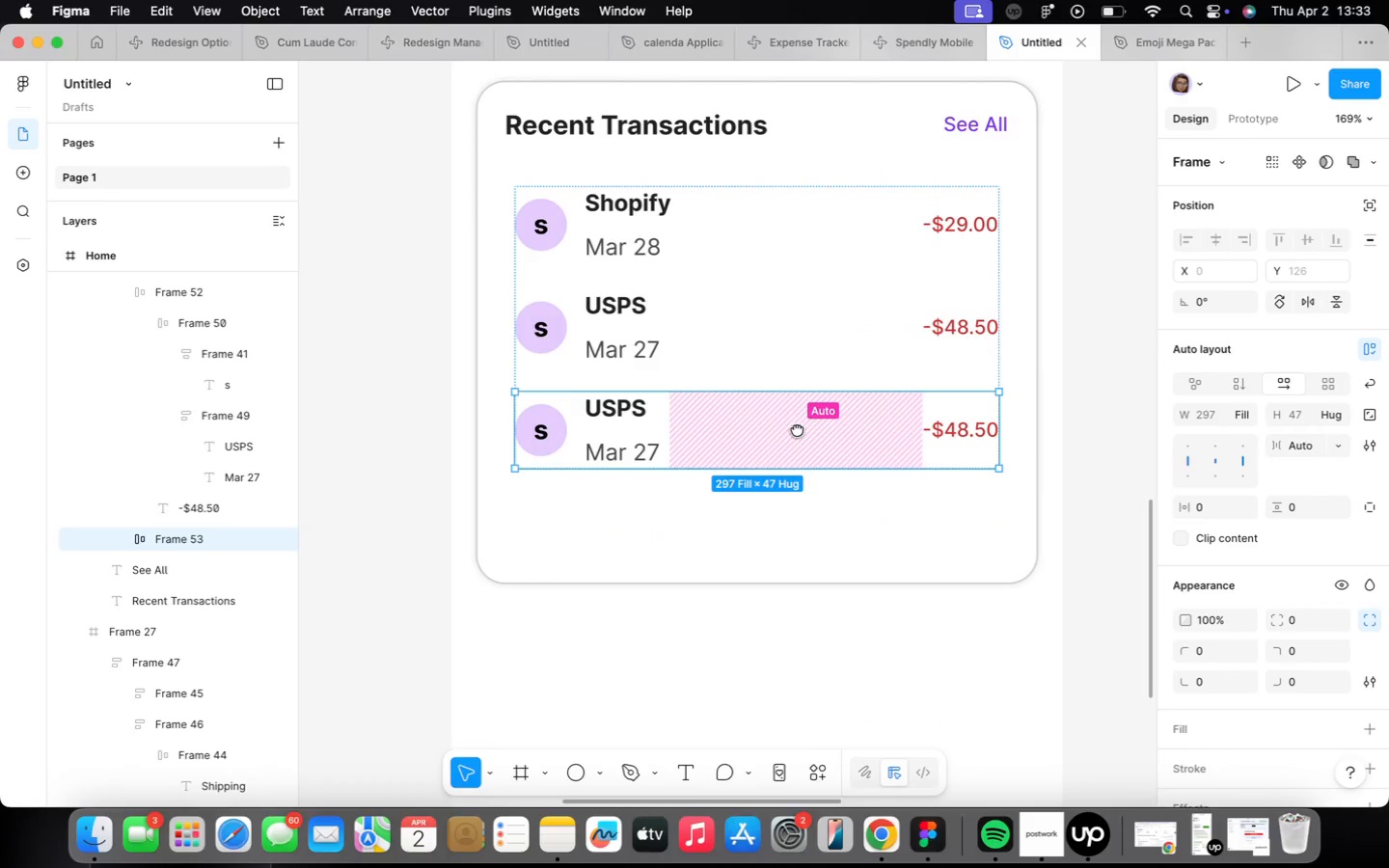 
scroll: coordinate [808, 416], scroll_direction: down, amount: 5.0
 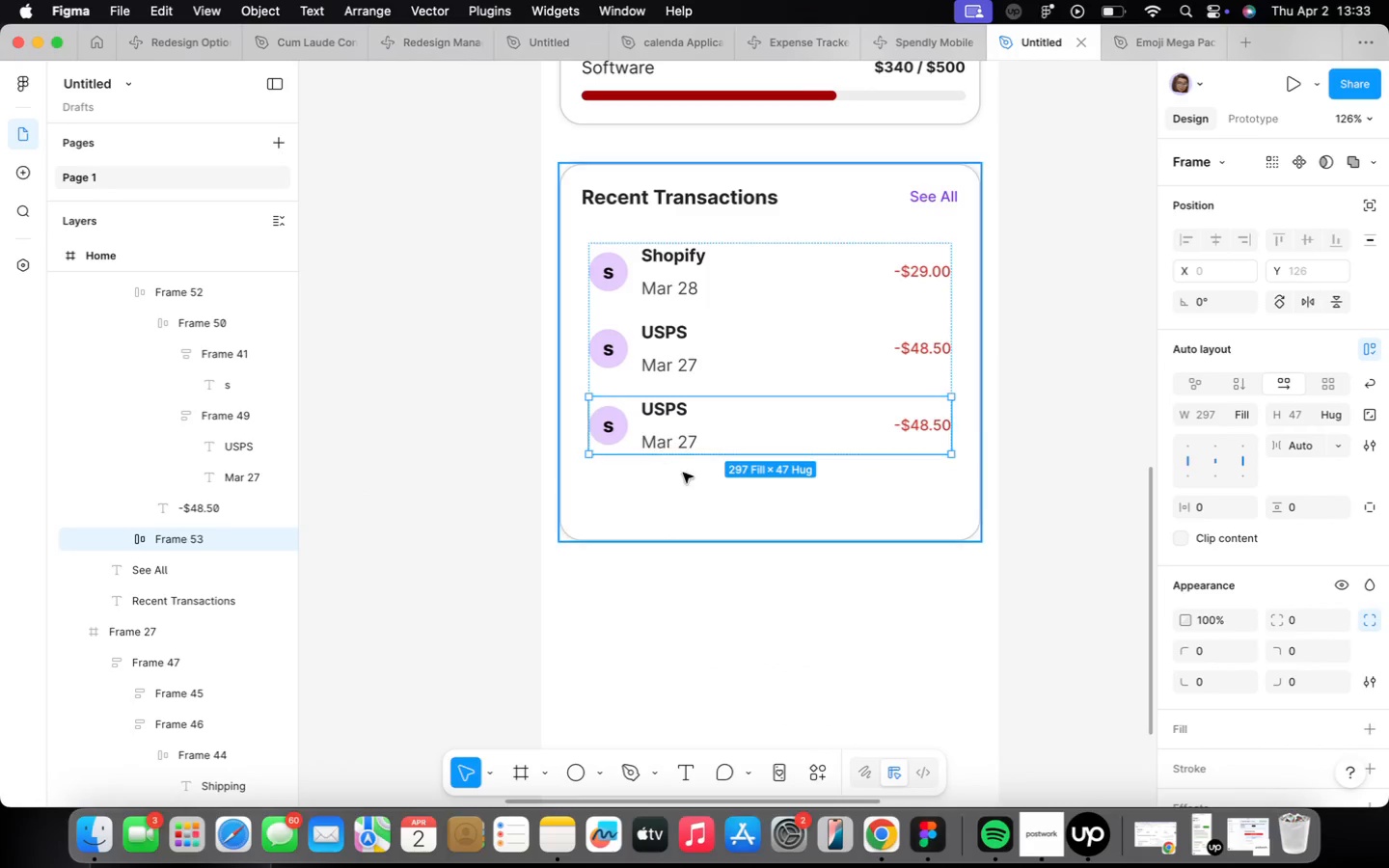 
left_click([670, 503])
 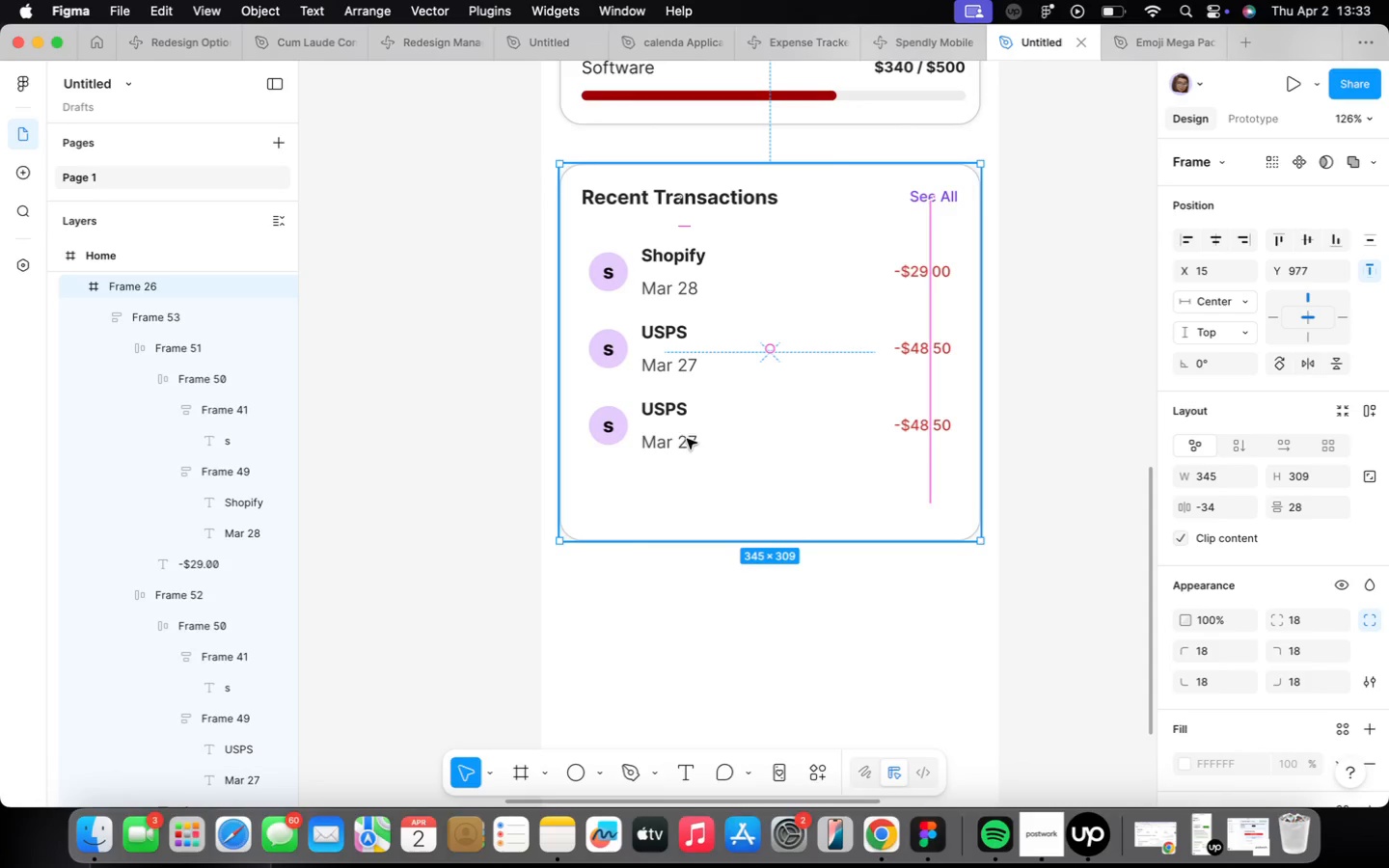 
scroll: coordinate [726, 491], scroll_direction: down, amount: 10.0
 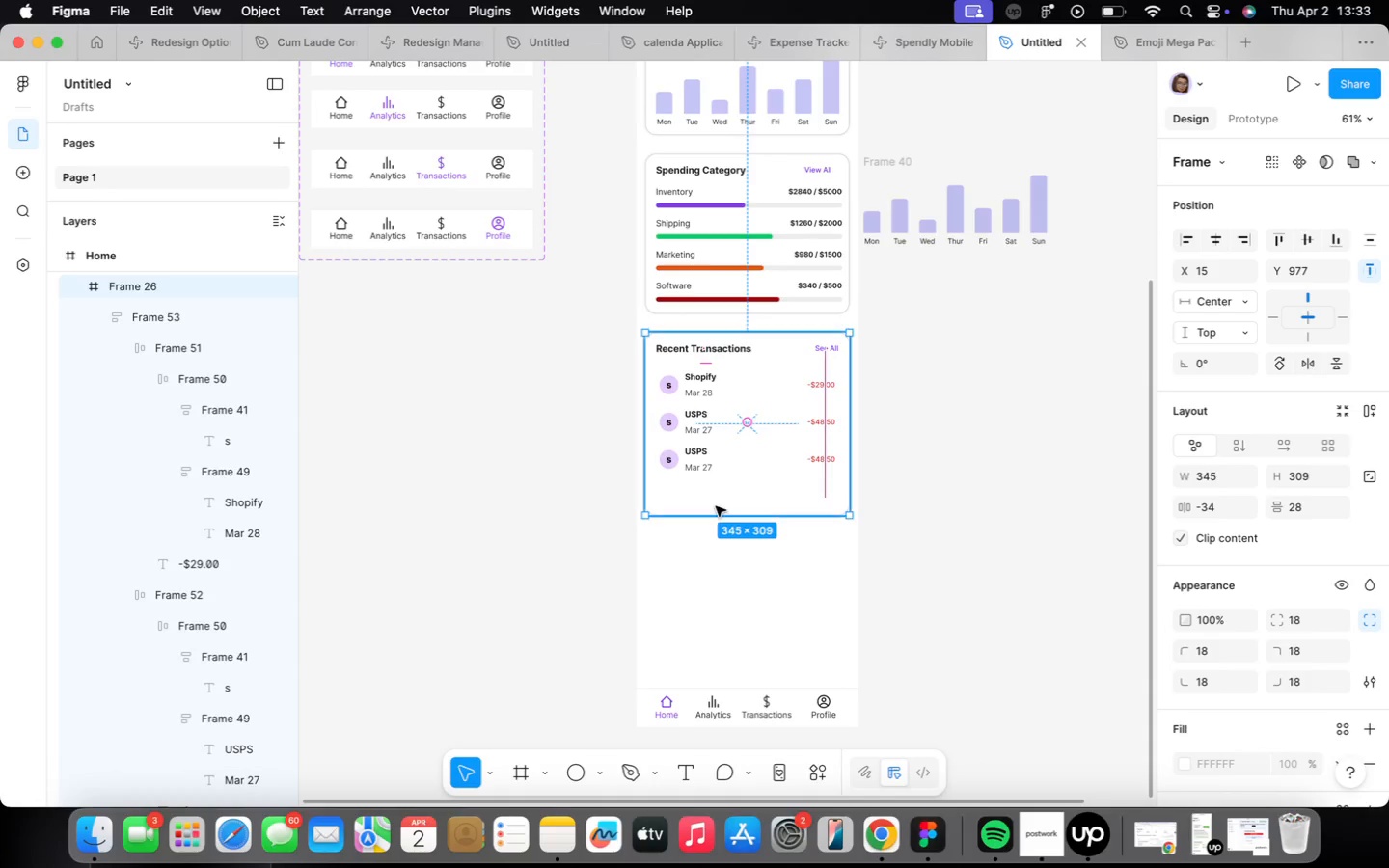 
left_click([692, 422])
 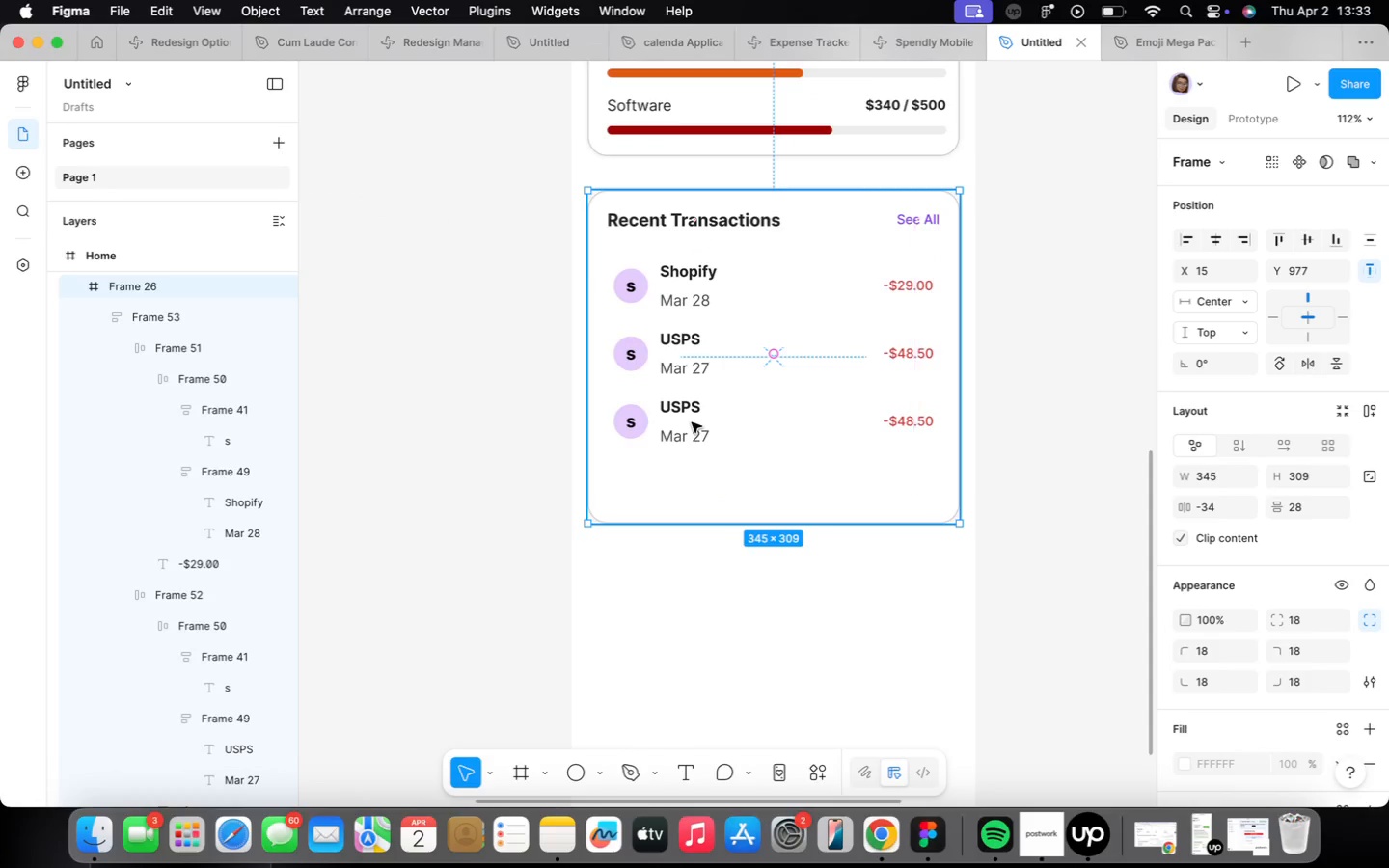 
scroll: coordinate [716, 493], scroll_direction: up, amount: 6.0
 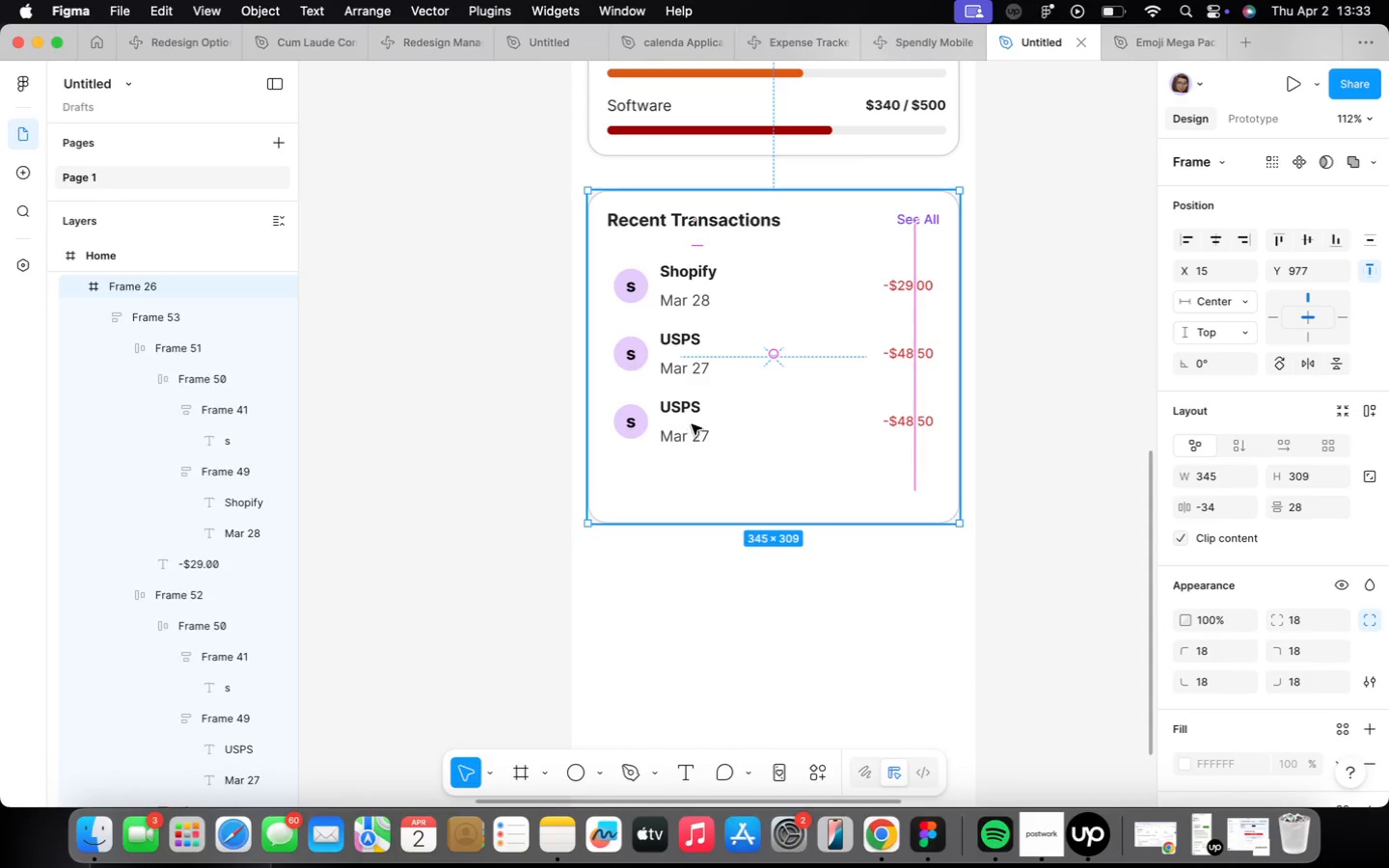 
double_click([692, 422])
 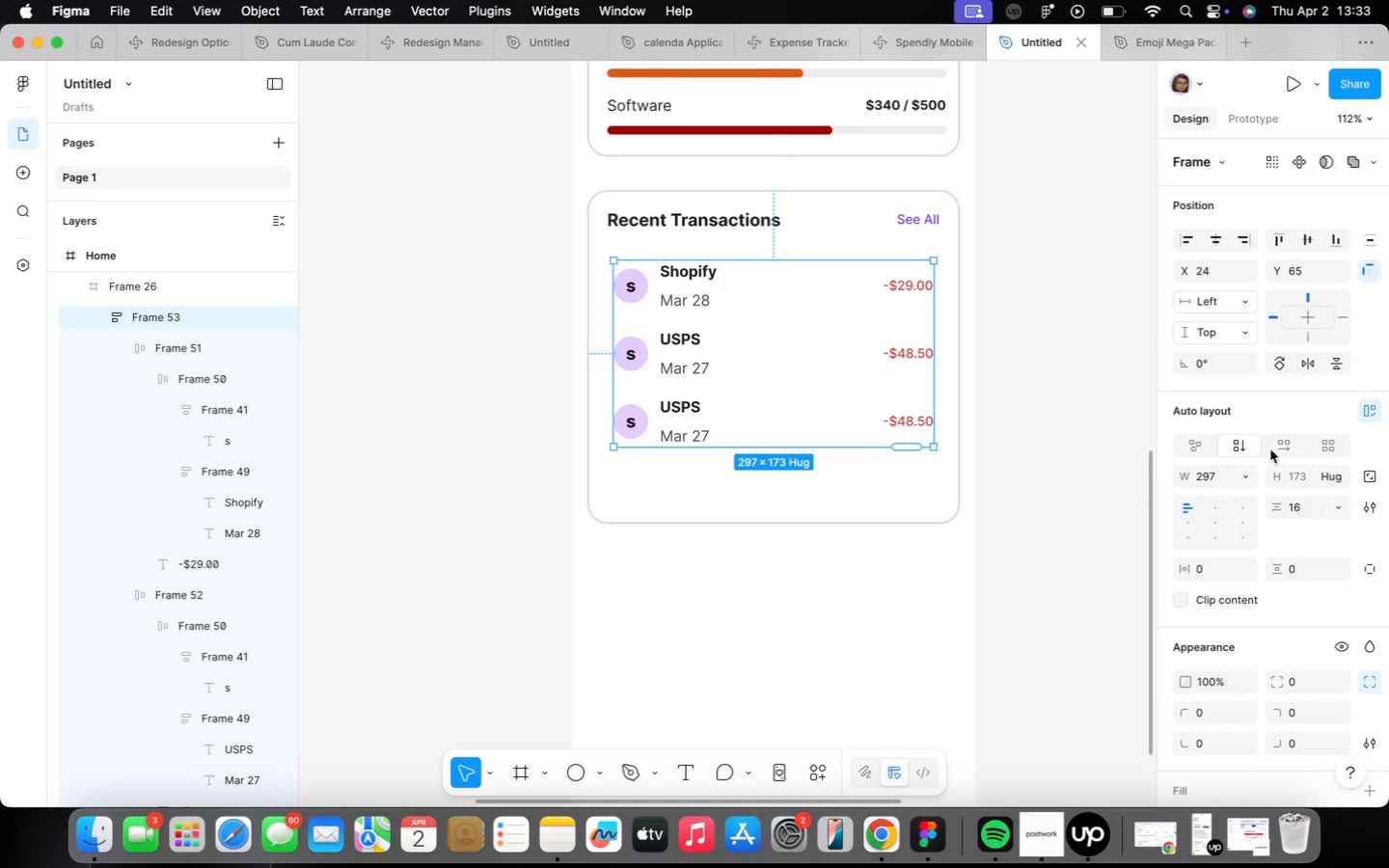 
left_click([1306, 502])
 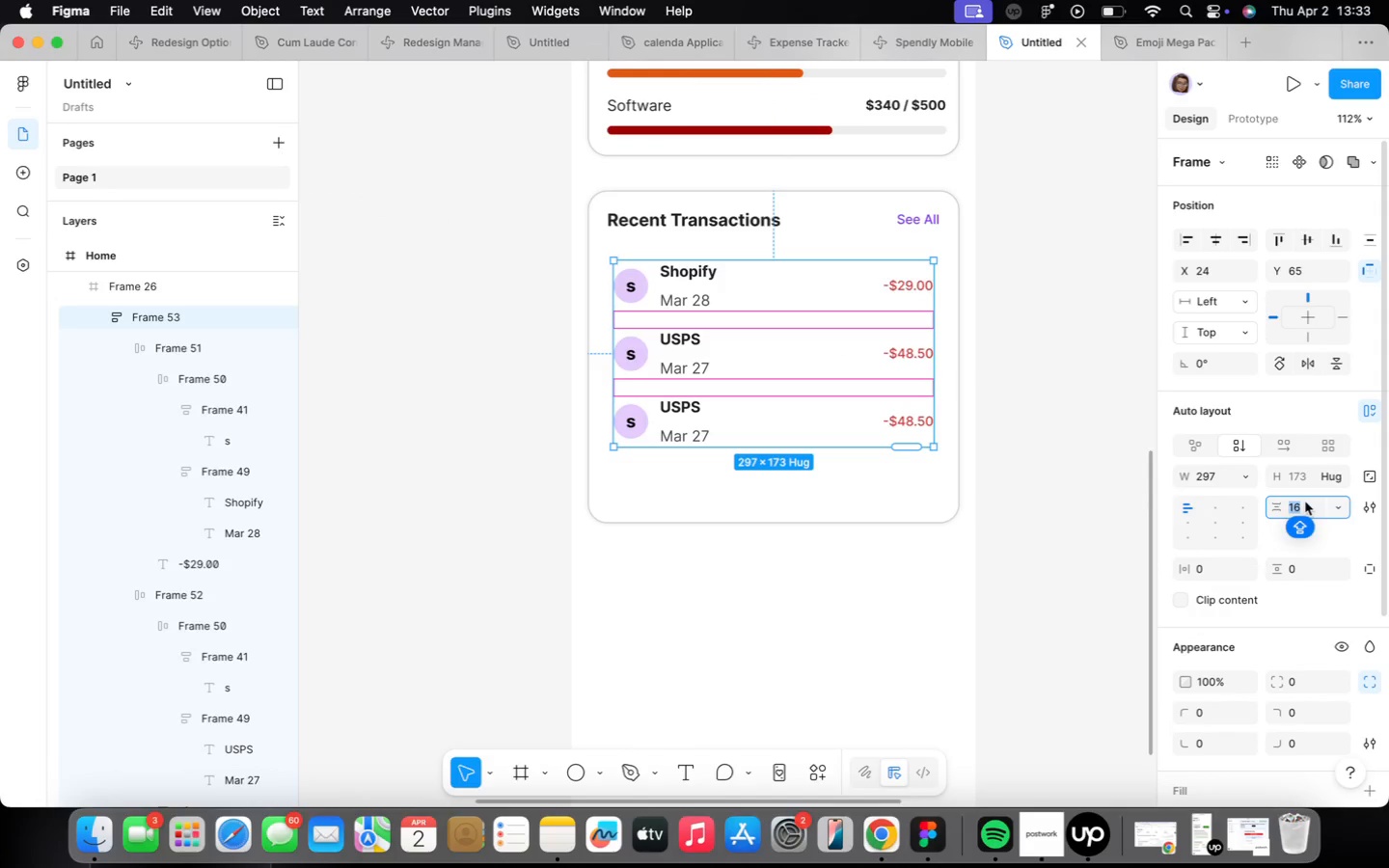 
type(20)
 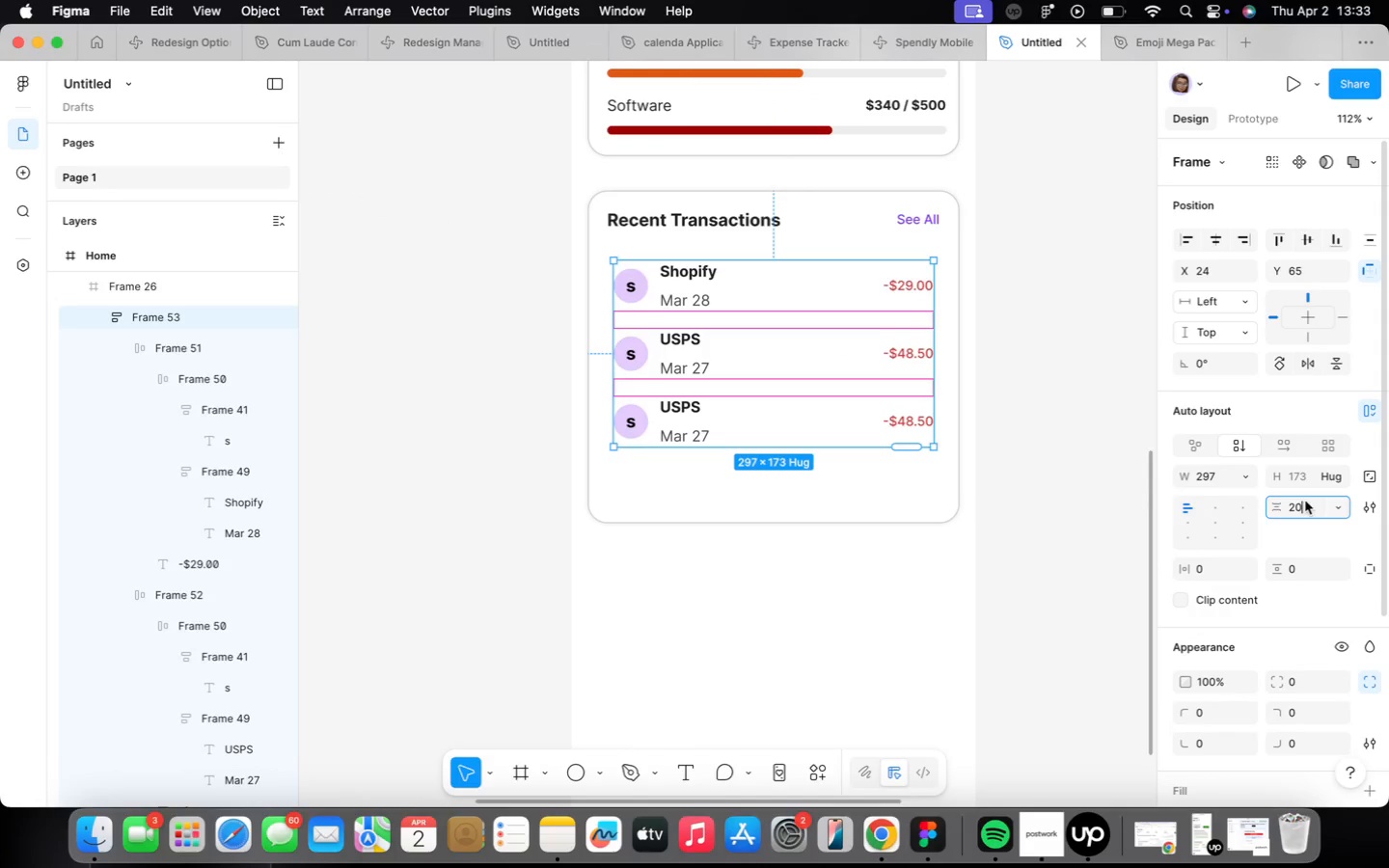 
key(Enter)
 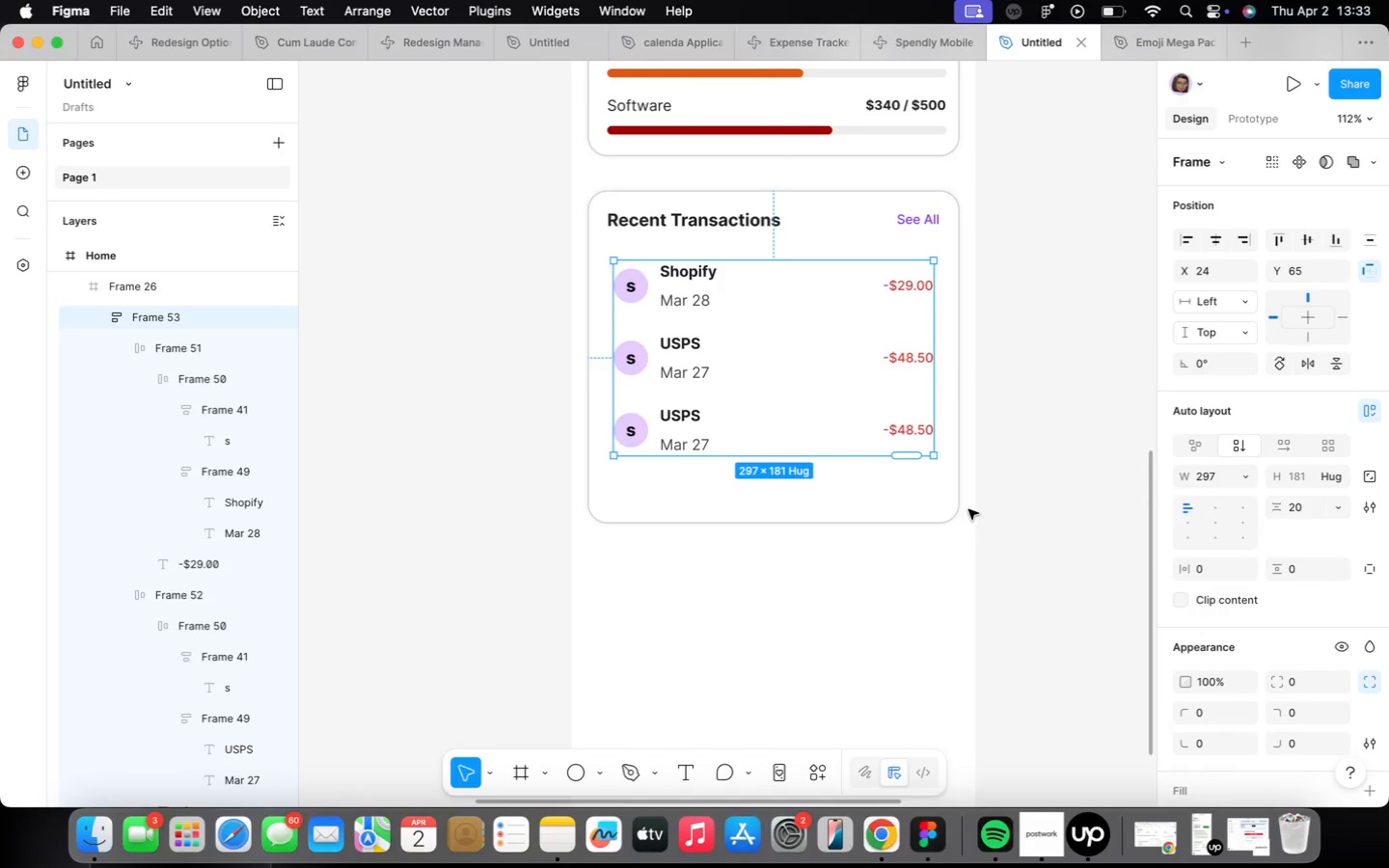 
scroll: coordinate [731, 357], scroll_direction: up, amount: 2.0
 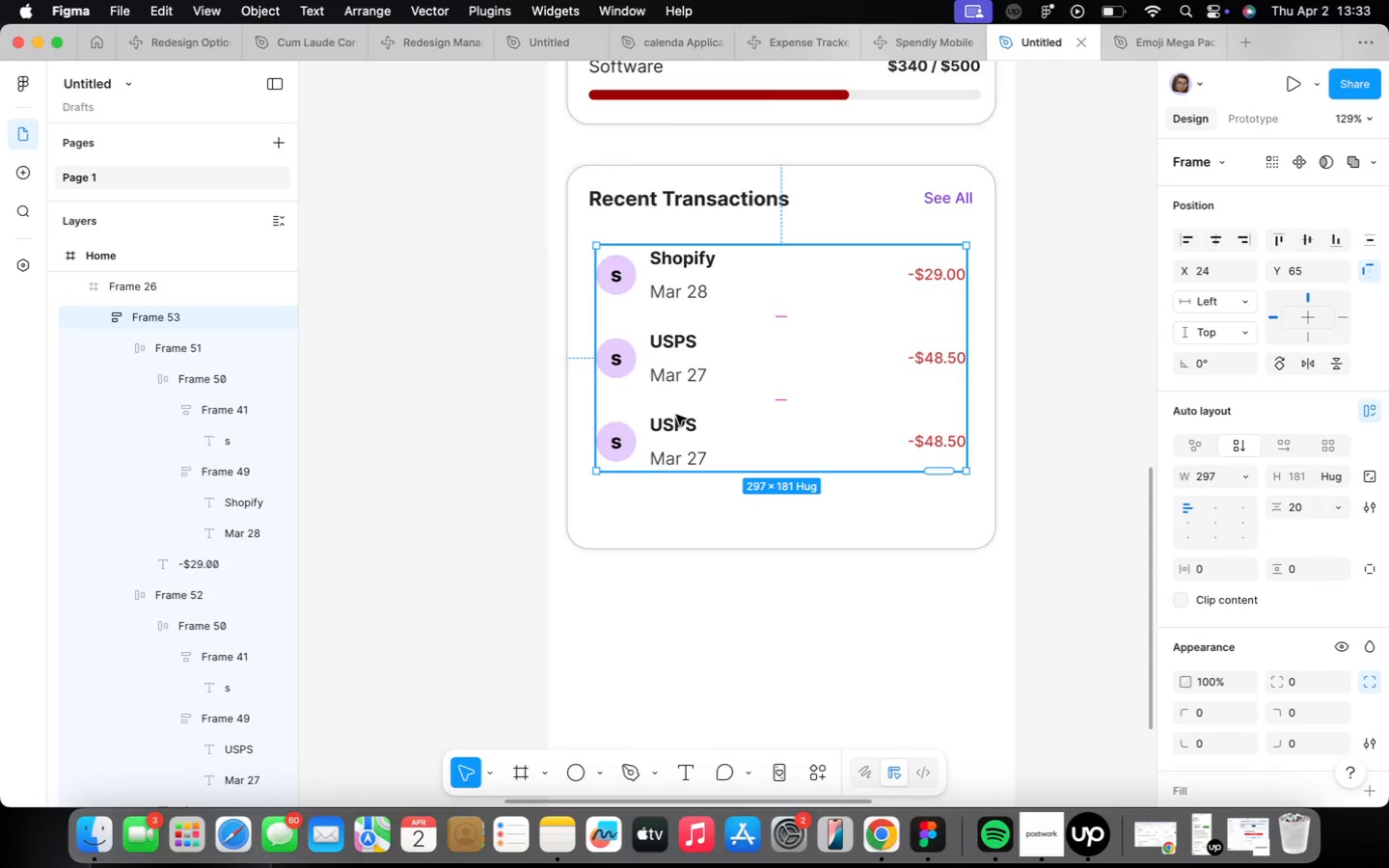 
right_click([674, 413])
 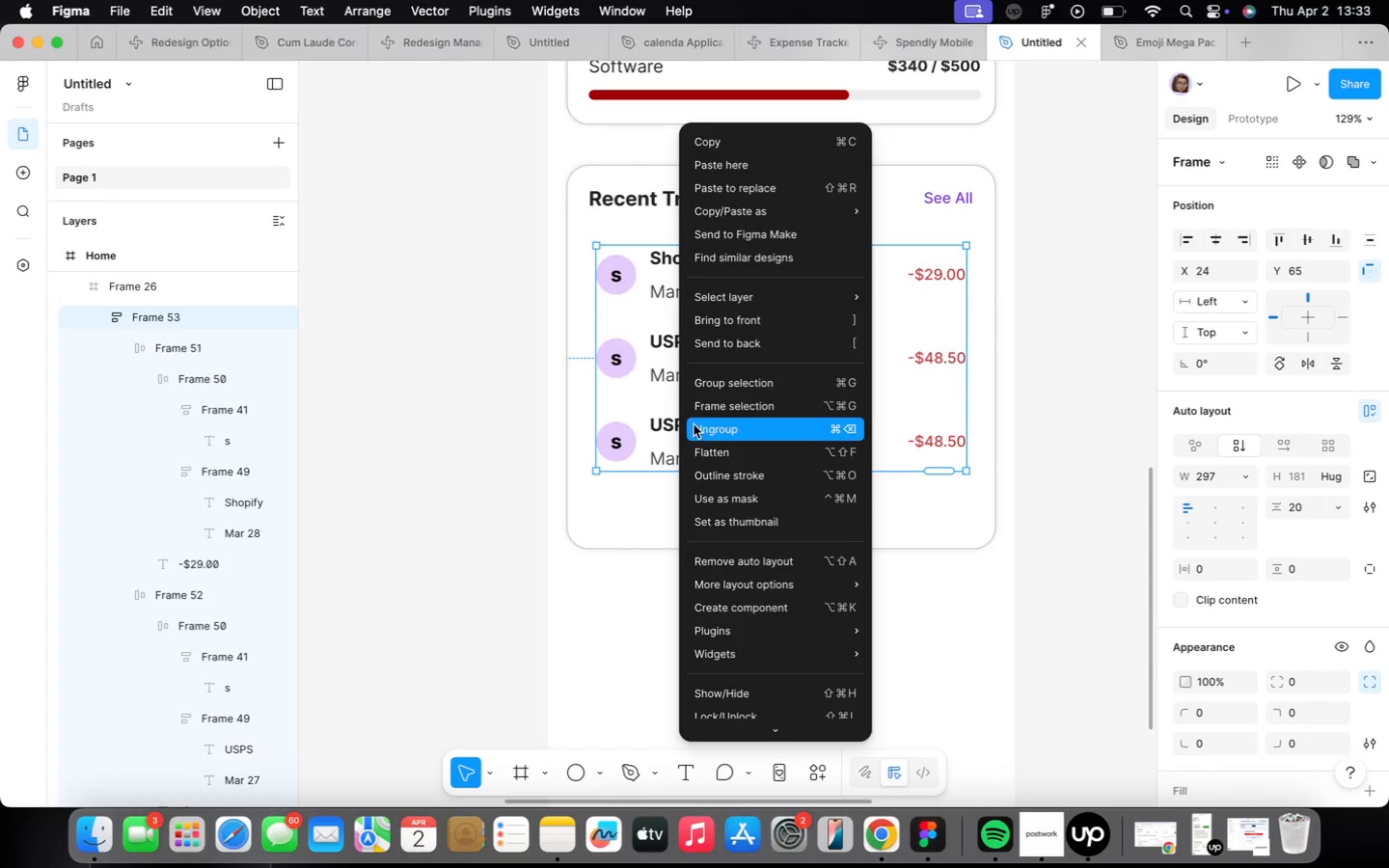 
left_click([703, 422])
 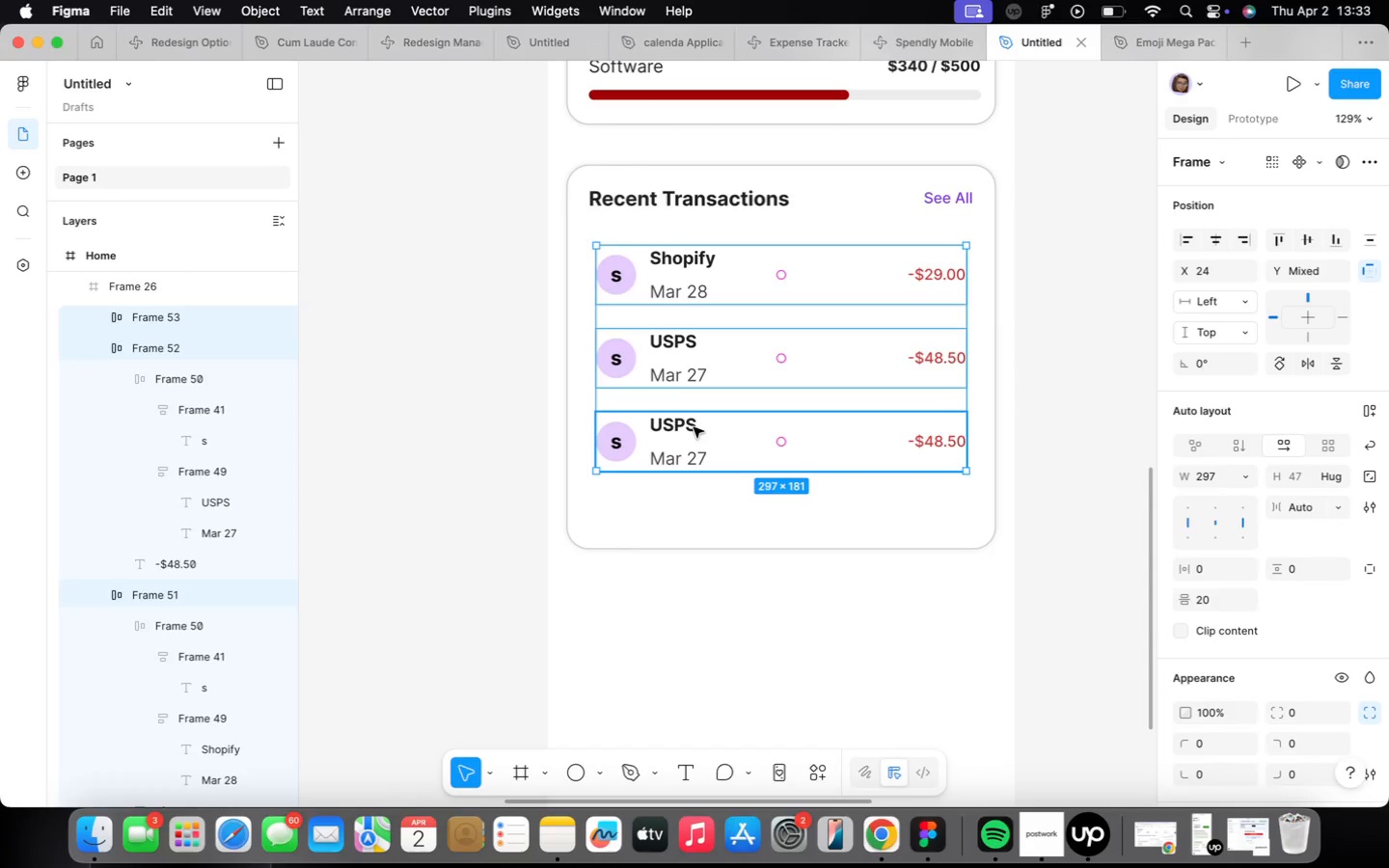 
triple_click([694, 427])
 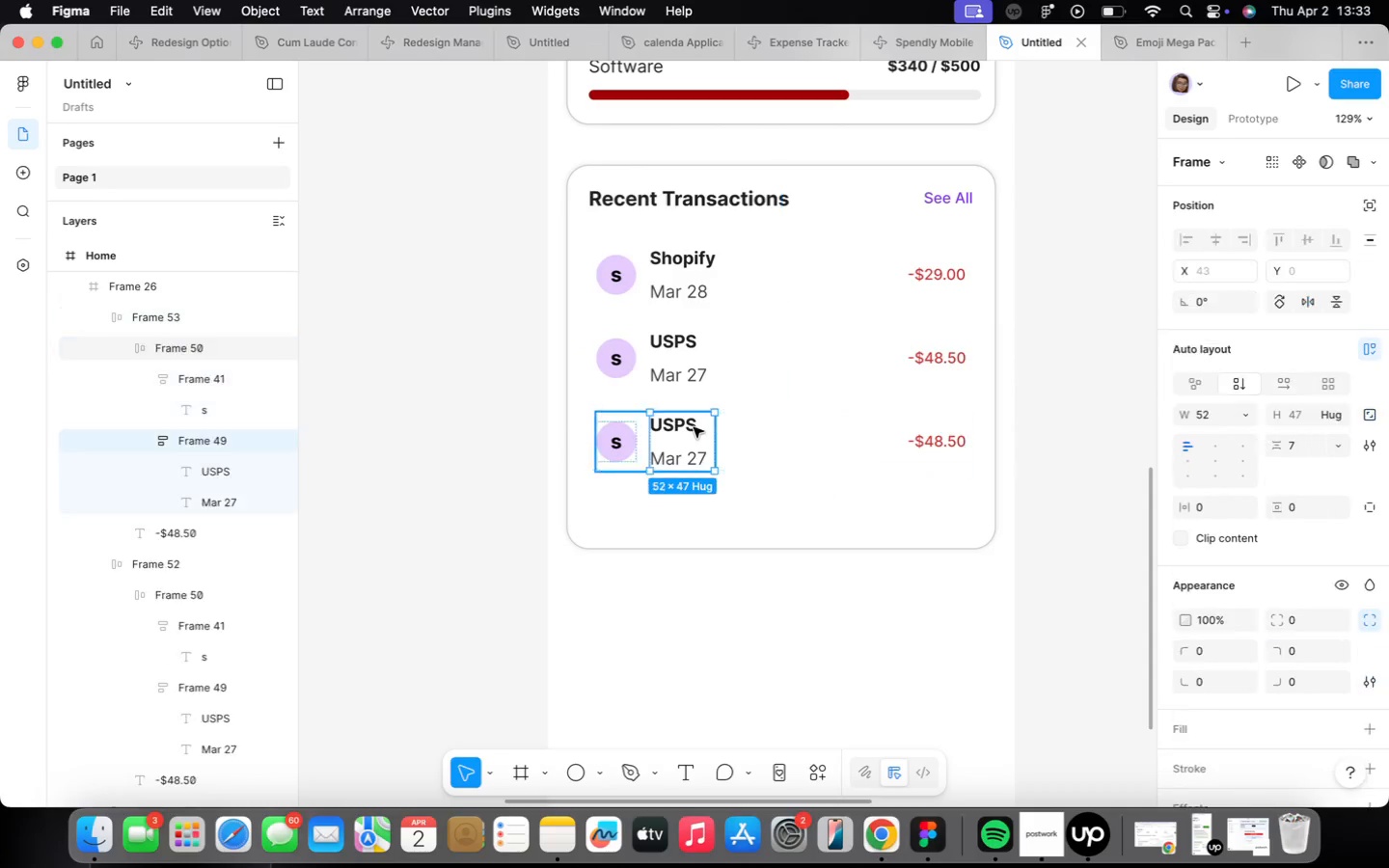 
triple_click([694, 427])
 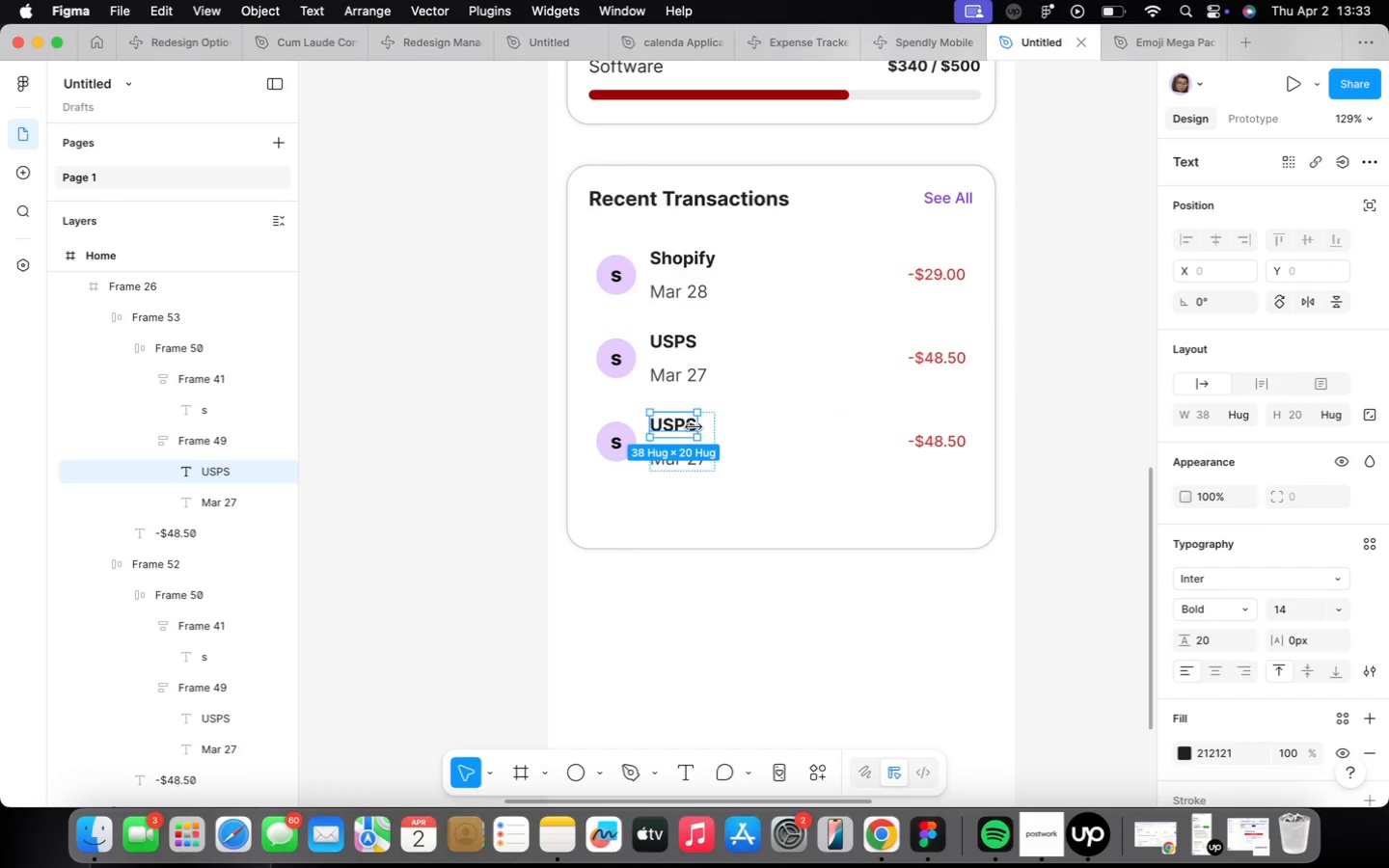 
triple_click([694, 427])
 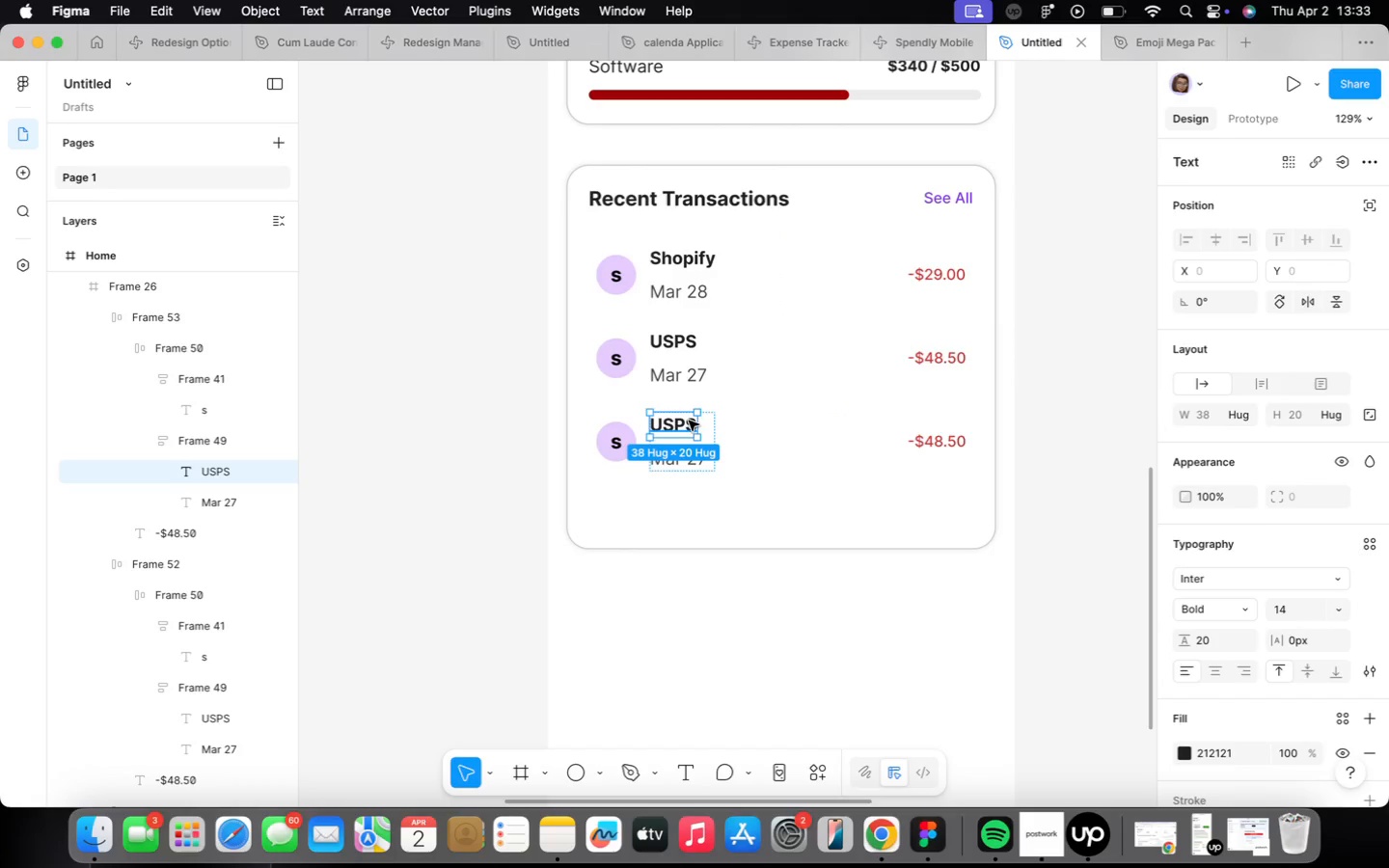 
double_click([689, 420])
 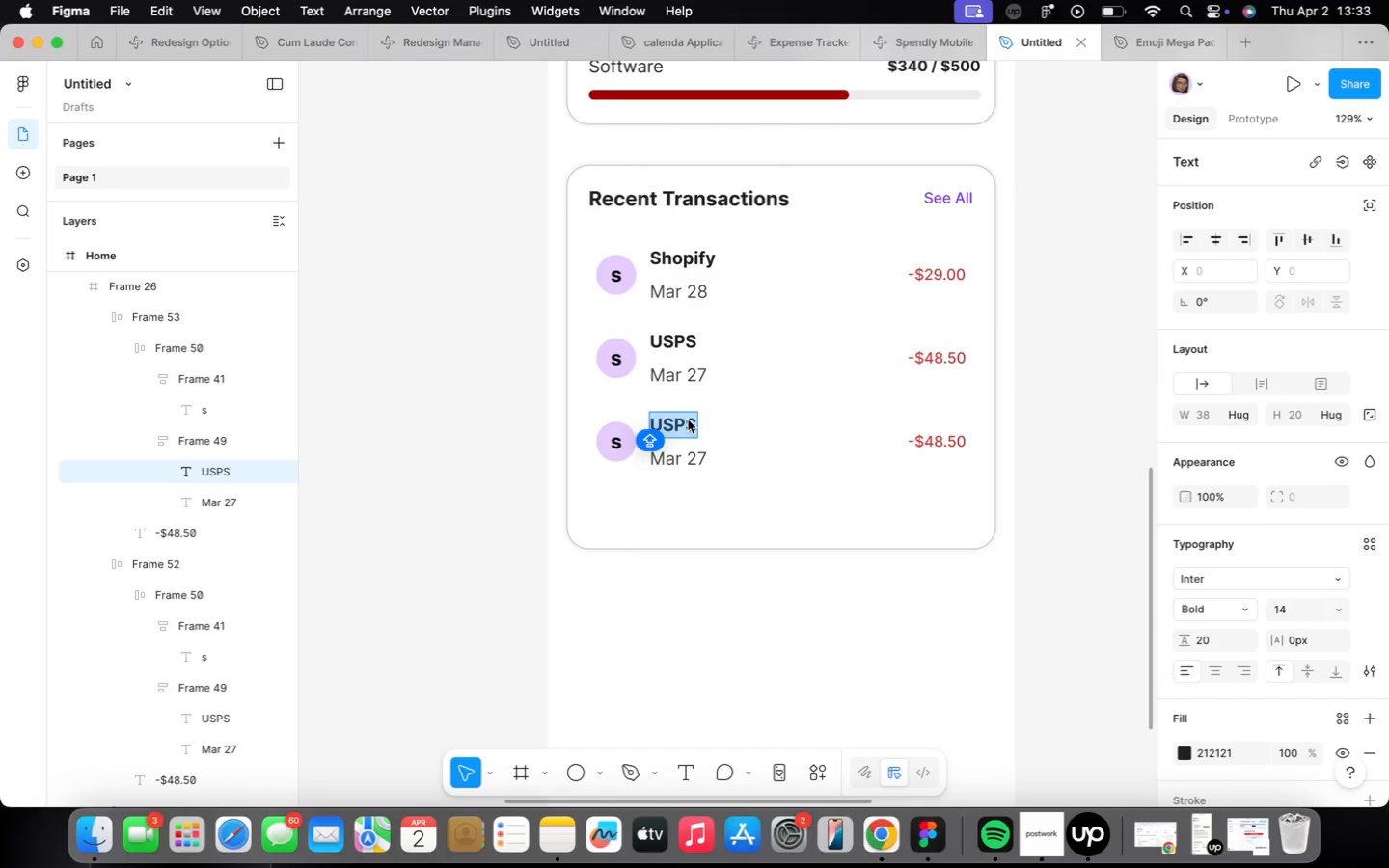 
type(Facebook Ads)
 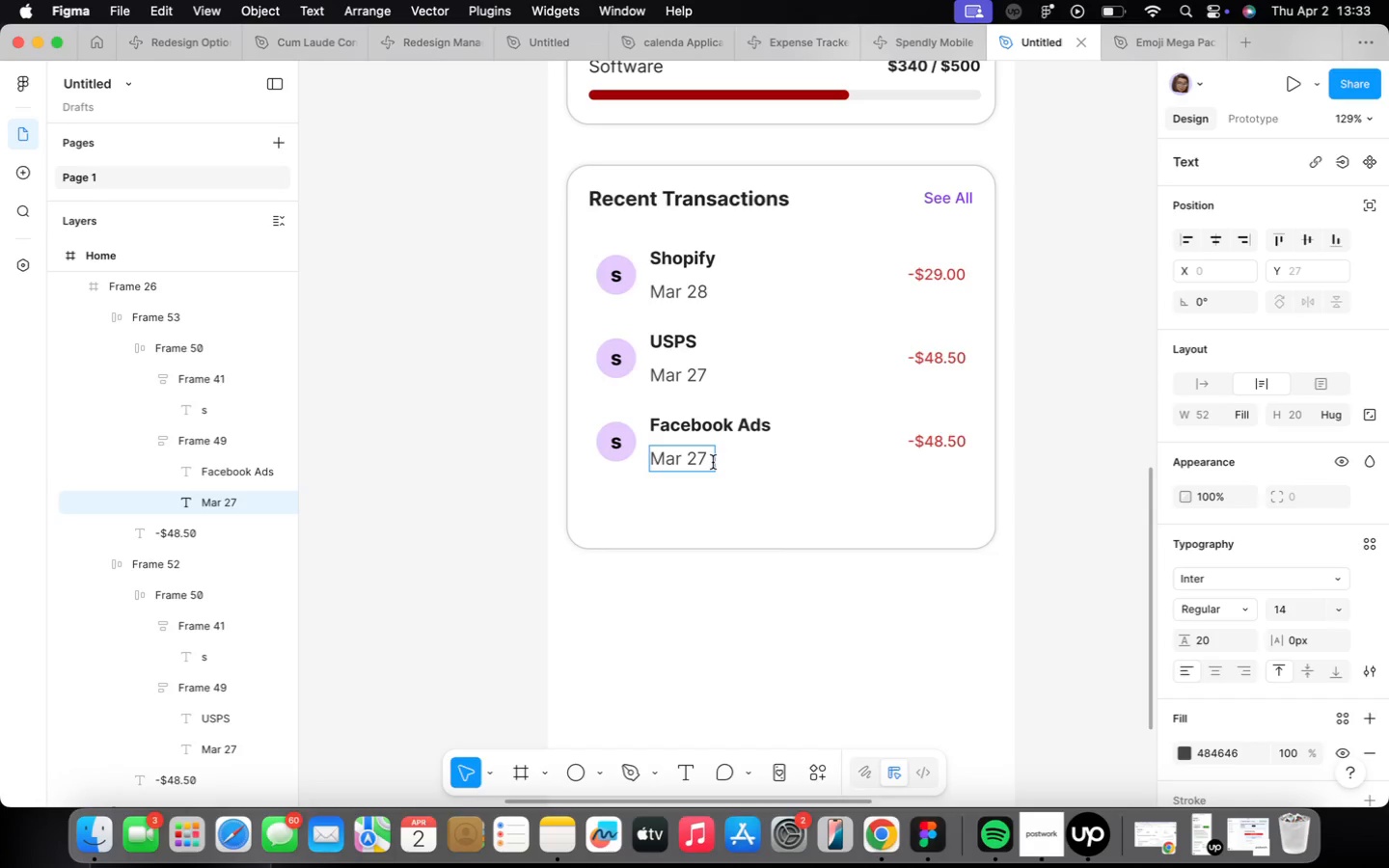 
key(Backspace)
 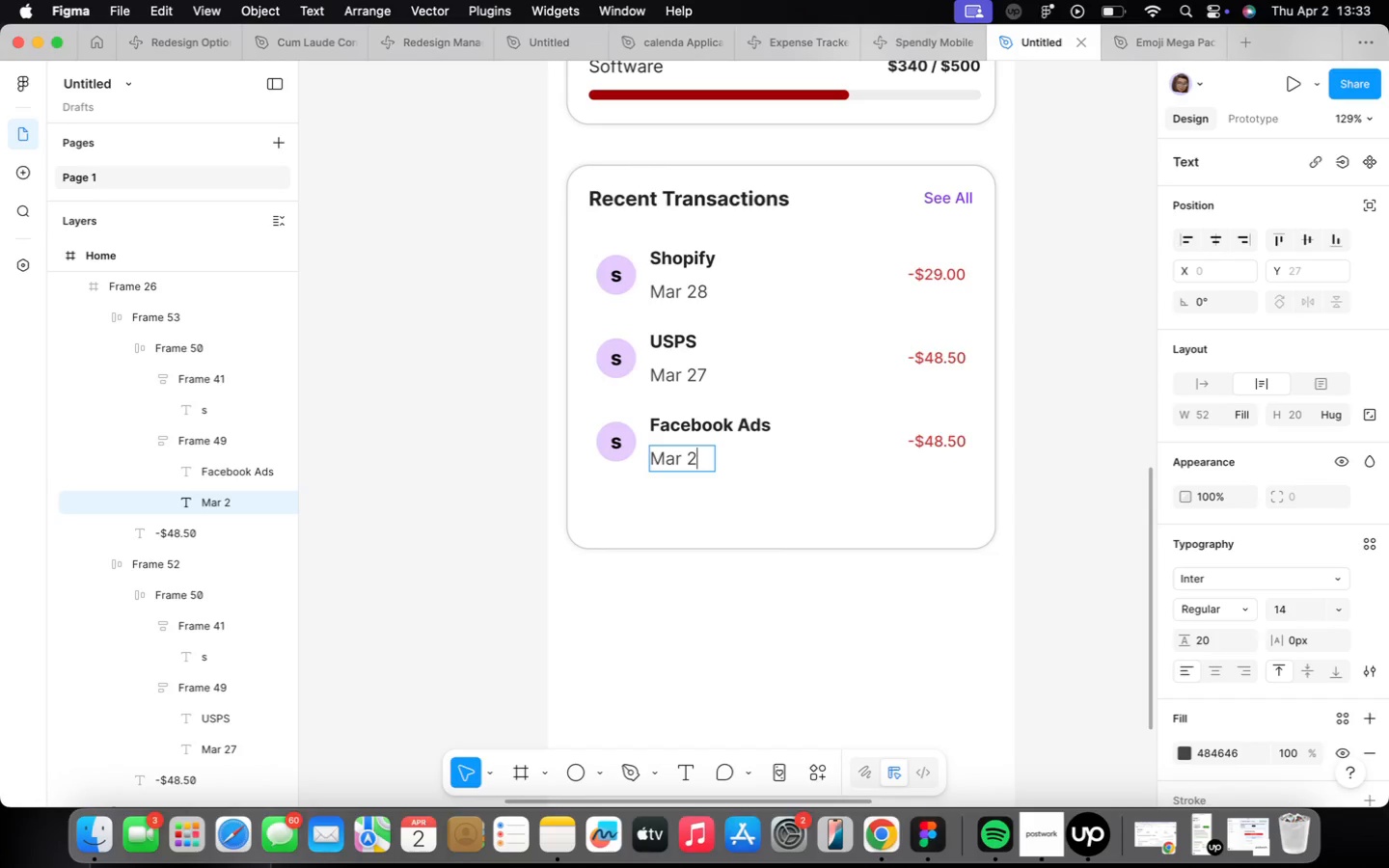 
key(6)
 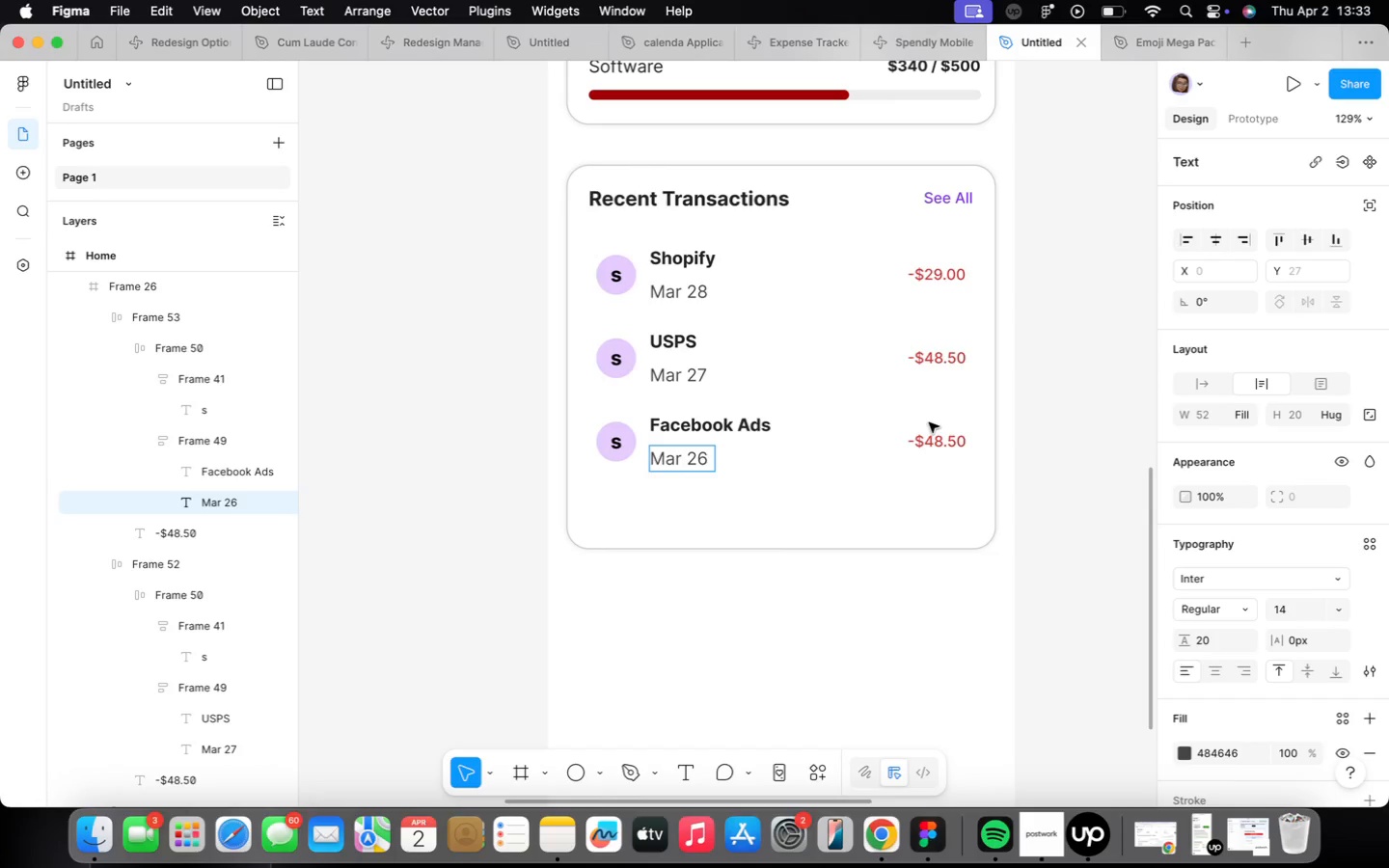 
left_click([942, 446])
 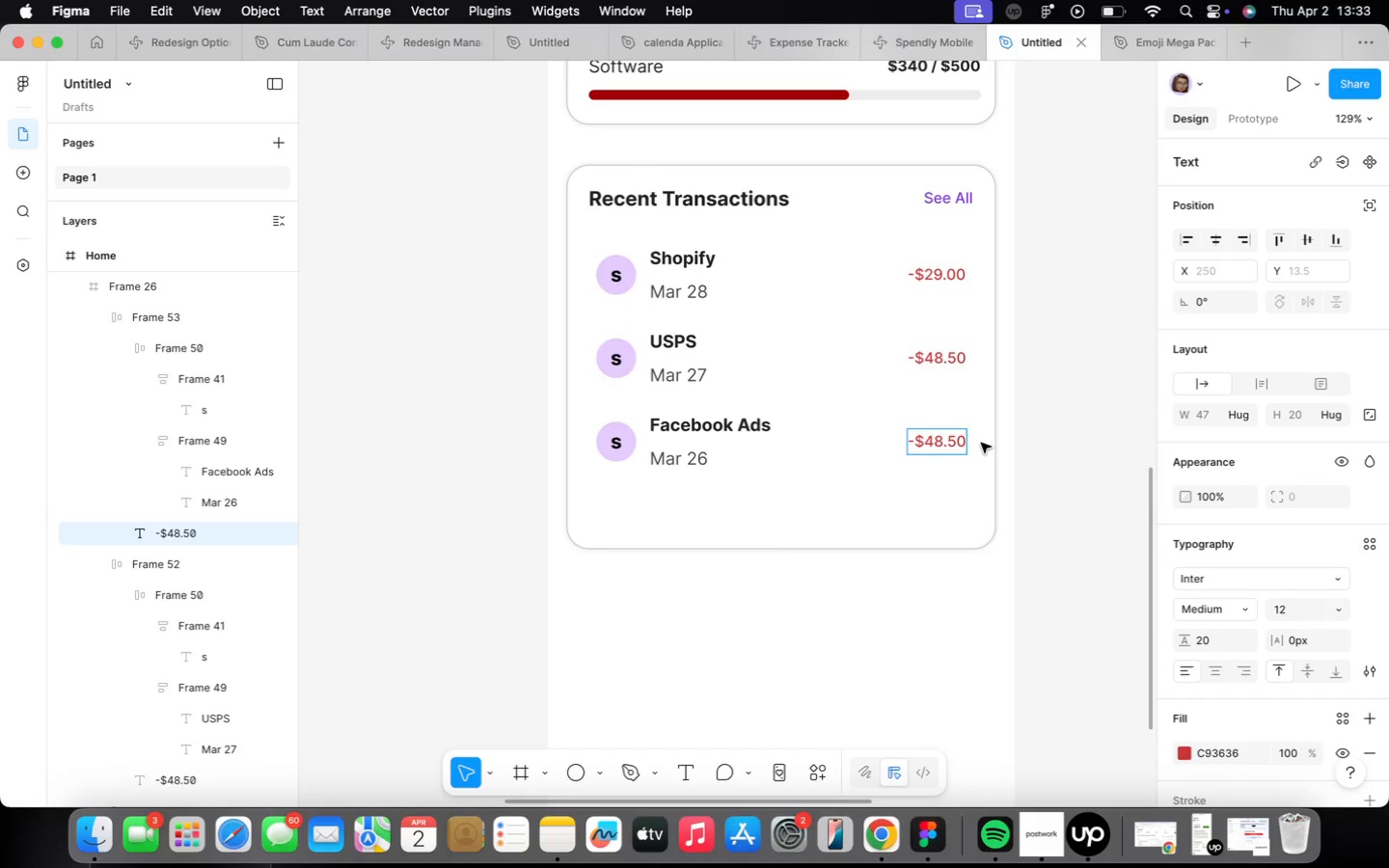 
key(Backspace)
key(Backspace)
type(125)
 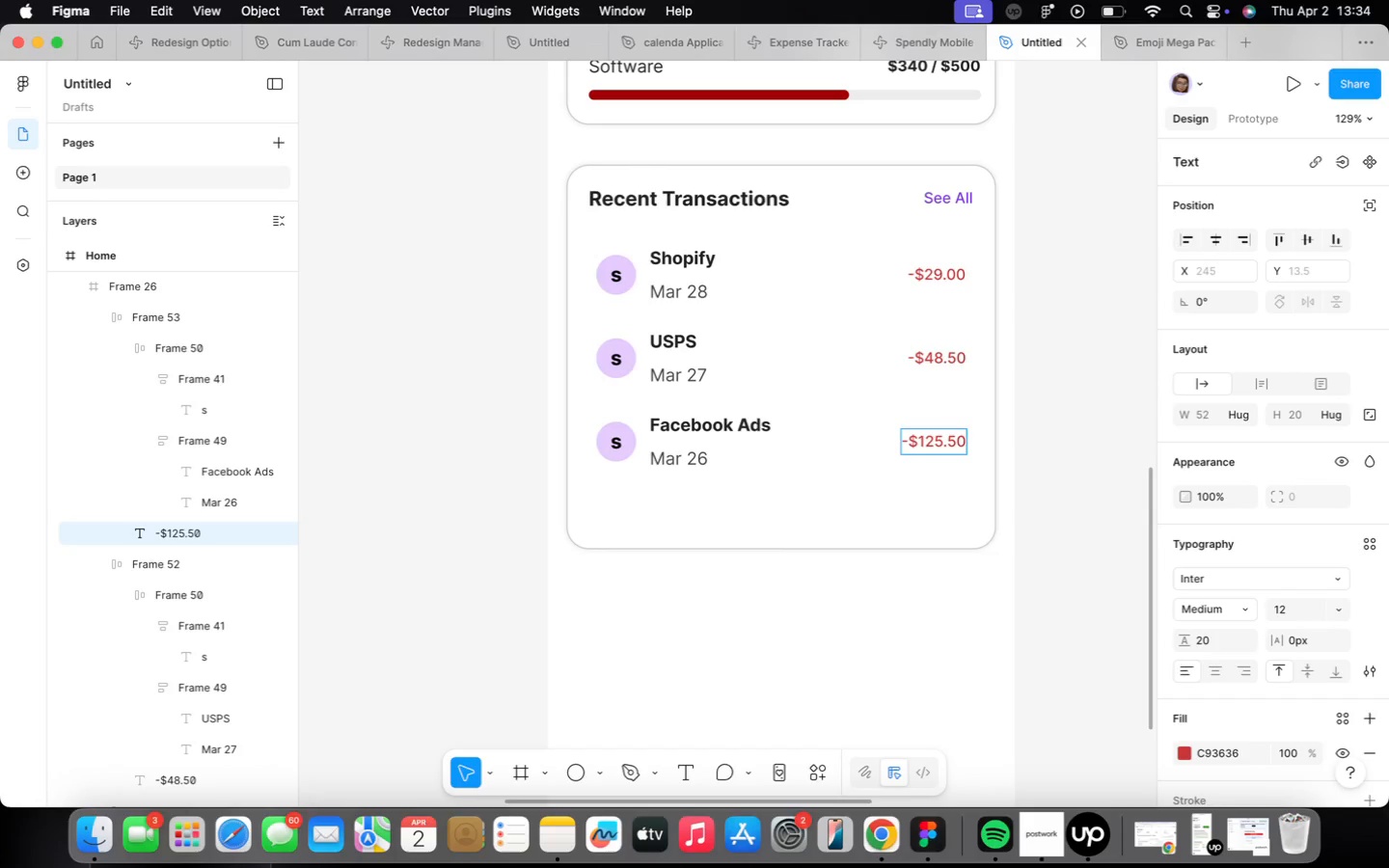 
key(ArrowRight)
 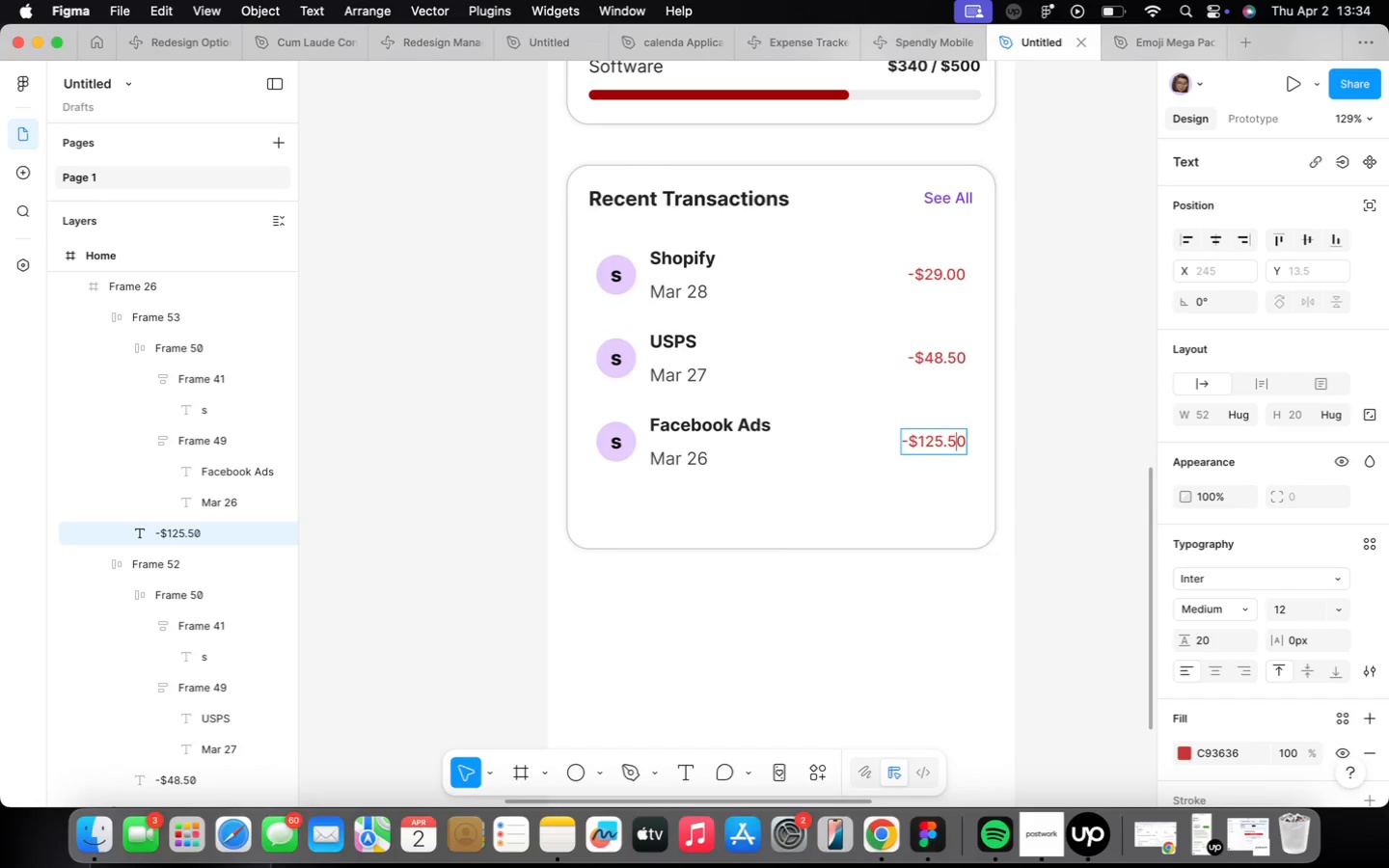 
key(ArrowRight)
 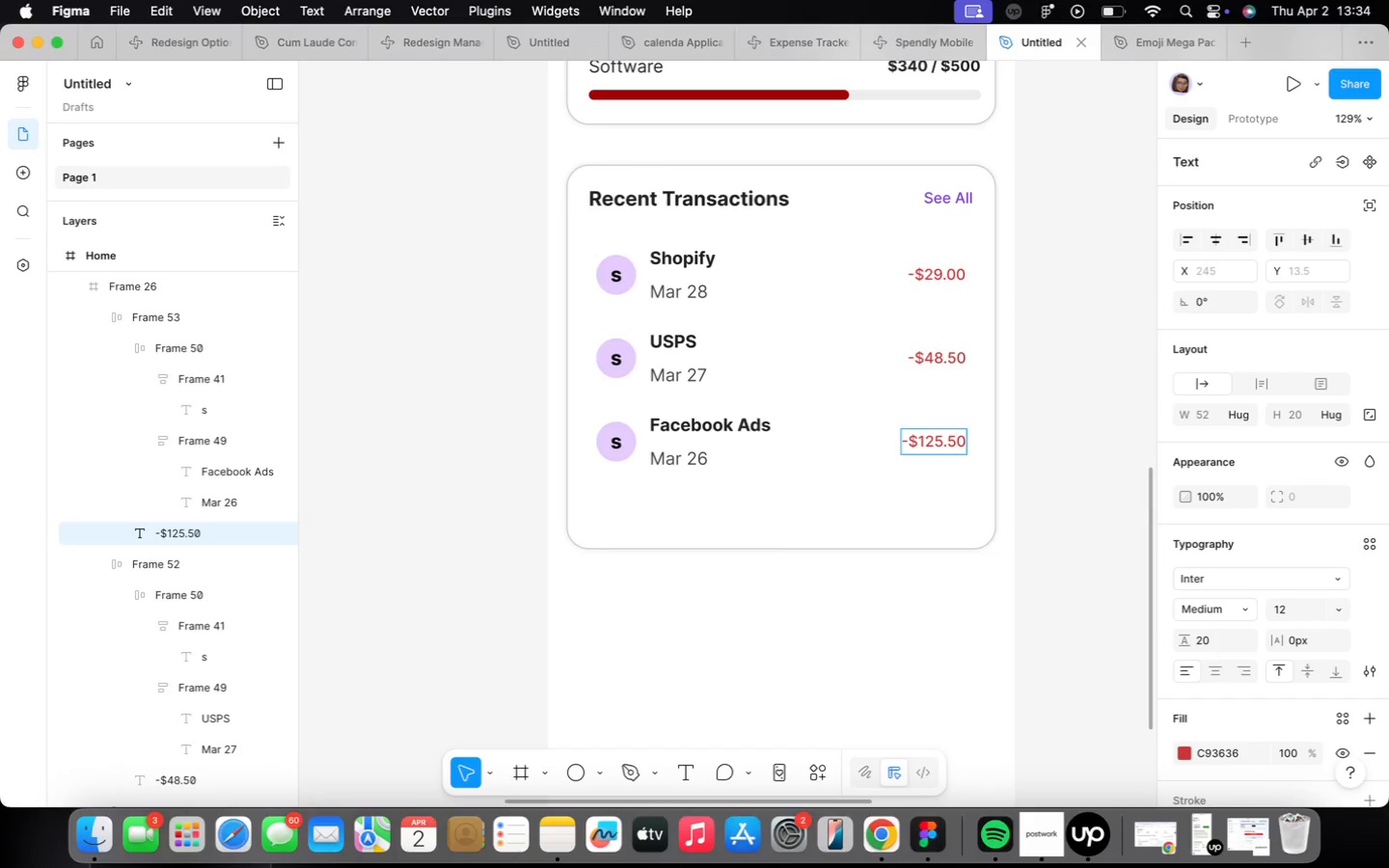 
key(Backspace)
 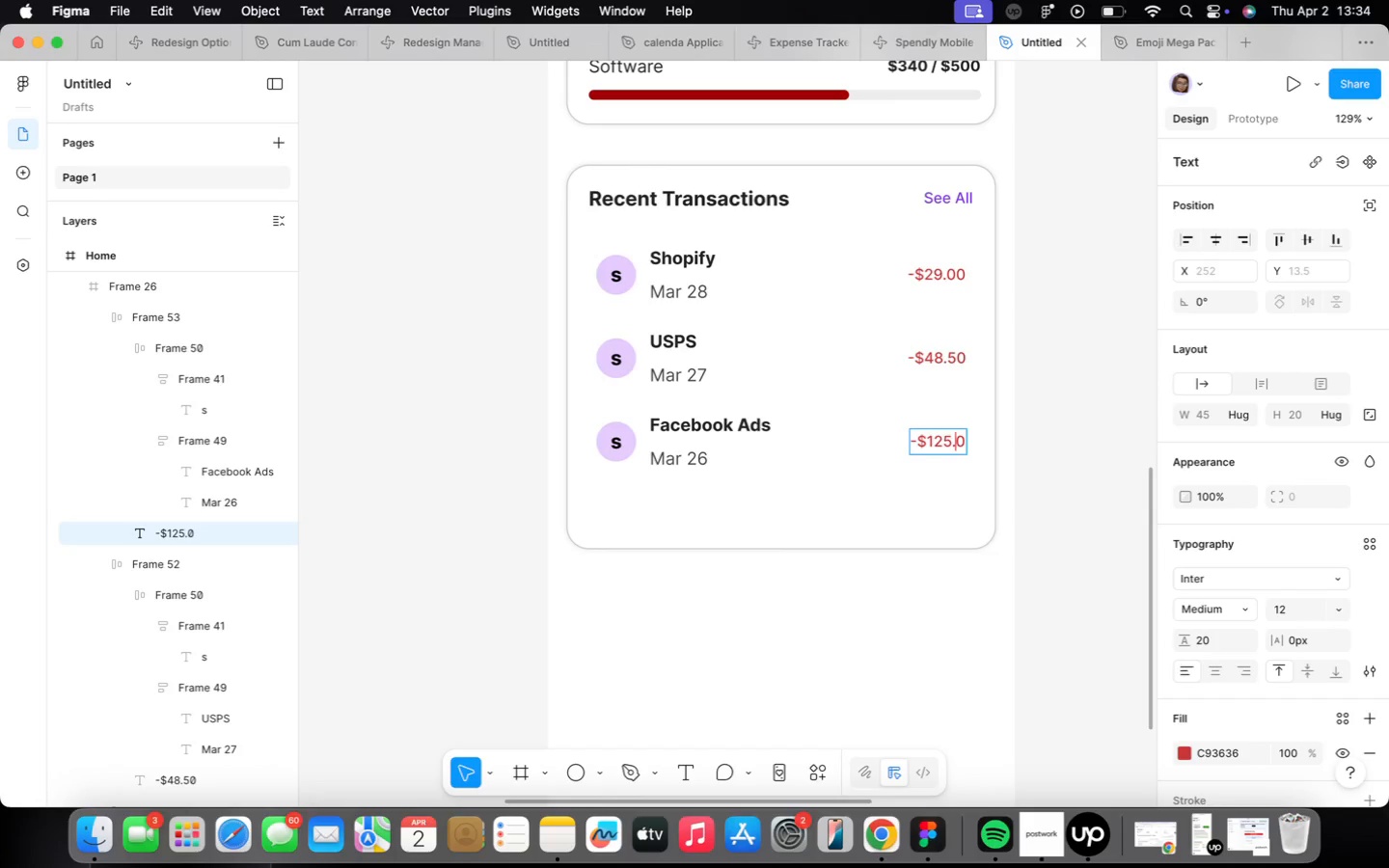 
key(0)
 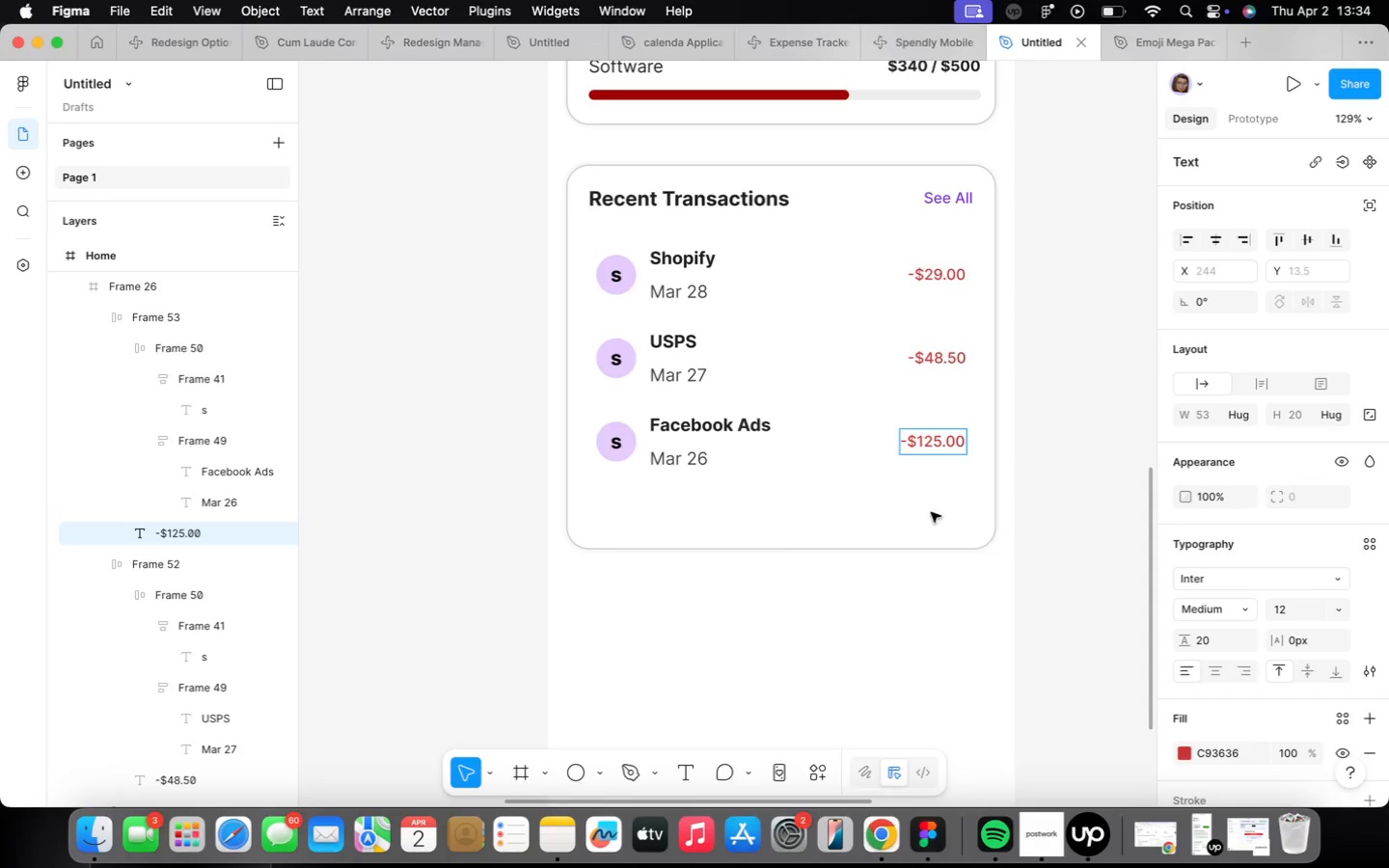 
left_click_drag(start_coordinate=[917, 554], to_coordinate=[920, 561])
 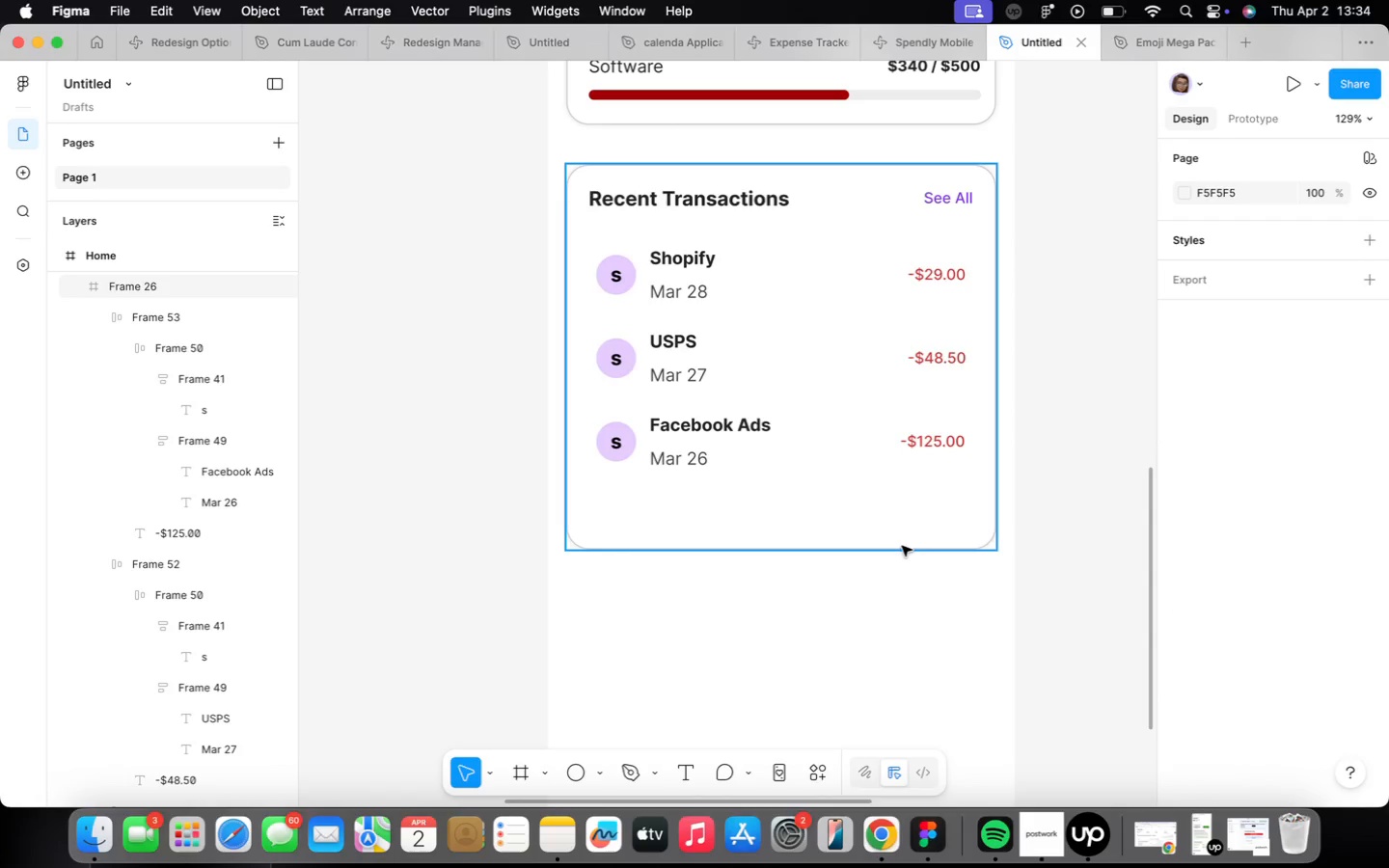 
key(L)
 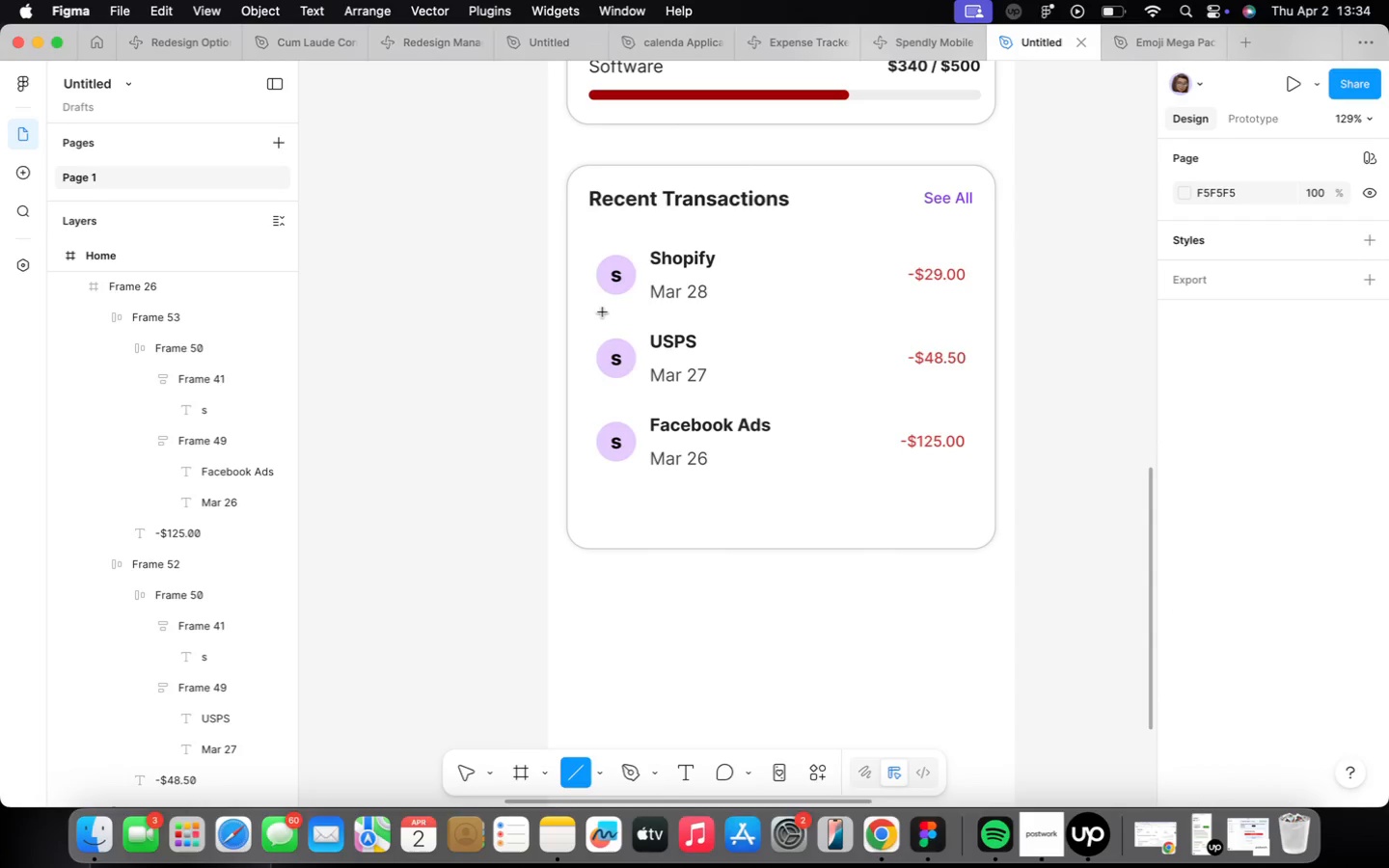 
left_click_drag(start_coordinate=[603, 312], to_coordinate=[962, 302])
 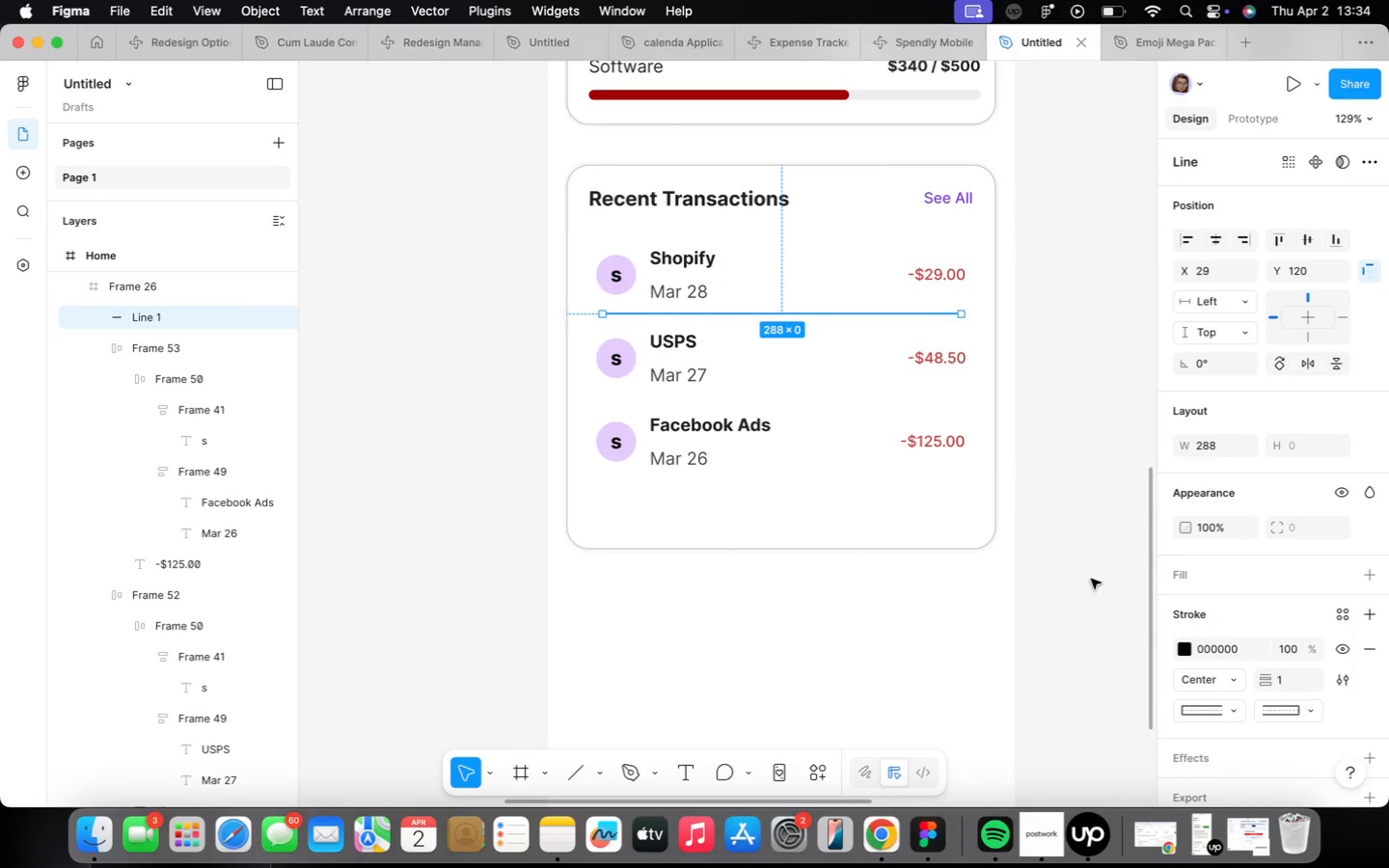 
hold_key(key=ShiftLeft, duration=1.54)
 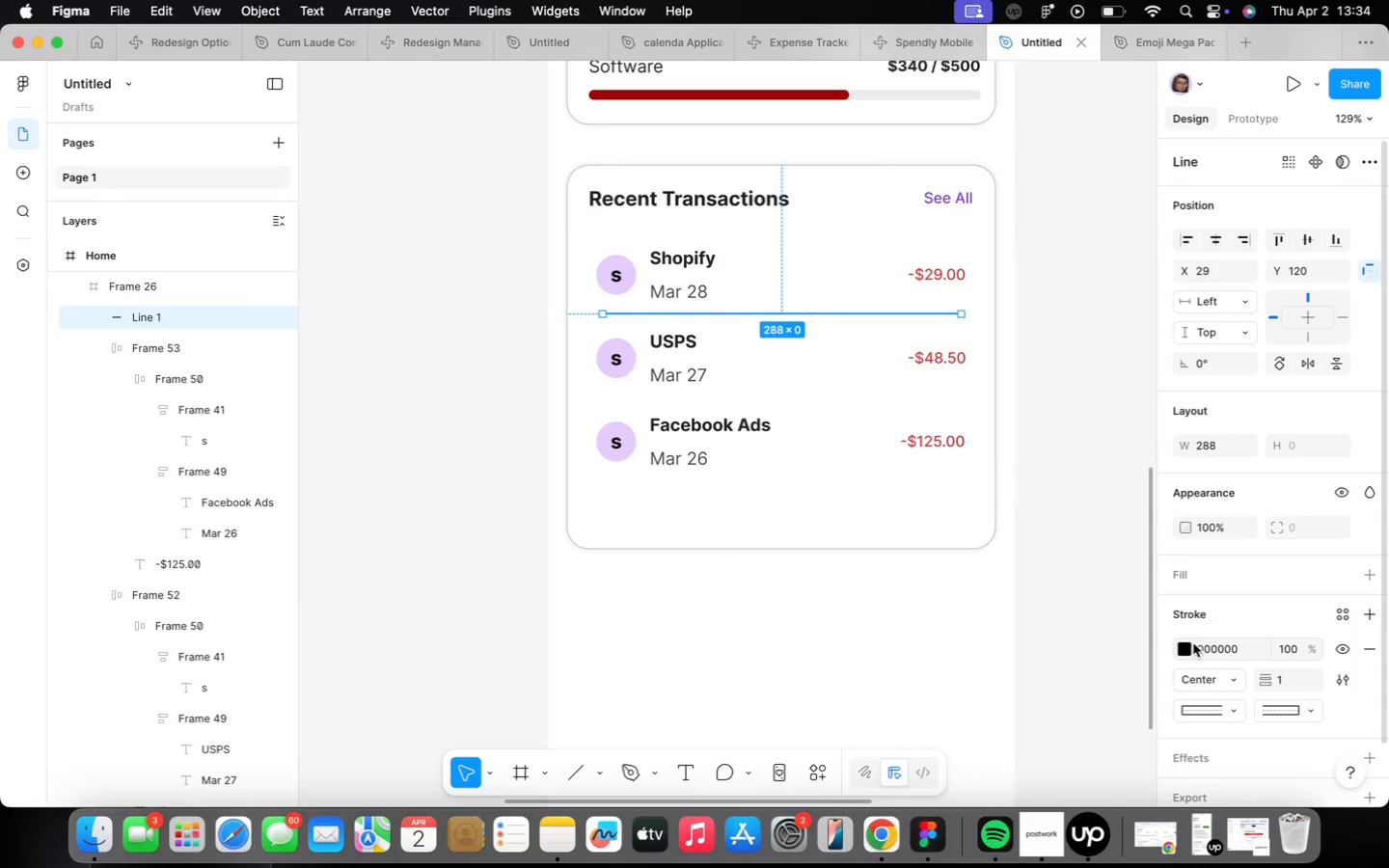 
left_click([1191, 641])
 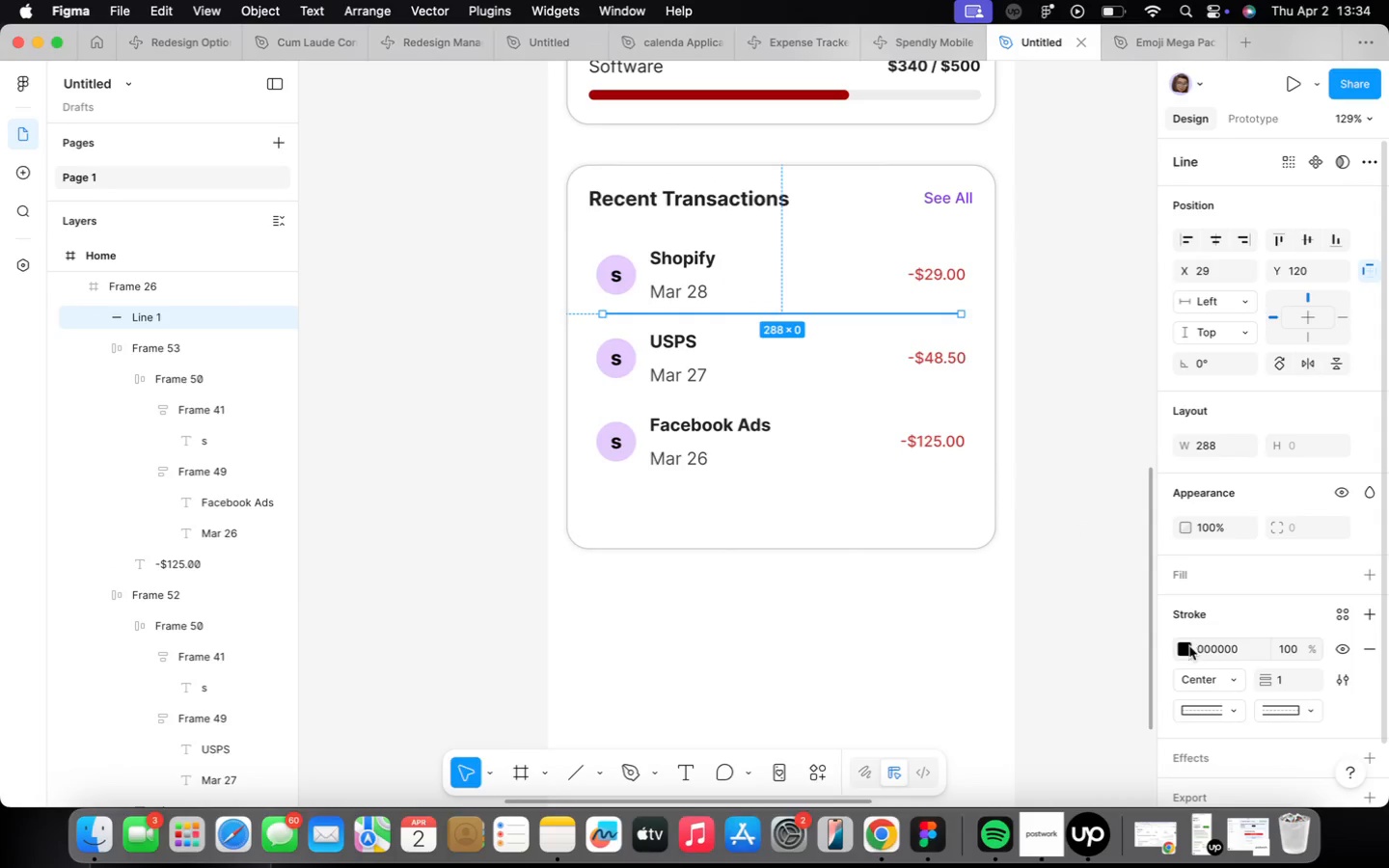 
left_click([1187, 649])
 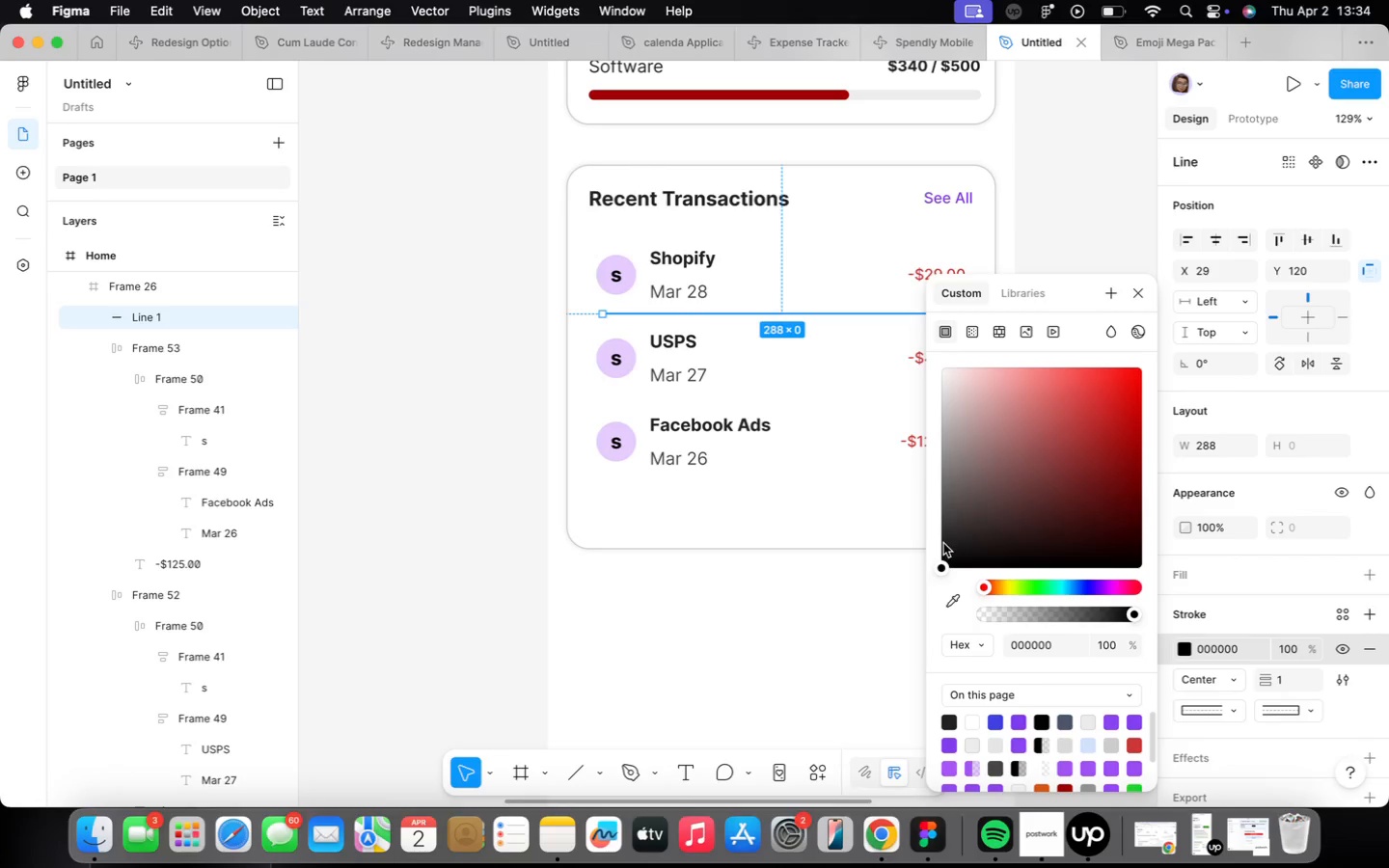 
left_click_drag(start_coordinate=[942, 567], to_coordinate=[906, 386])
 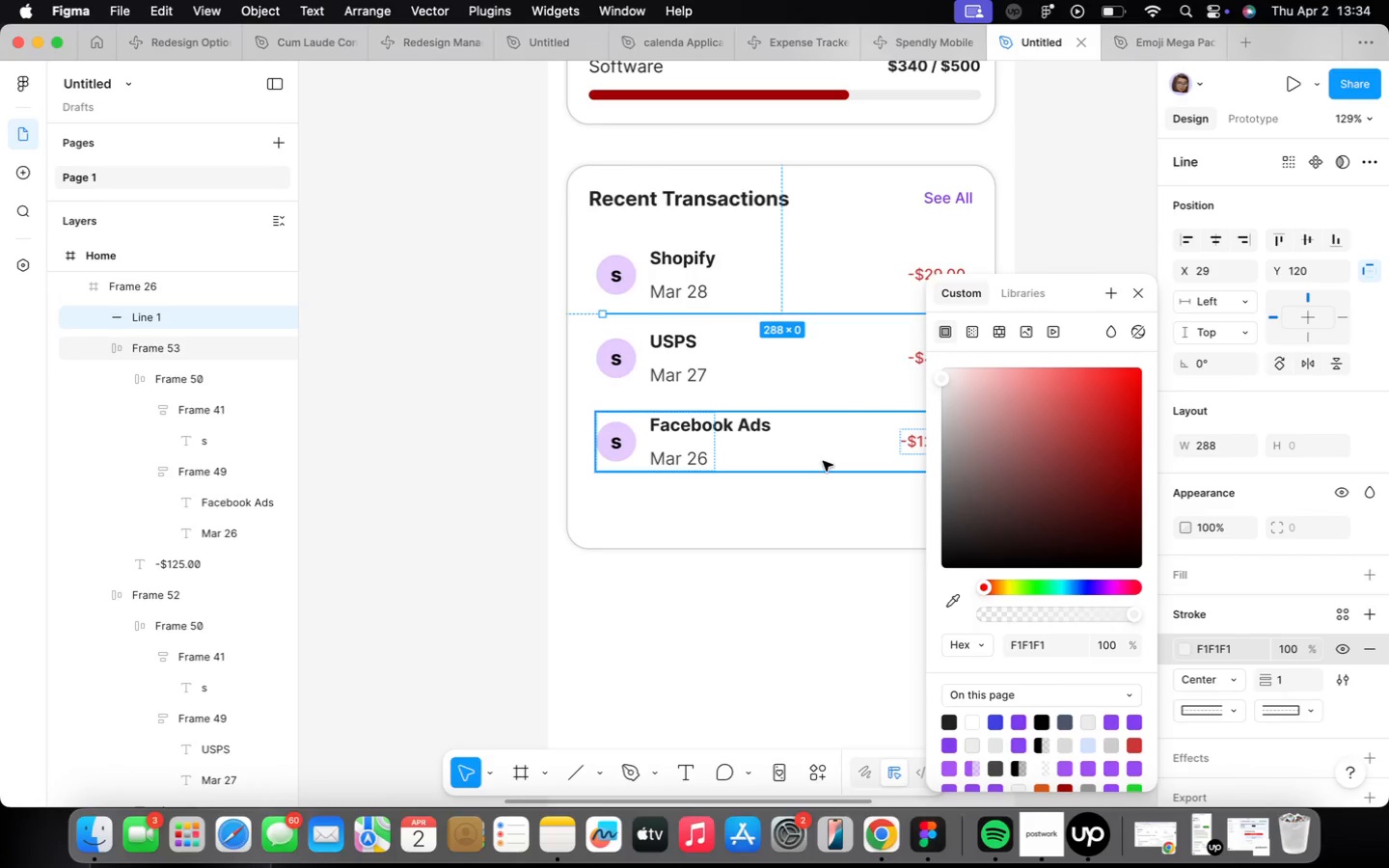 
left_click([820, 465])
 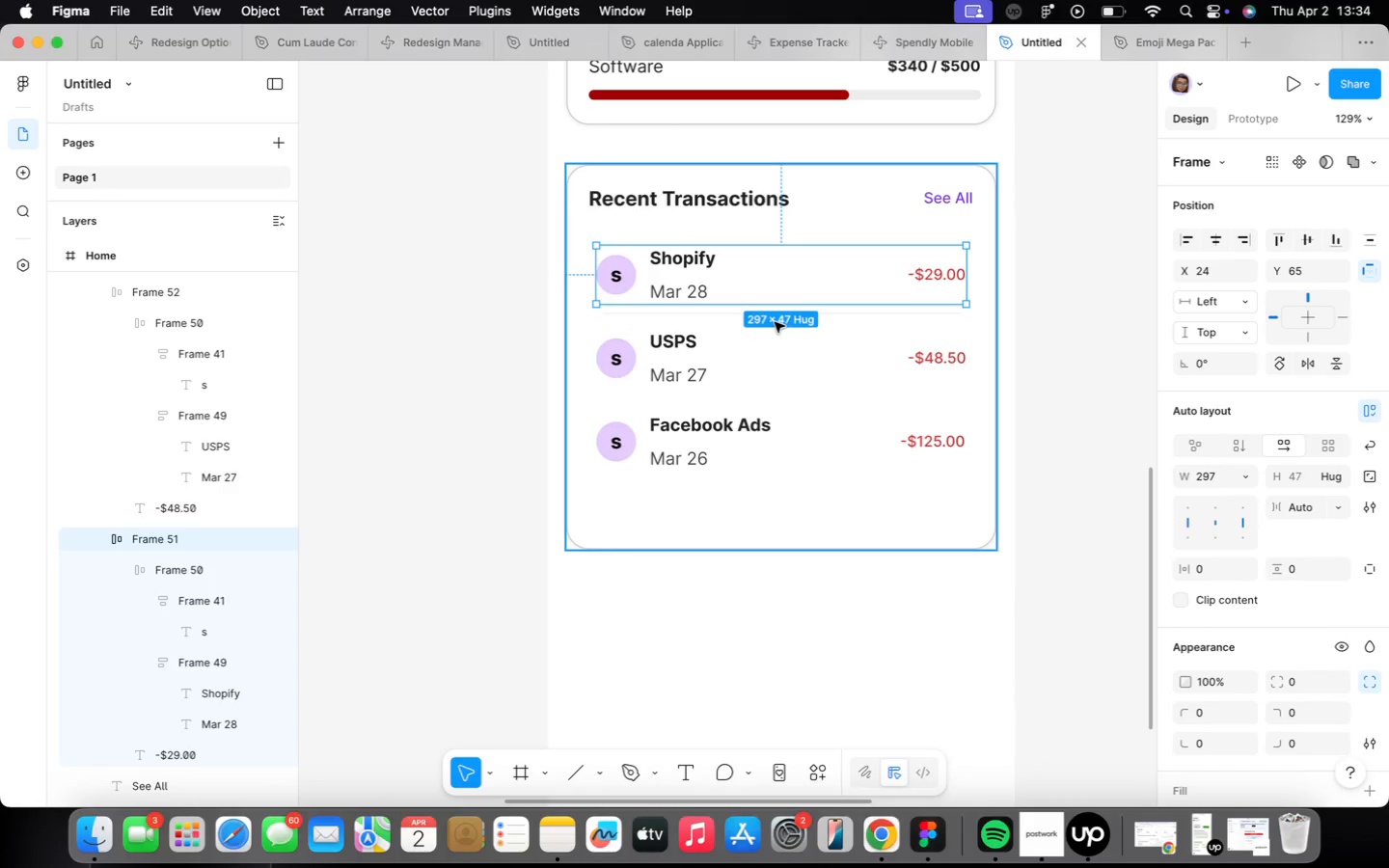 
left_click([745, 437])
 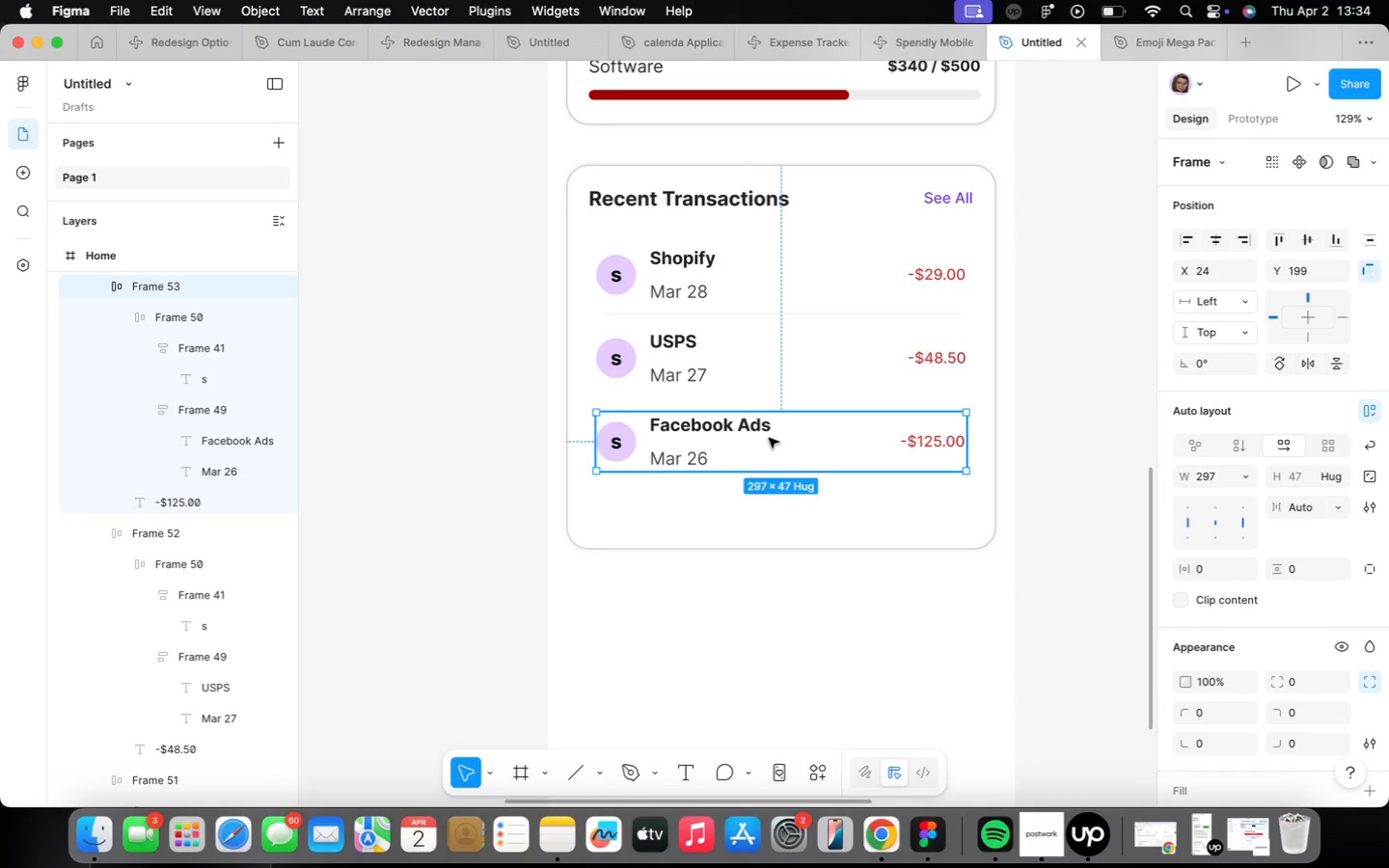 
hold_key(key=ArrowDown, duration=1.51)
 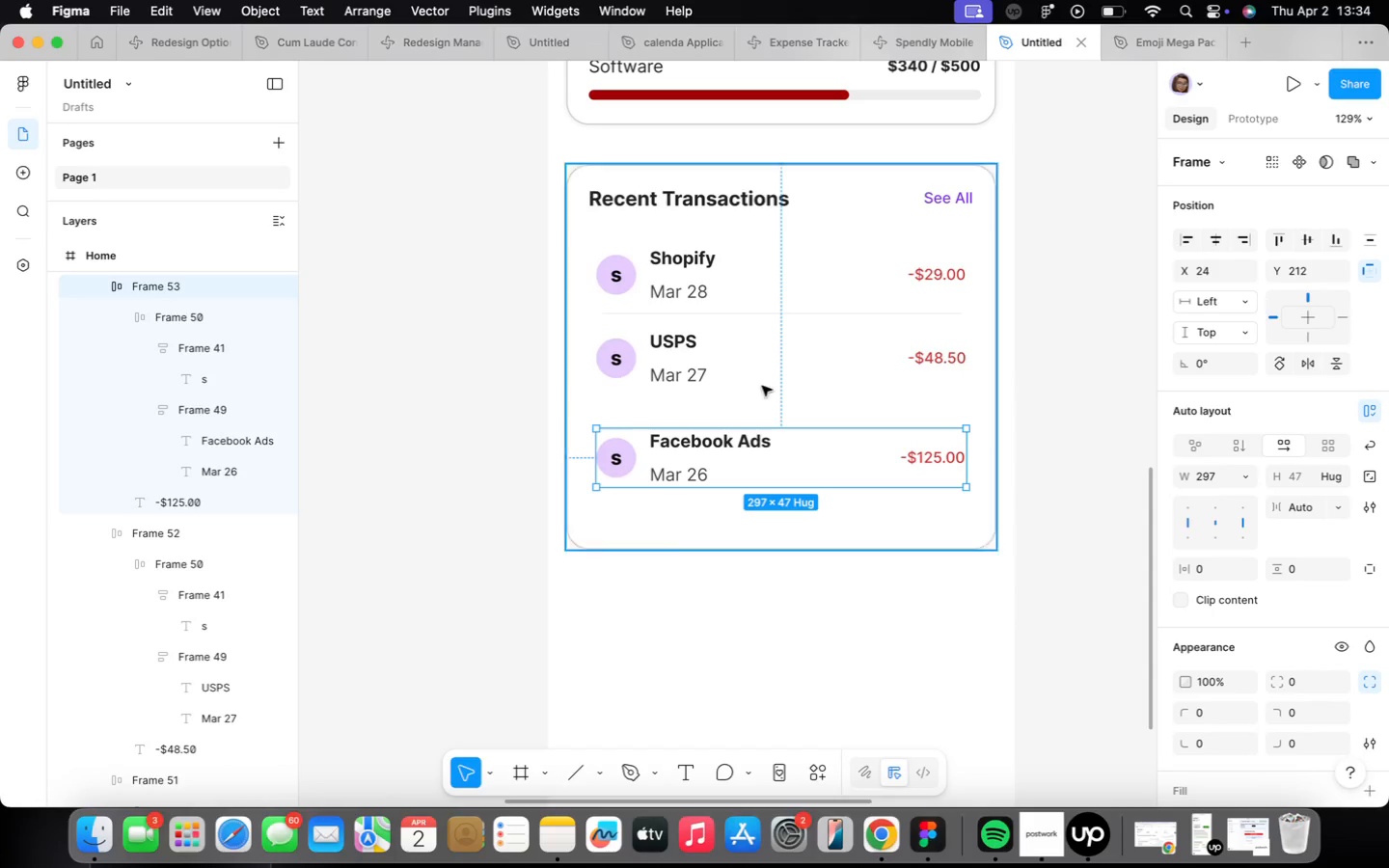 
left_click([761, 371])
 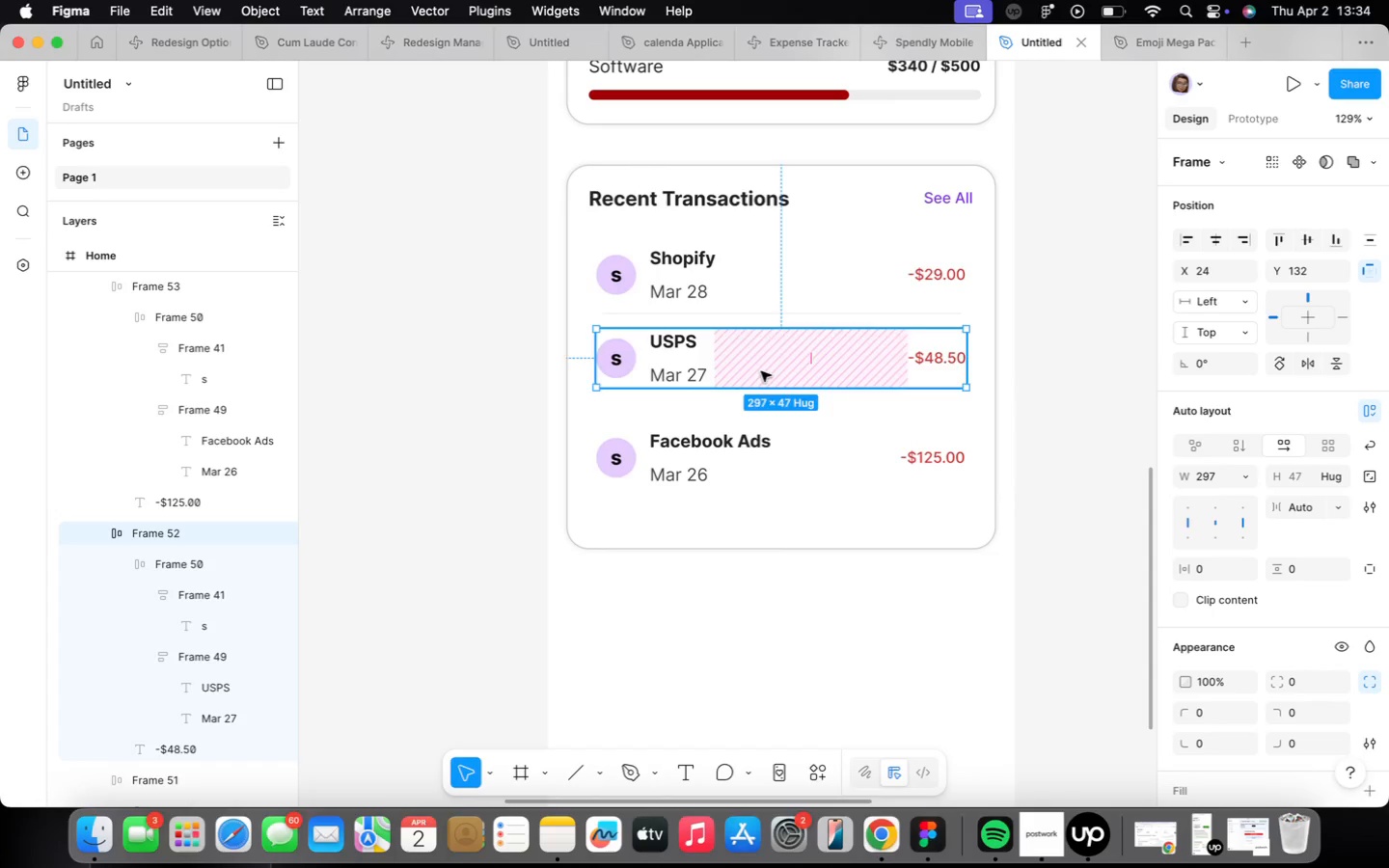 
hold_key(key=ArrowDown, duration=0.97)
 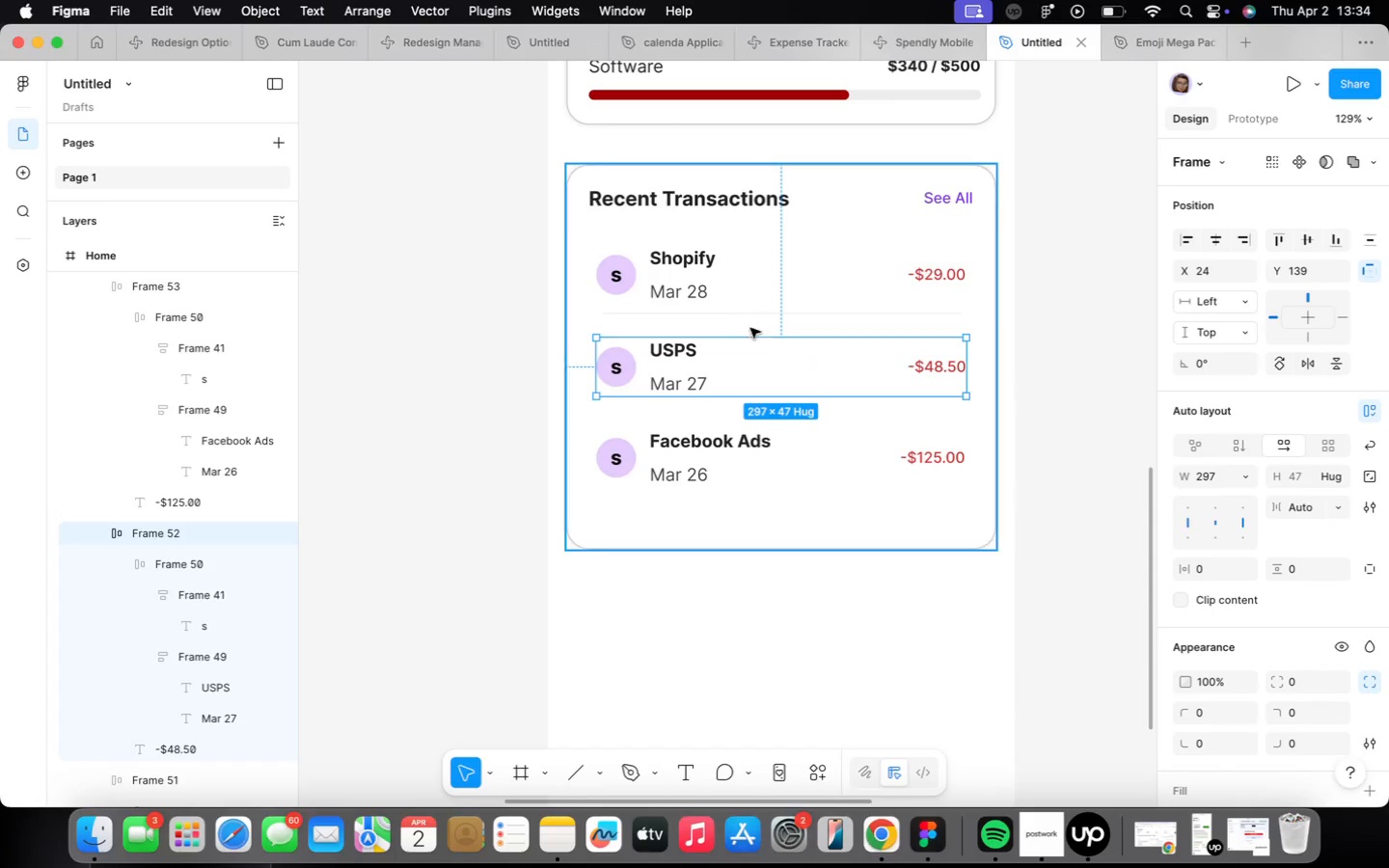 
left_click([749, 314])
 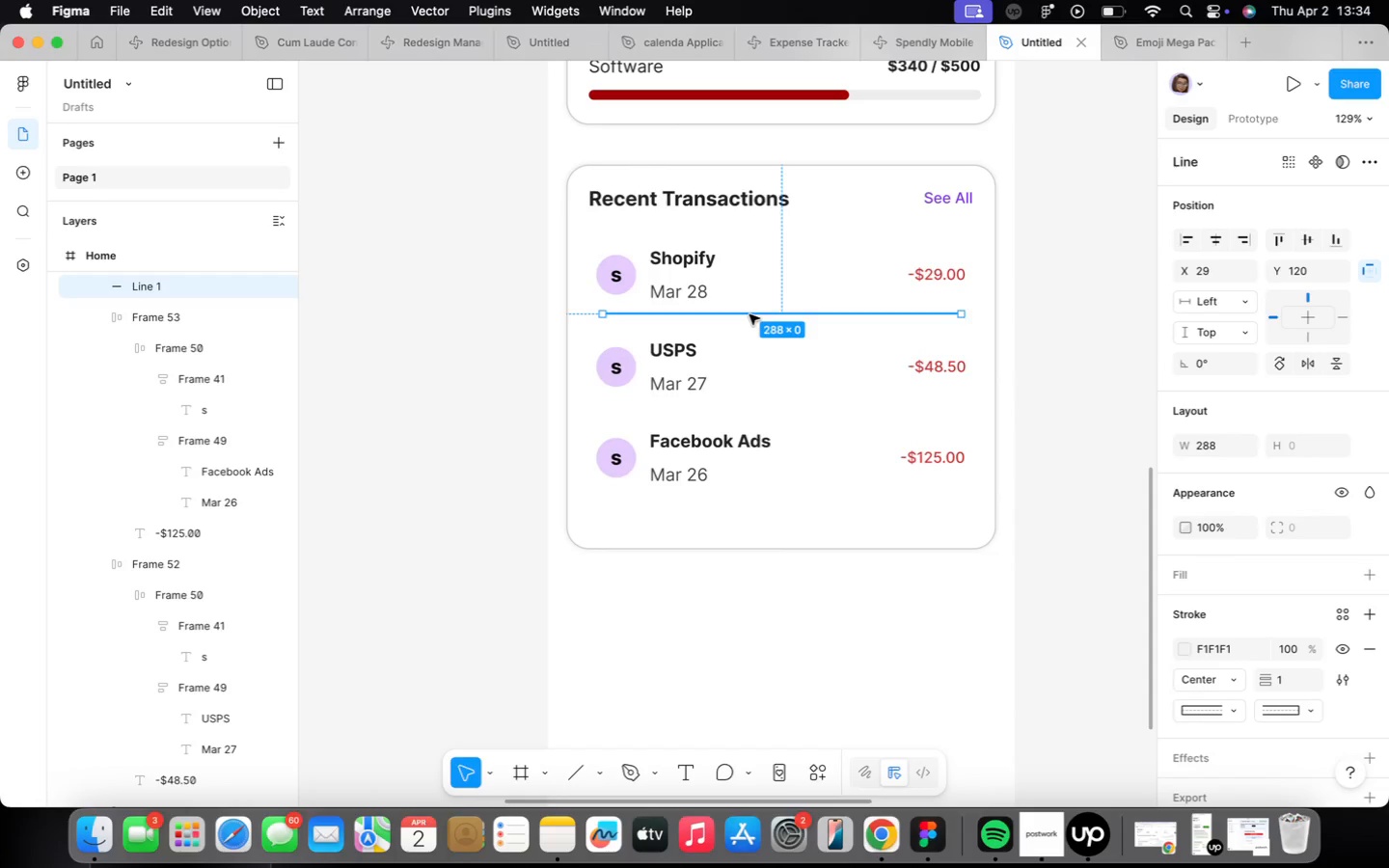 
hold_key(key=OptionLeft, duration=2.81)
left_click_drag(start_coordinate=[749, 314], to_coordinate=[749, 420])
 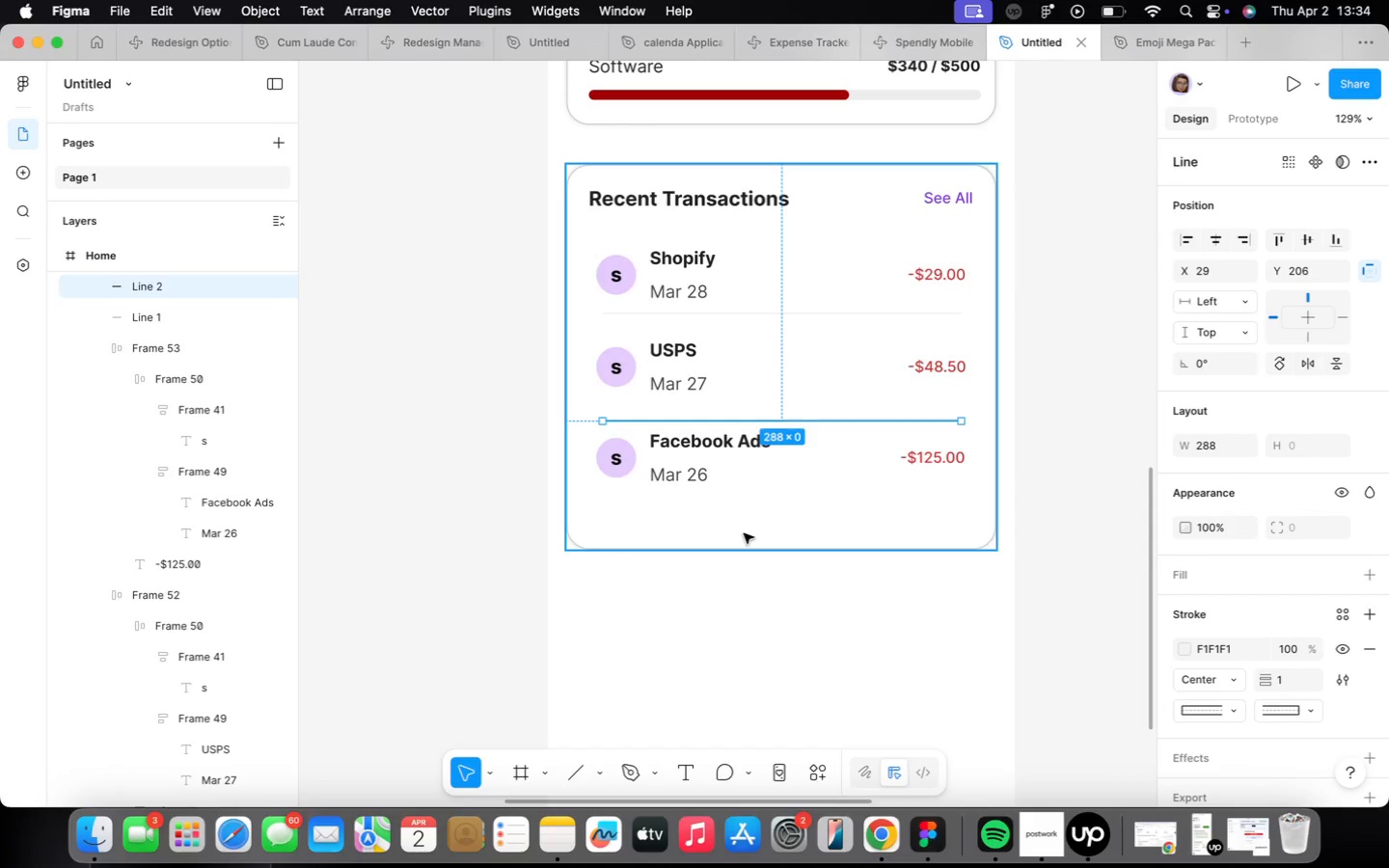 
left_click([767, 614])
 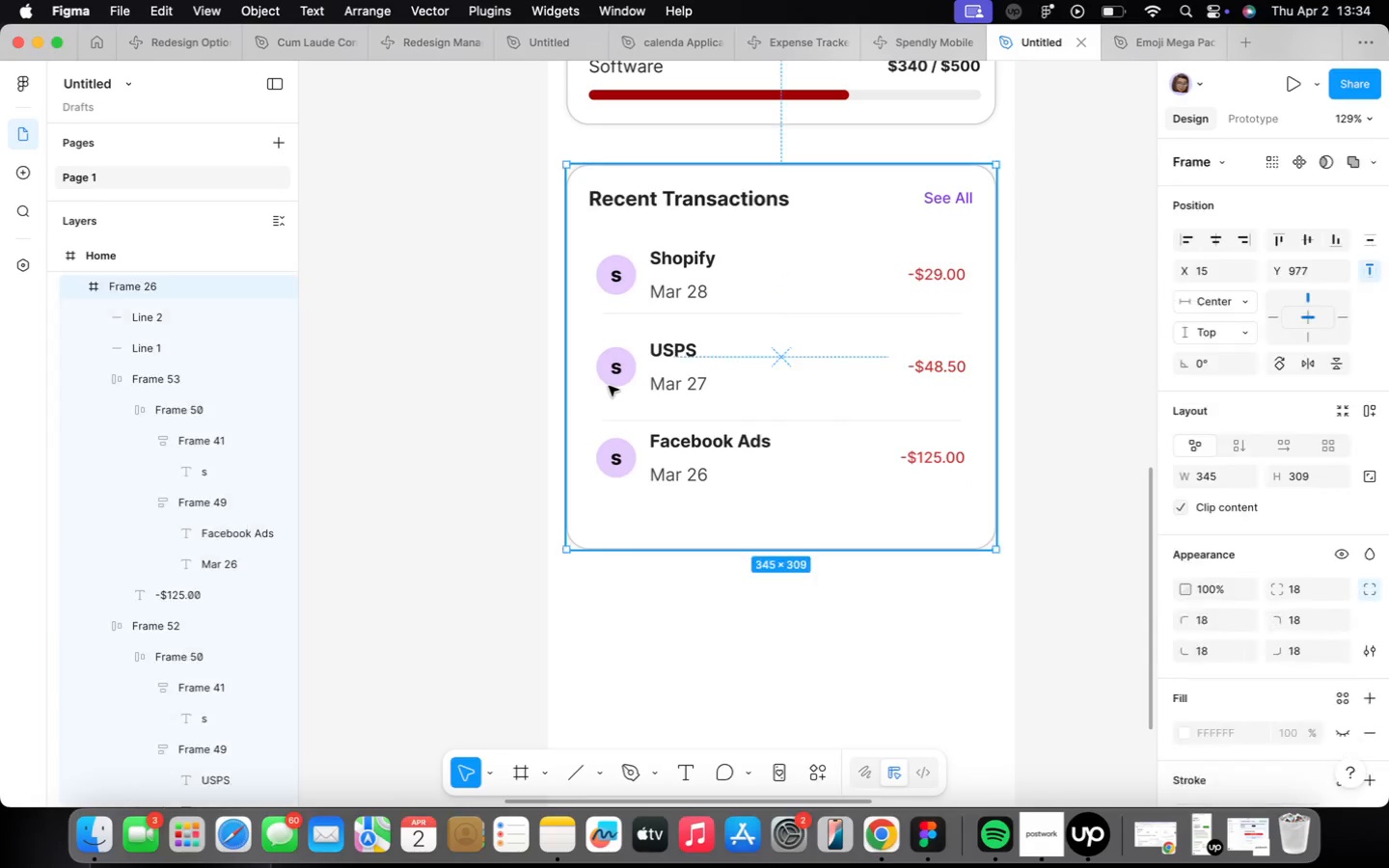 
hold_key(key=OptionLeft, duration=1.47)
 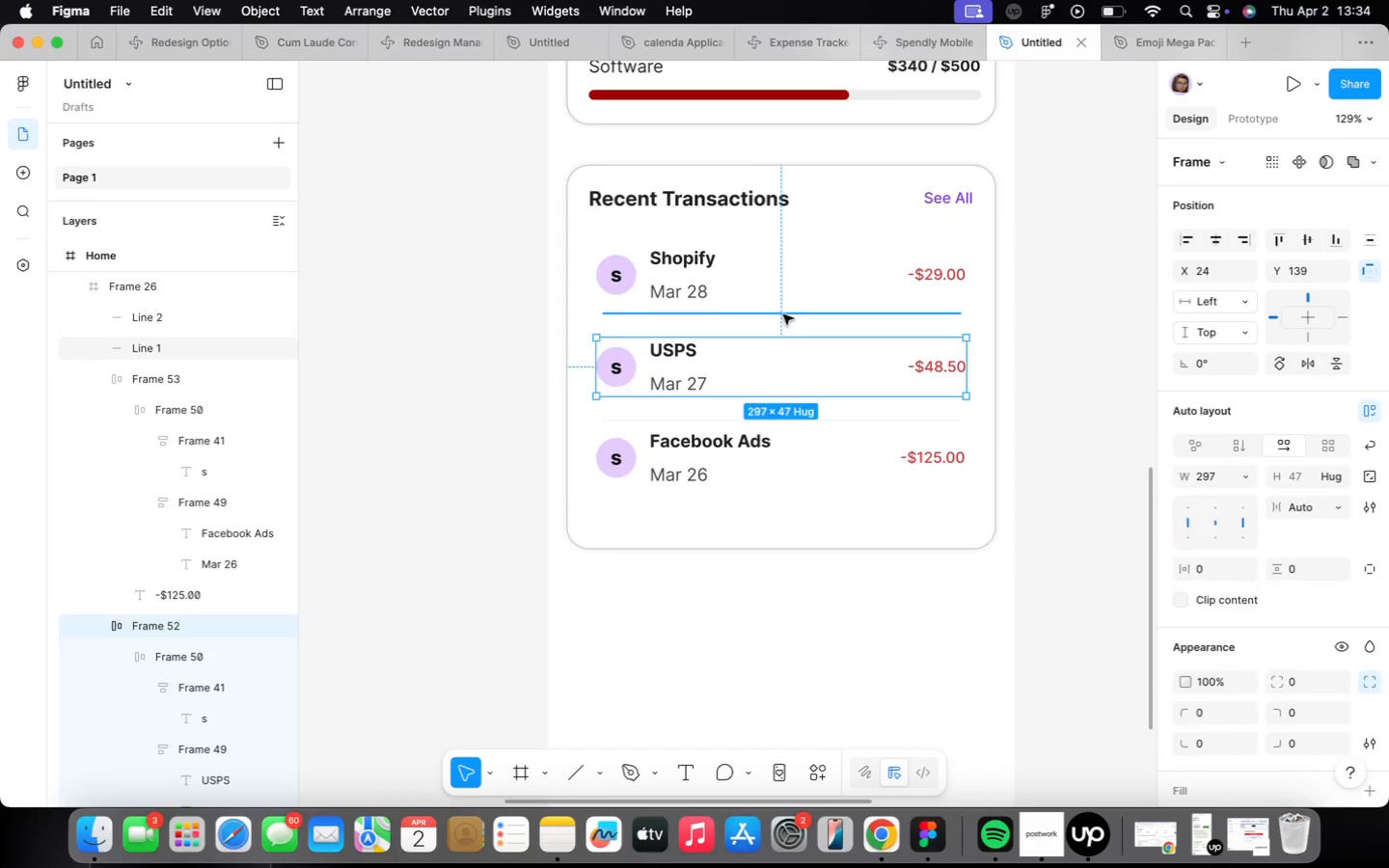 
left_click([783, 314])
 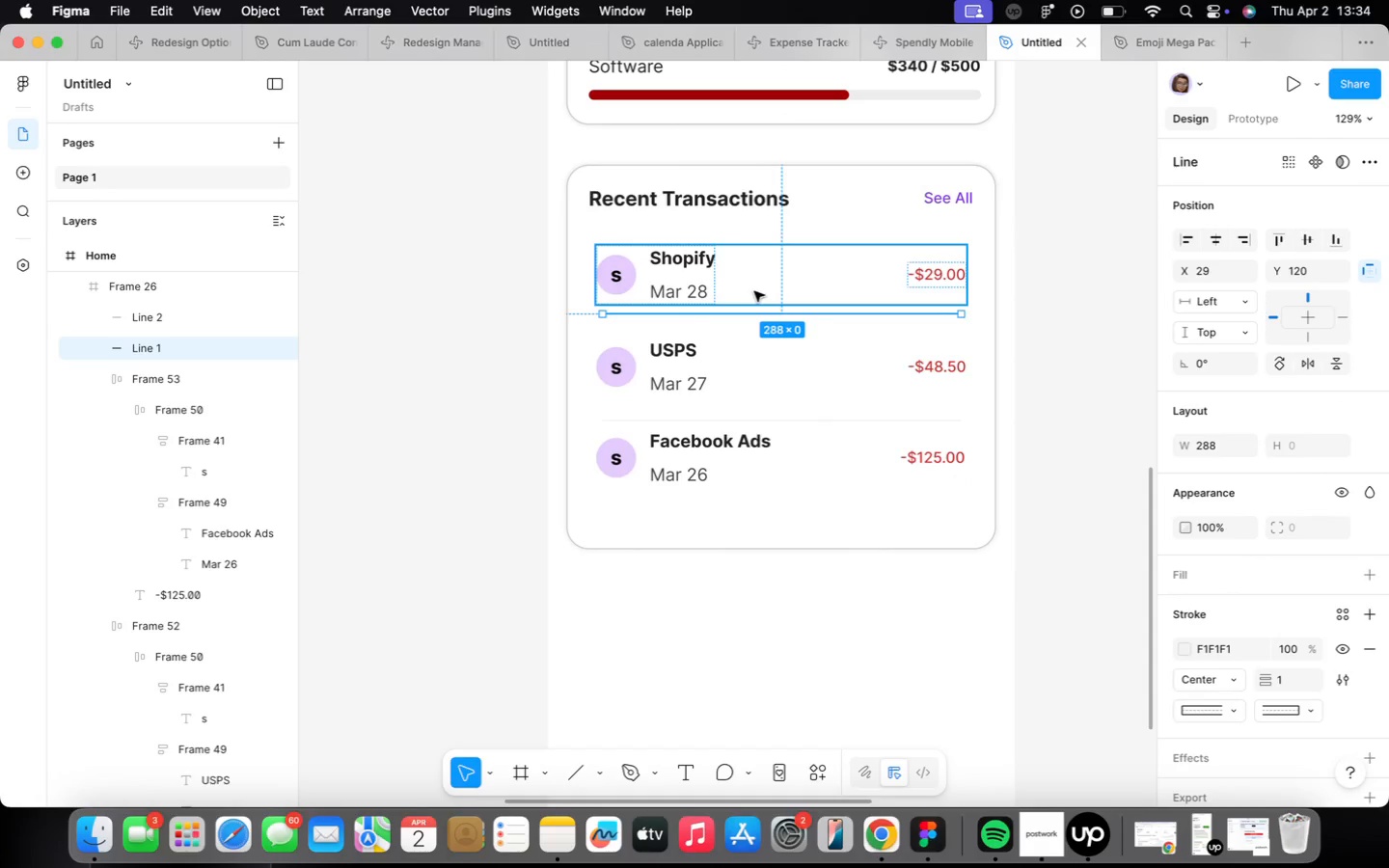 
hold_key(key=ShiftLeft, duration=0.38)
left_click([754, 291])
 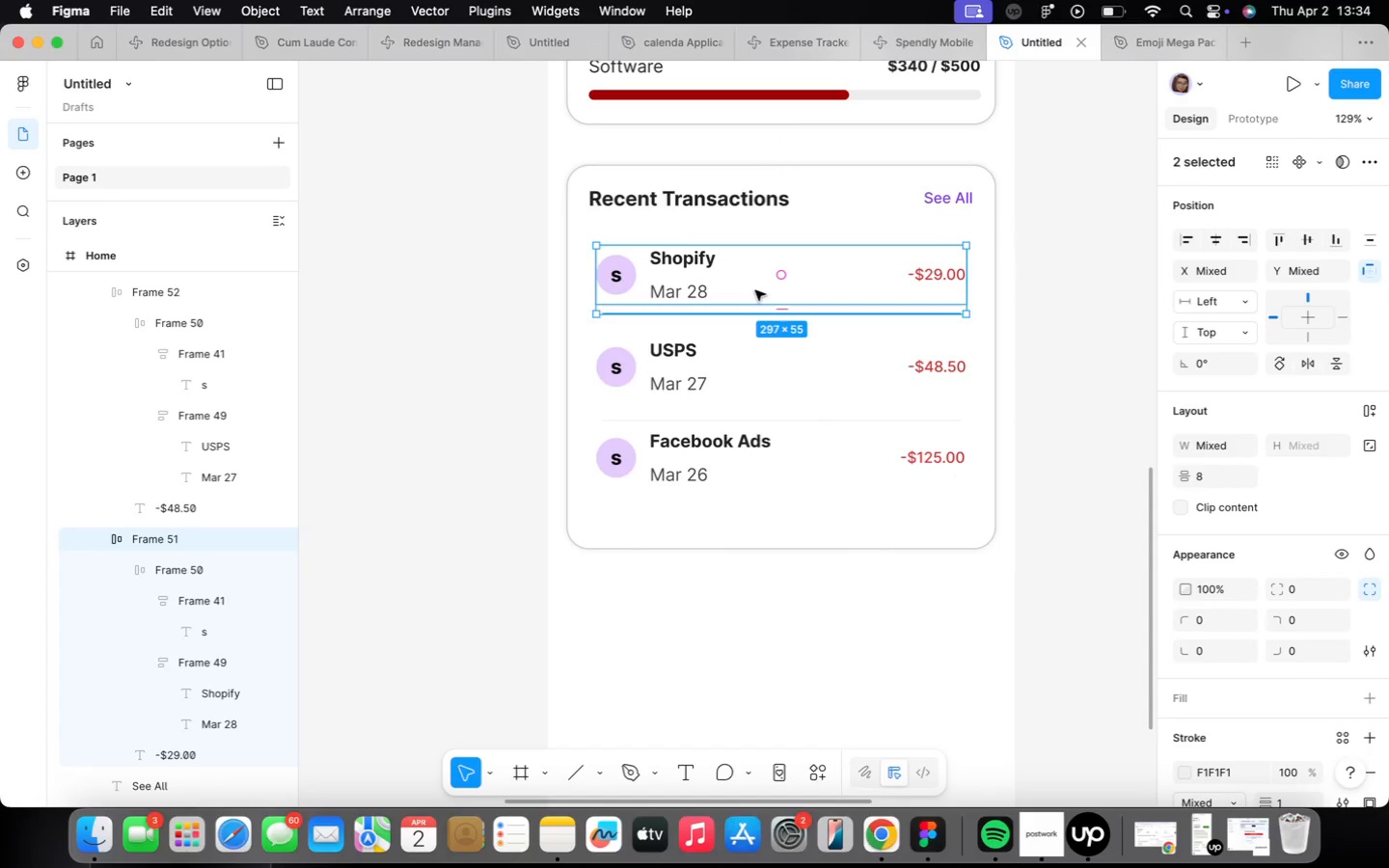 
key(Shift+ShiftLeft)
 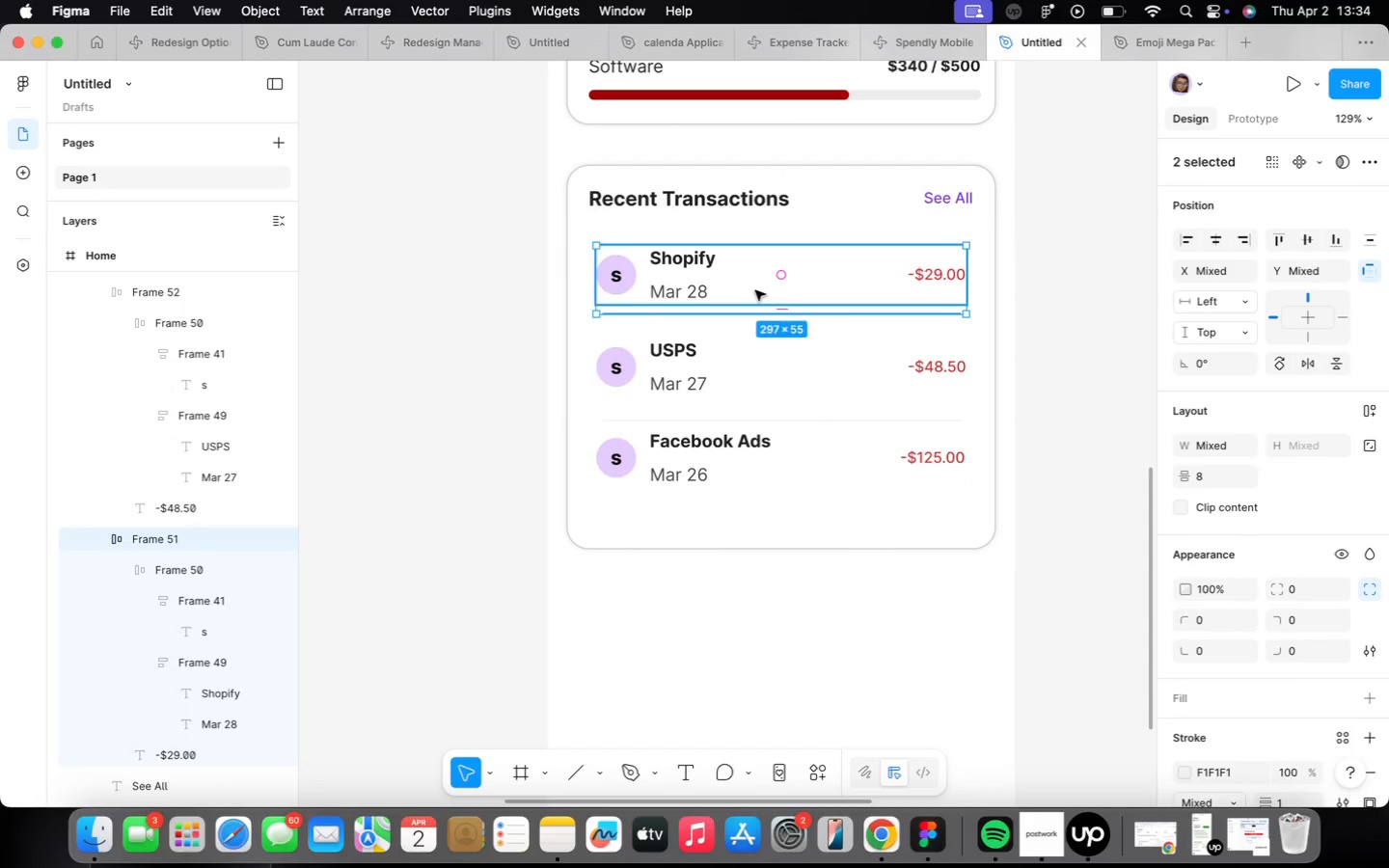 
key(Shift+A)
 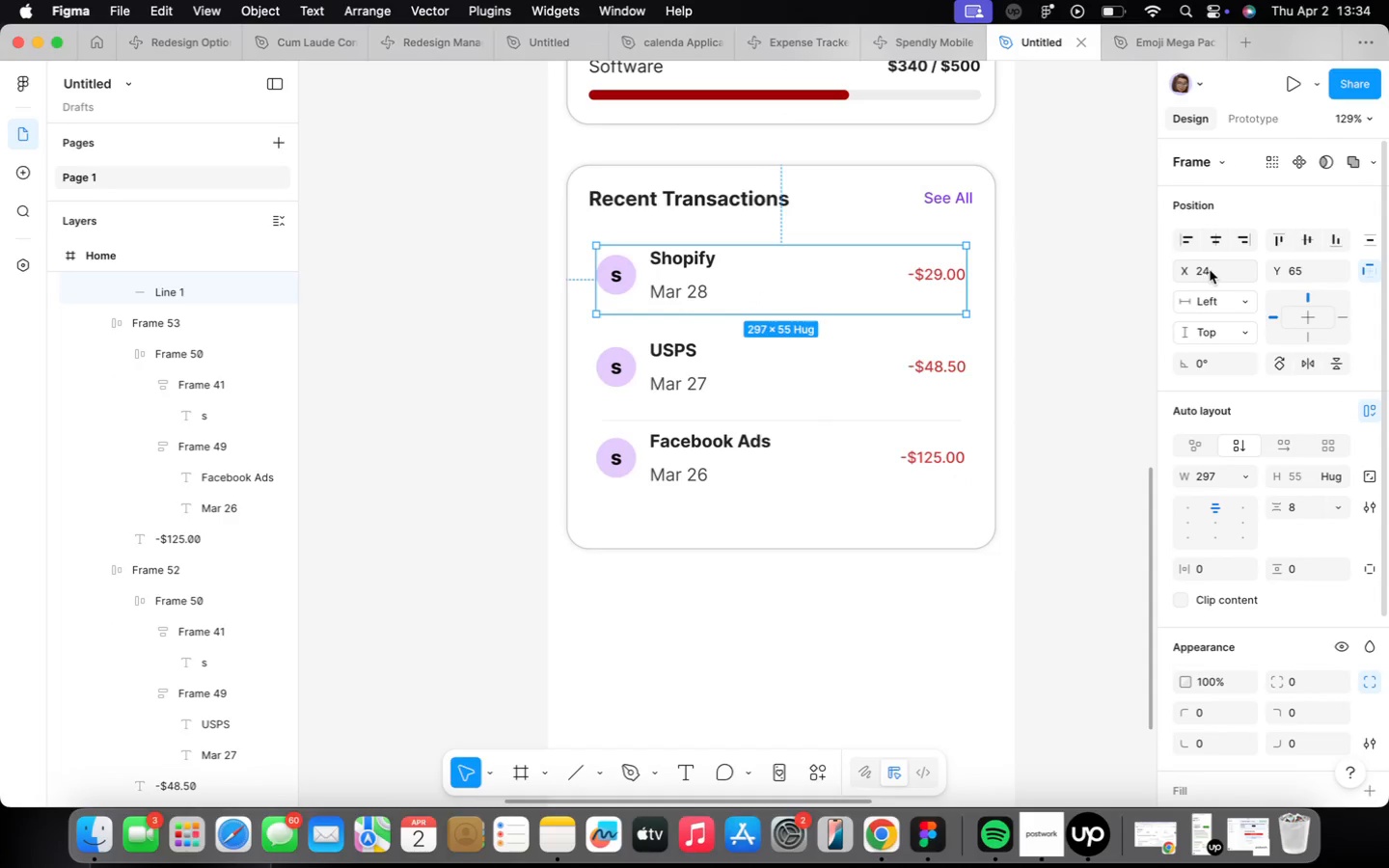 
left_click([1217, 245])
 